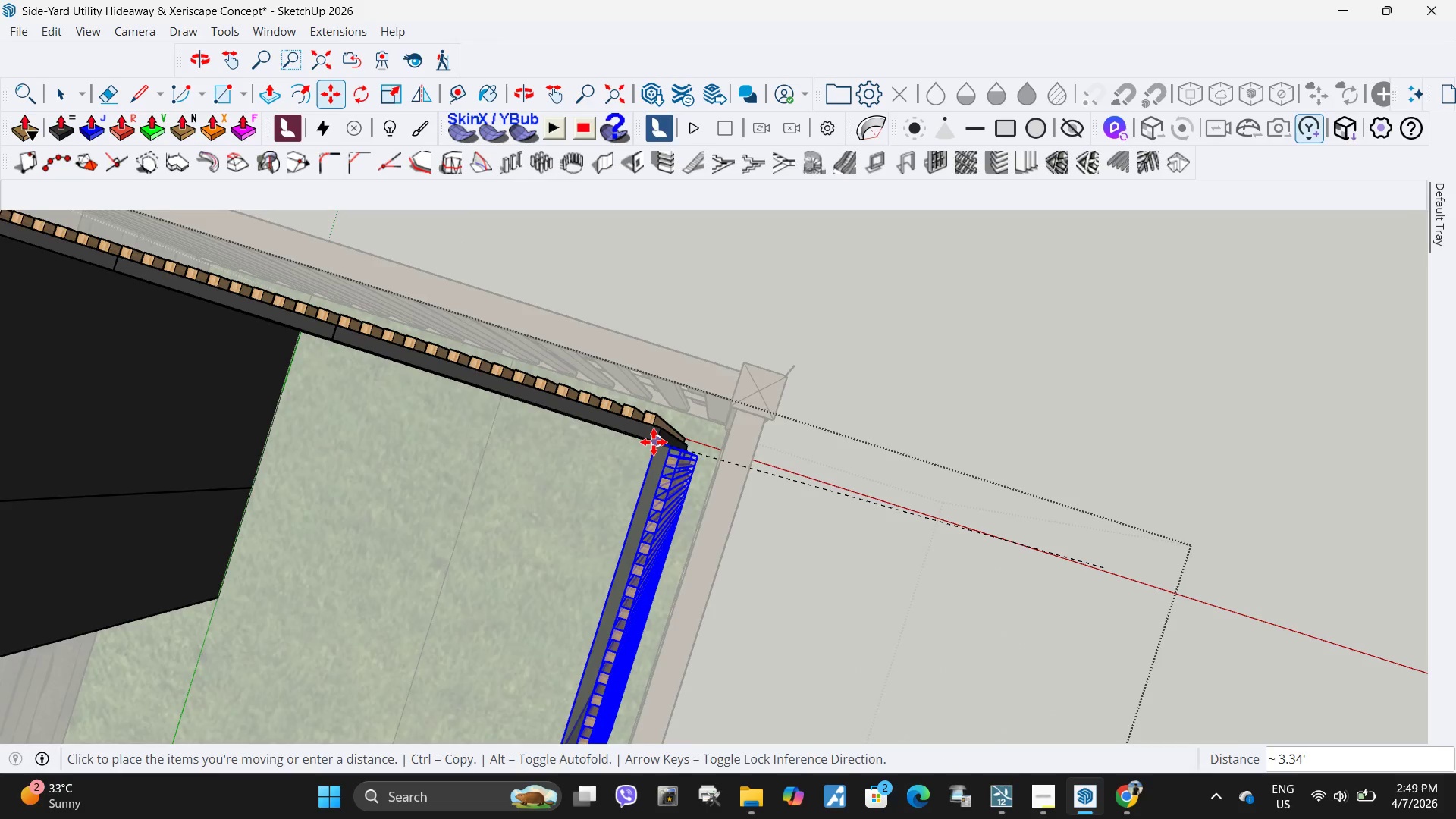 
scroll: coordinate [657, 439], scroll_direction: up, amount: 2.0
 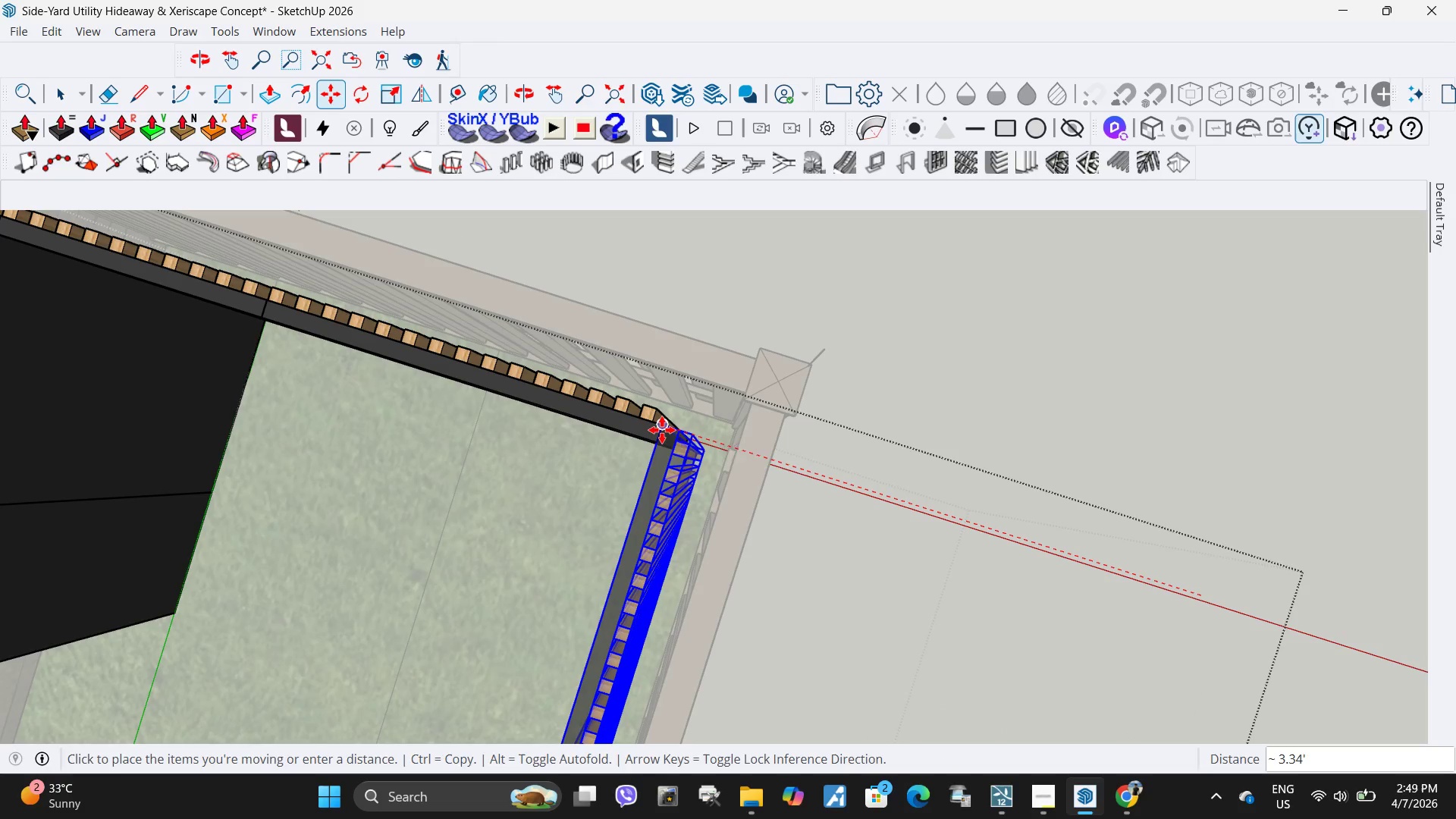 
left_click([662, 430])
 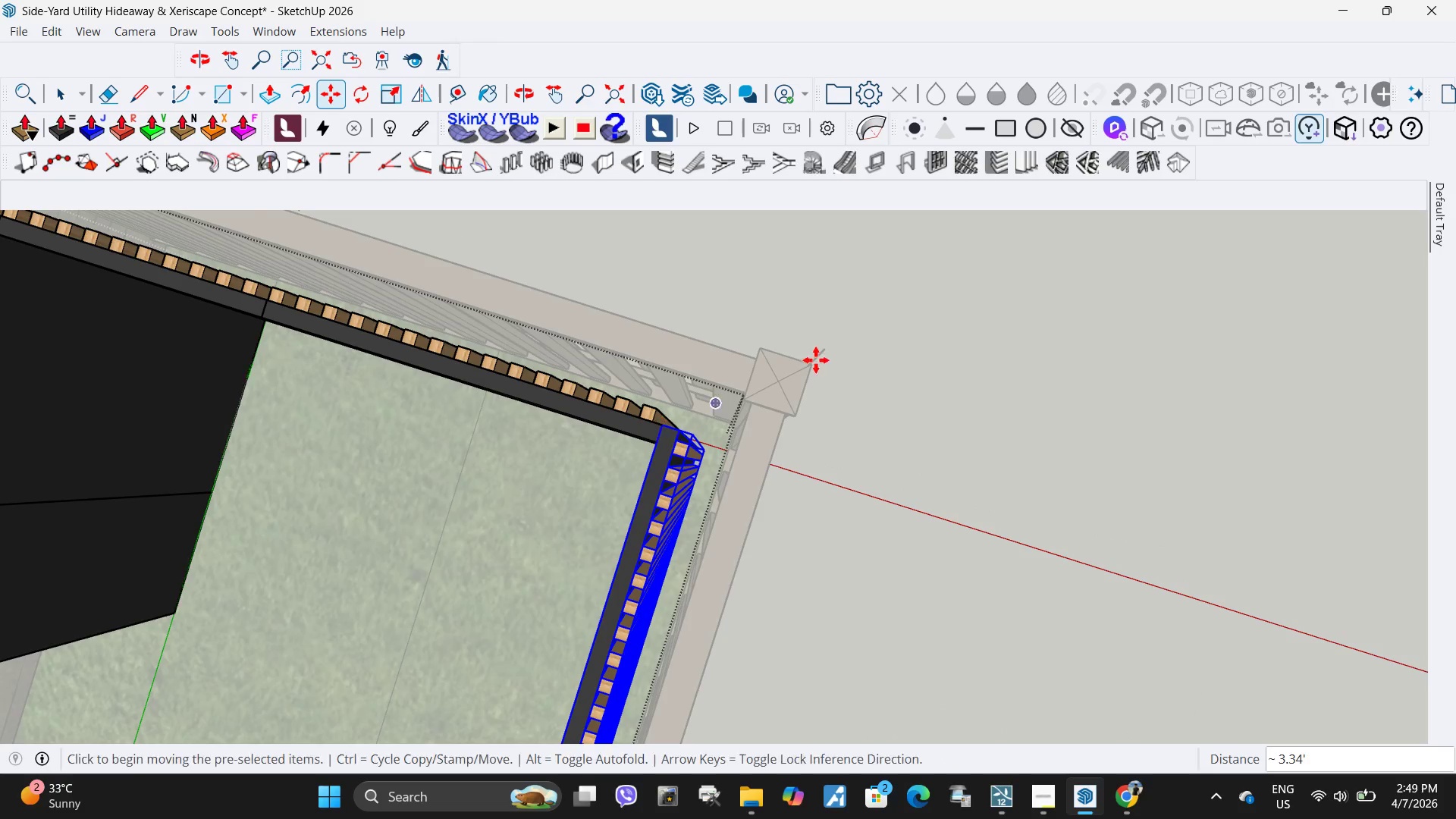 
scroll: coordinate [1000, 456], scroll_direction: down, amount: 10.0
 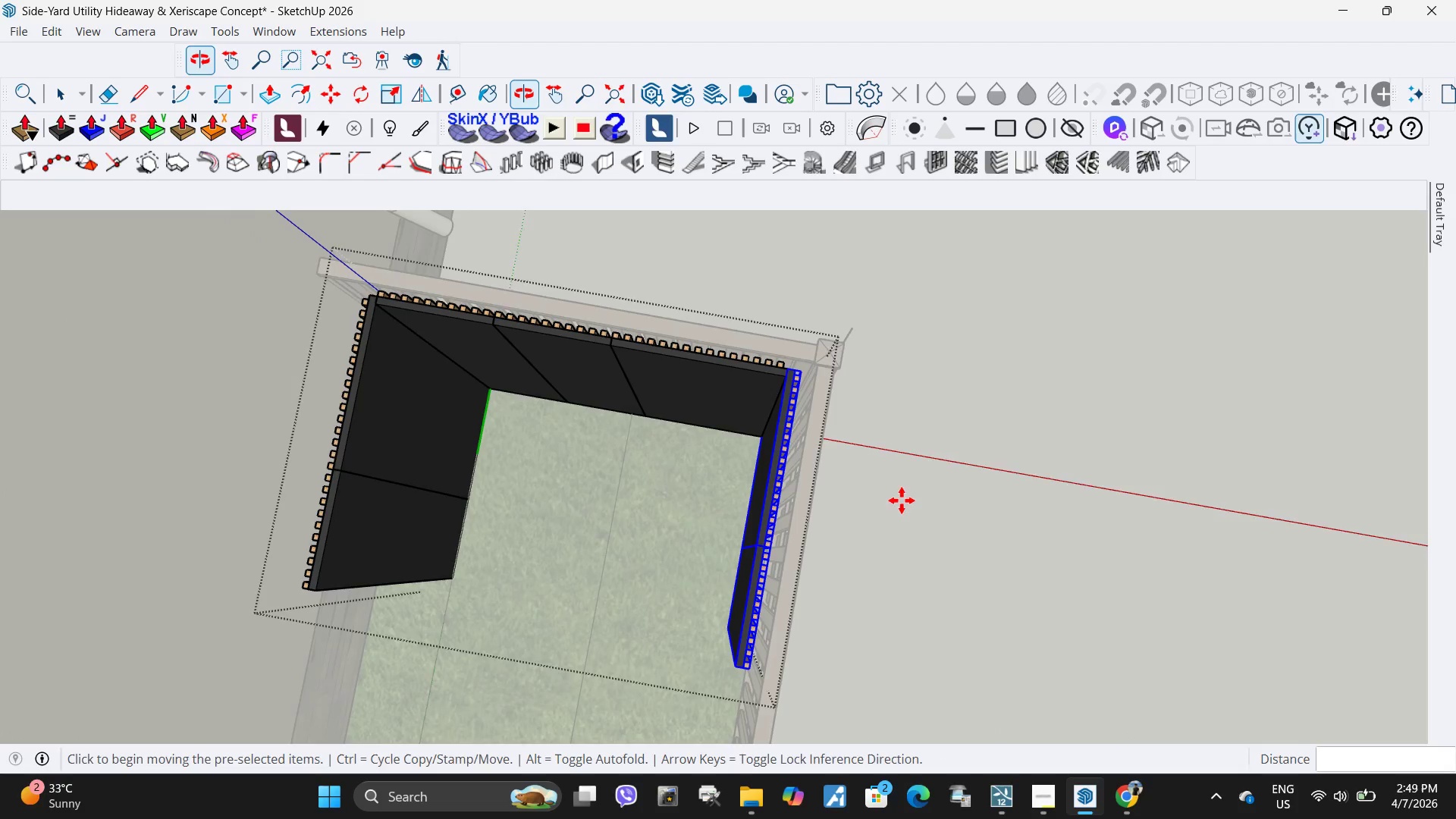 
key(Space)
 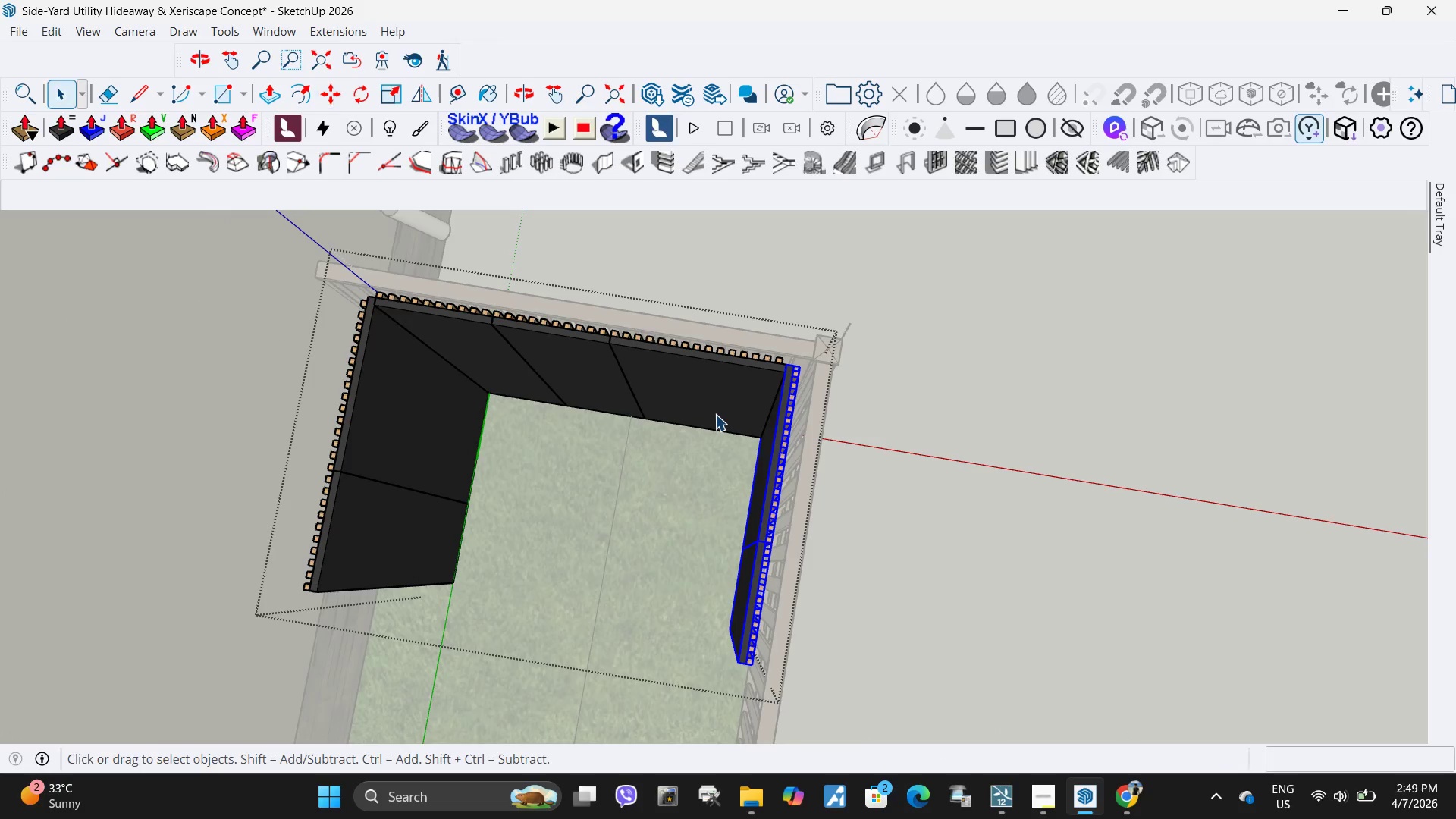 
left_click([715, 414])
 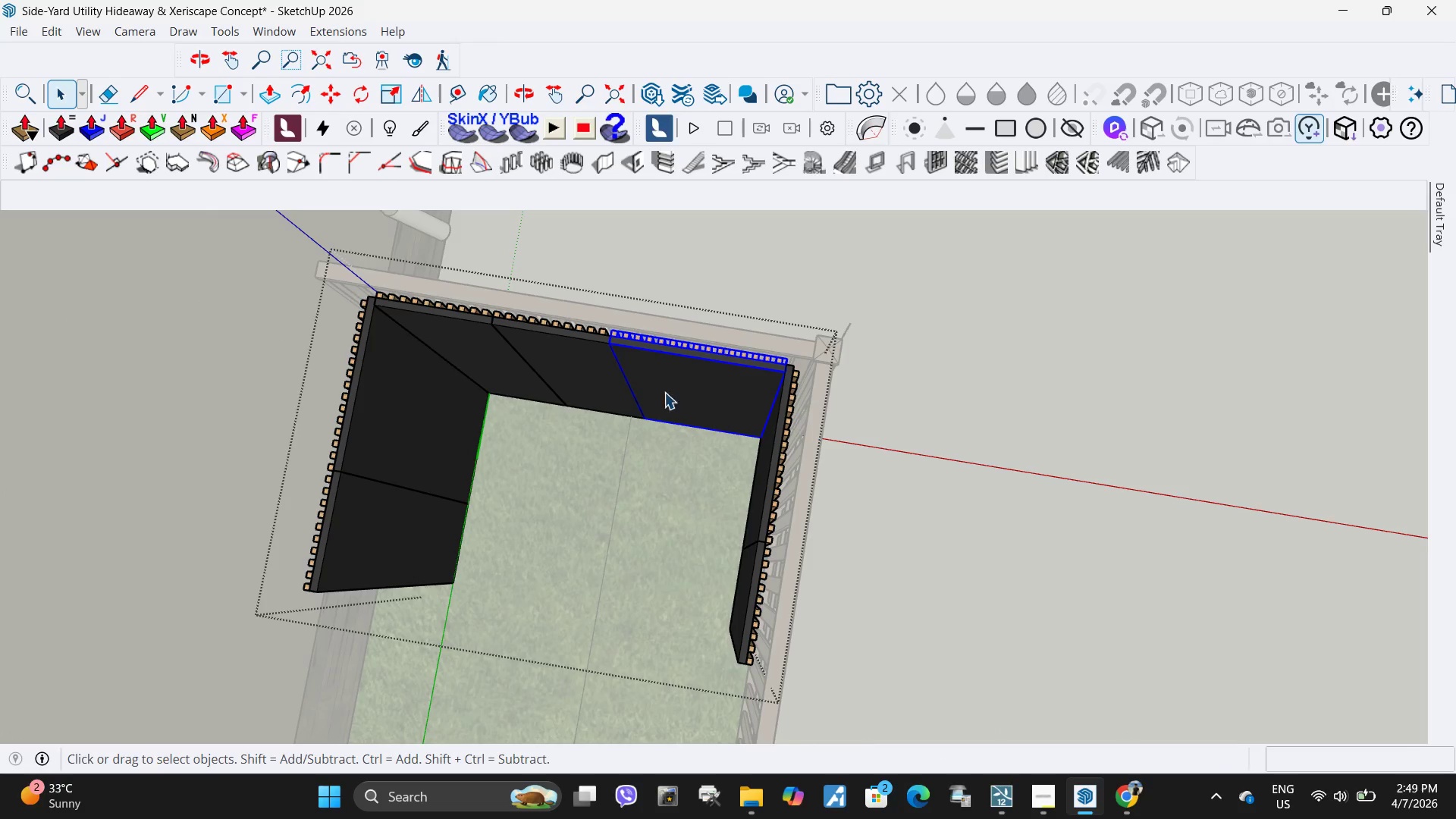 
hold_key(key=ControlLeft, duration=0.94)
left_click([563, 375])
 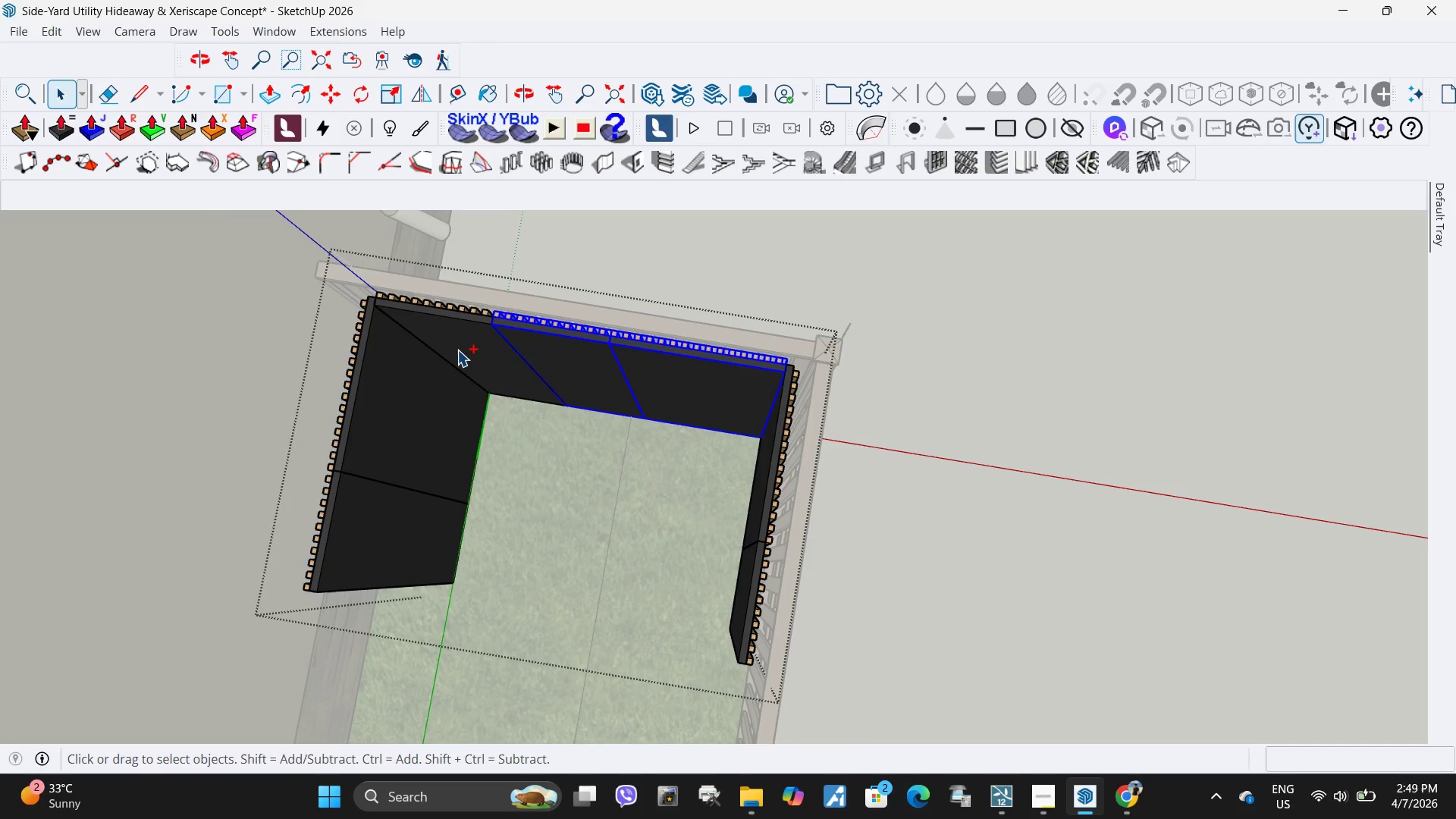 
double_click([457, 350])
 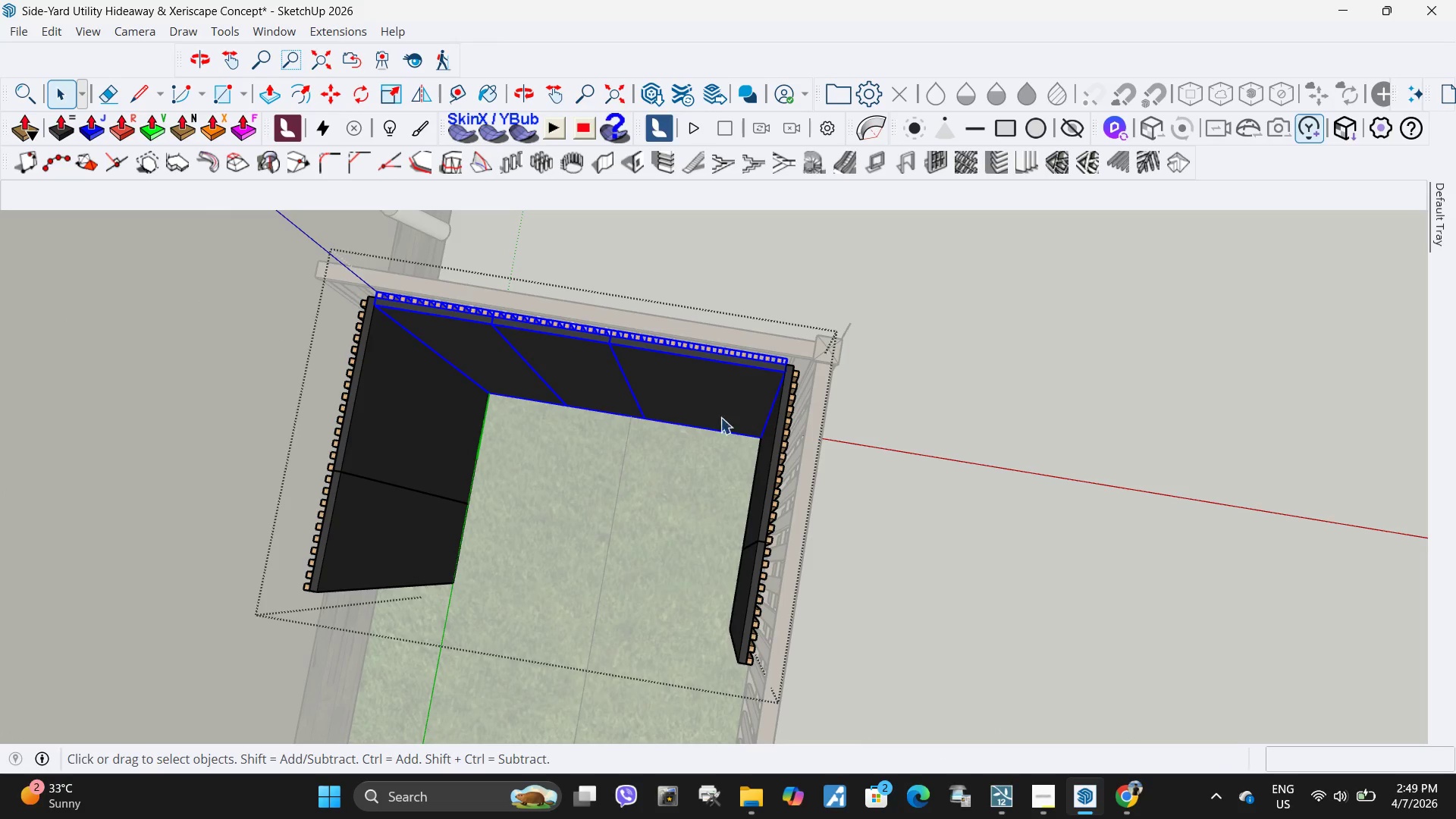 
key(M)
 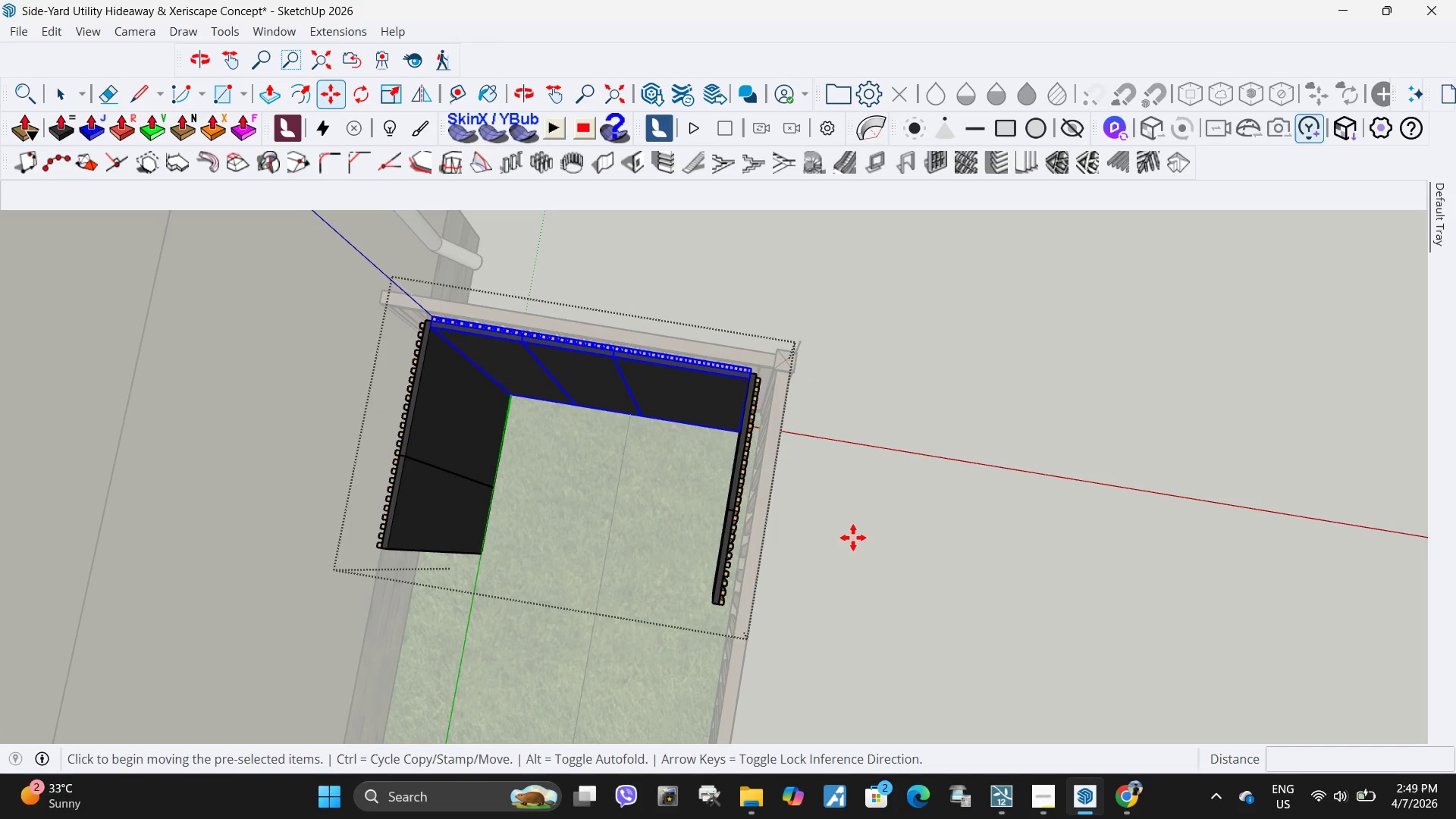 
scroll: coordinate [626, 403], scroll_direction: down, amount: 2.0
 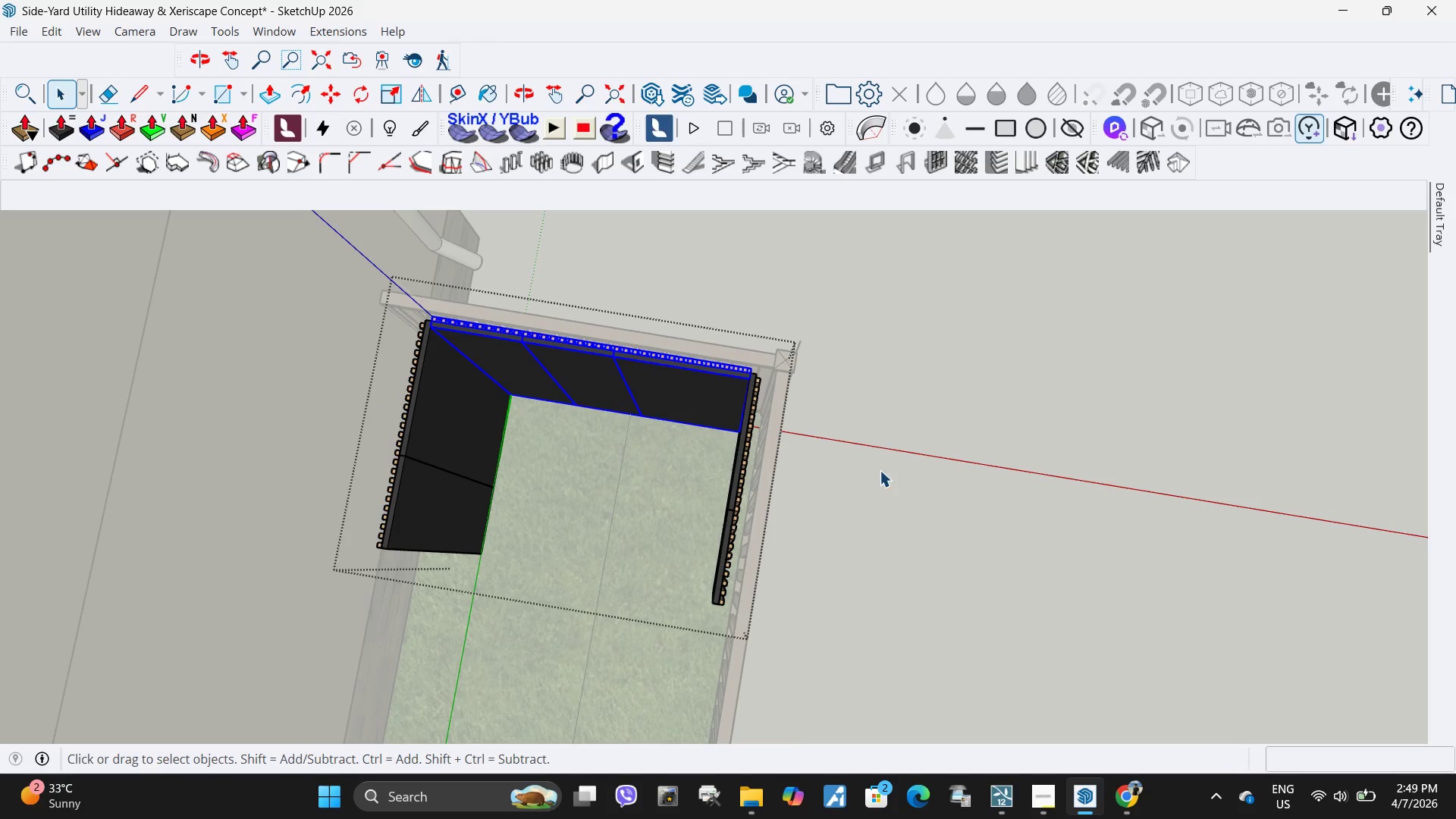 
left_click([853, 538])
 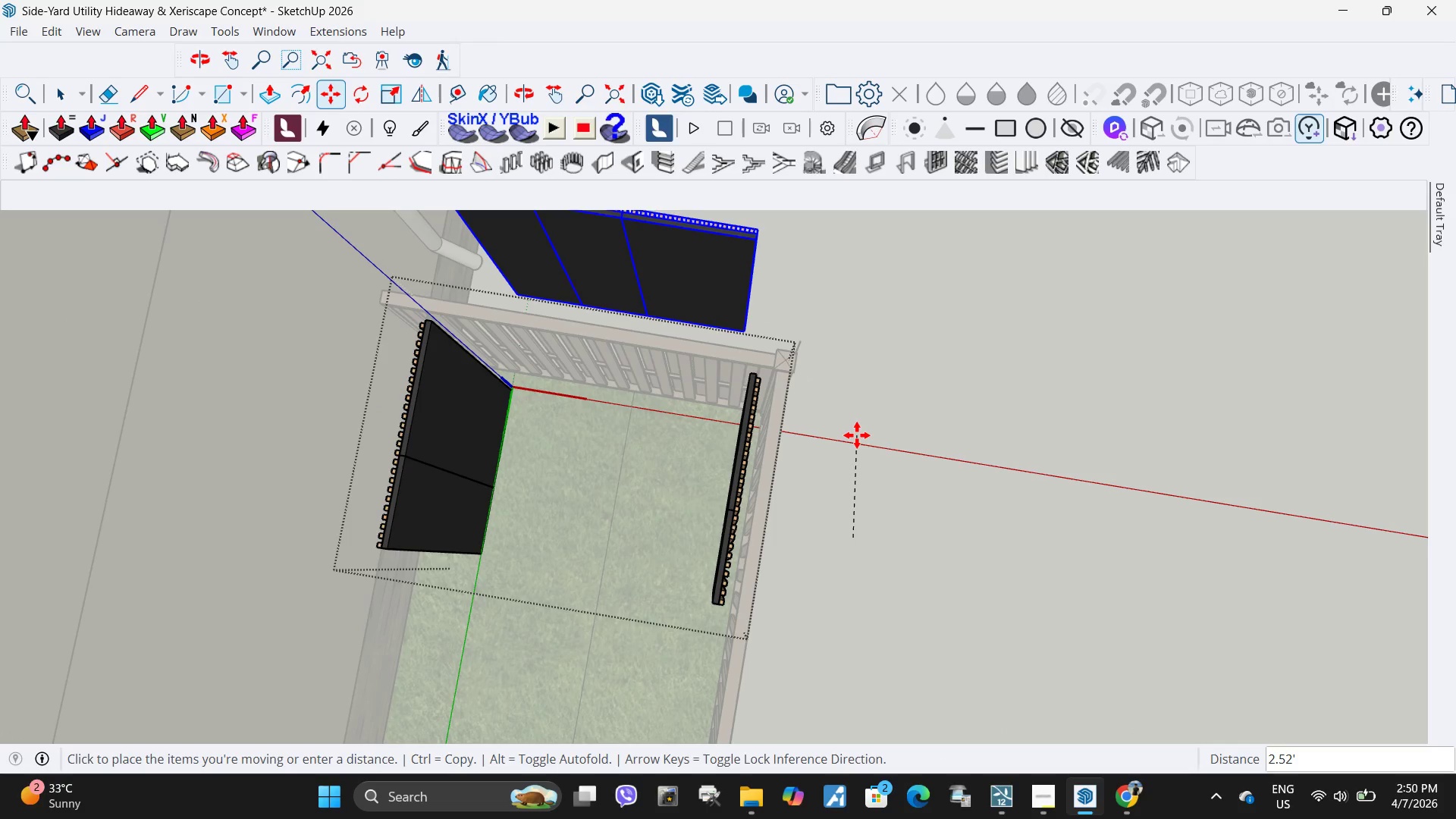 
key(Escape)
 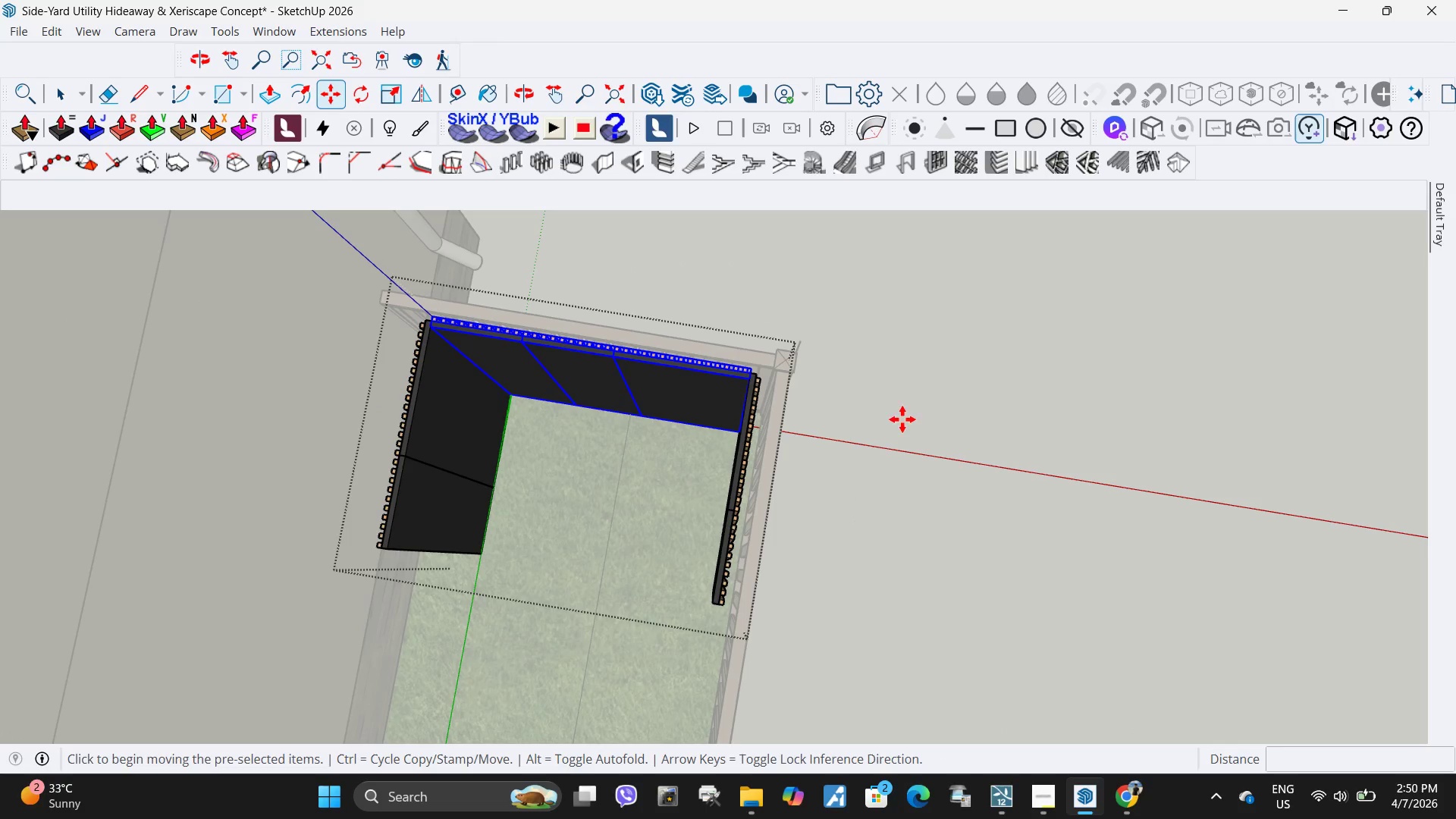 
key(Control+ControlLeft)
 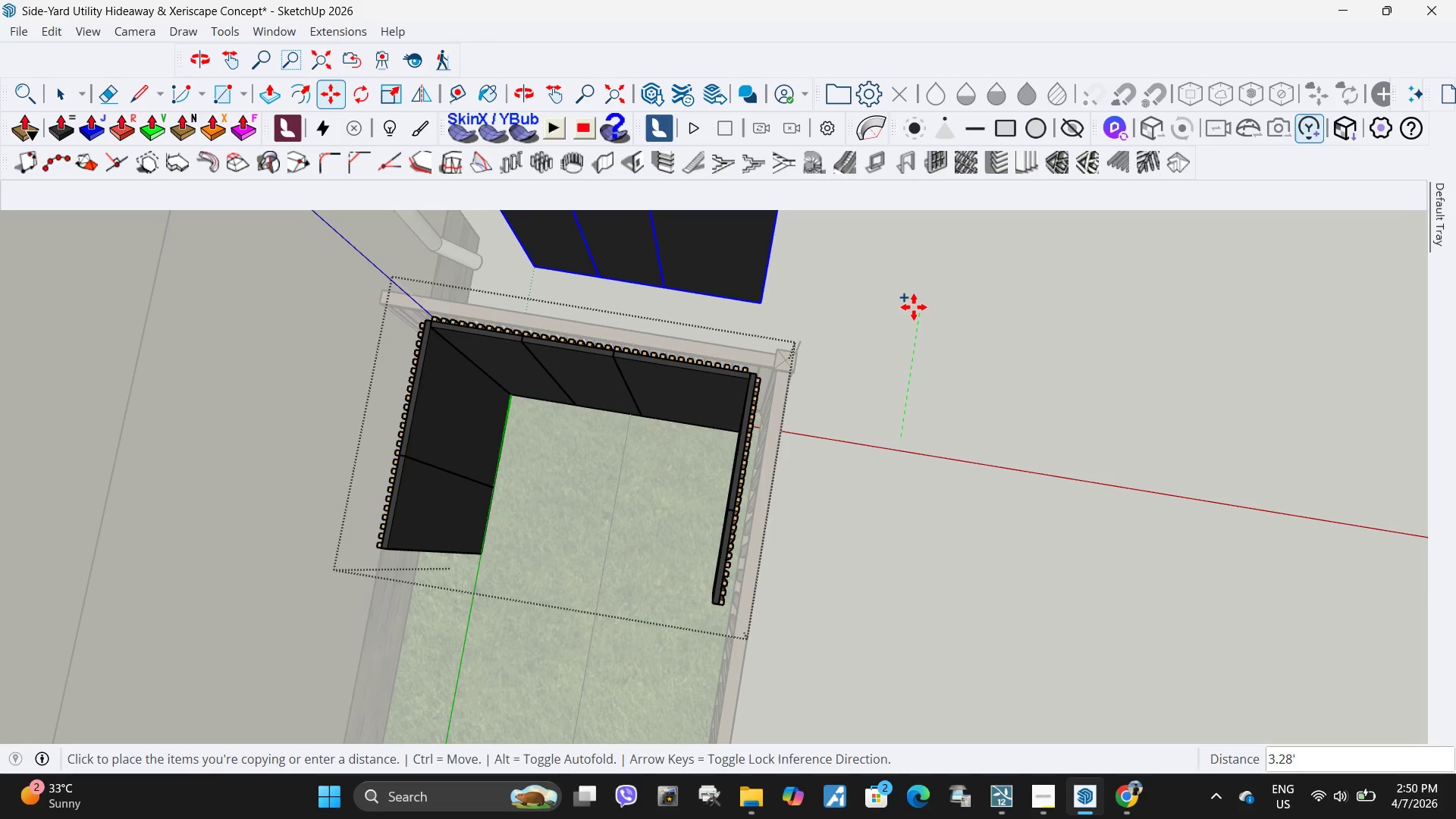 
left_click([916, 305])
 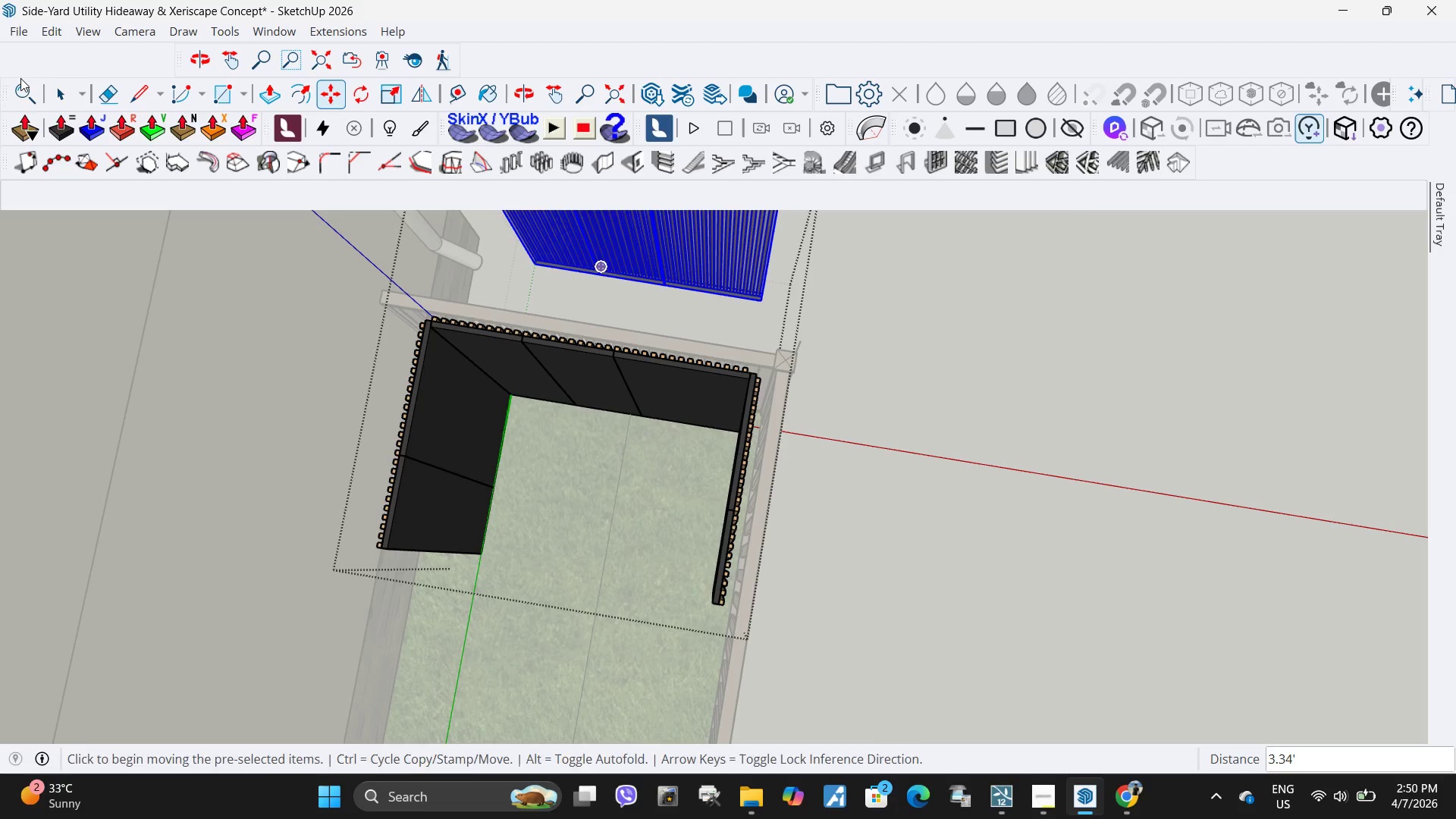 
left_click([30, 106])
 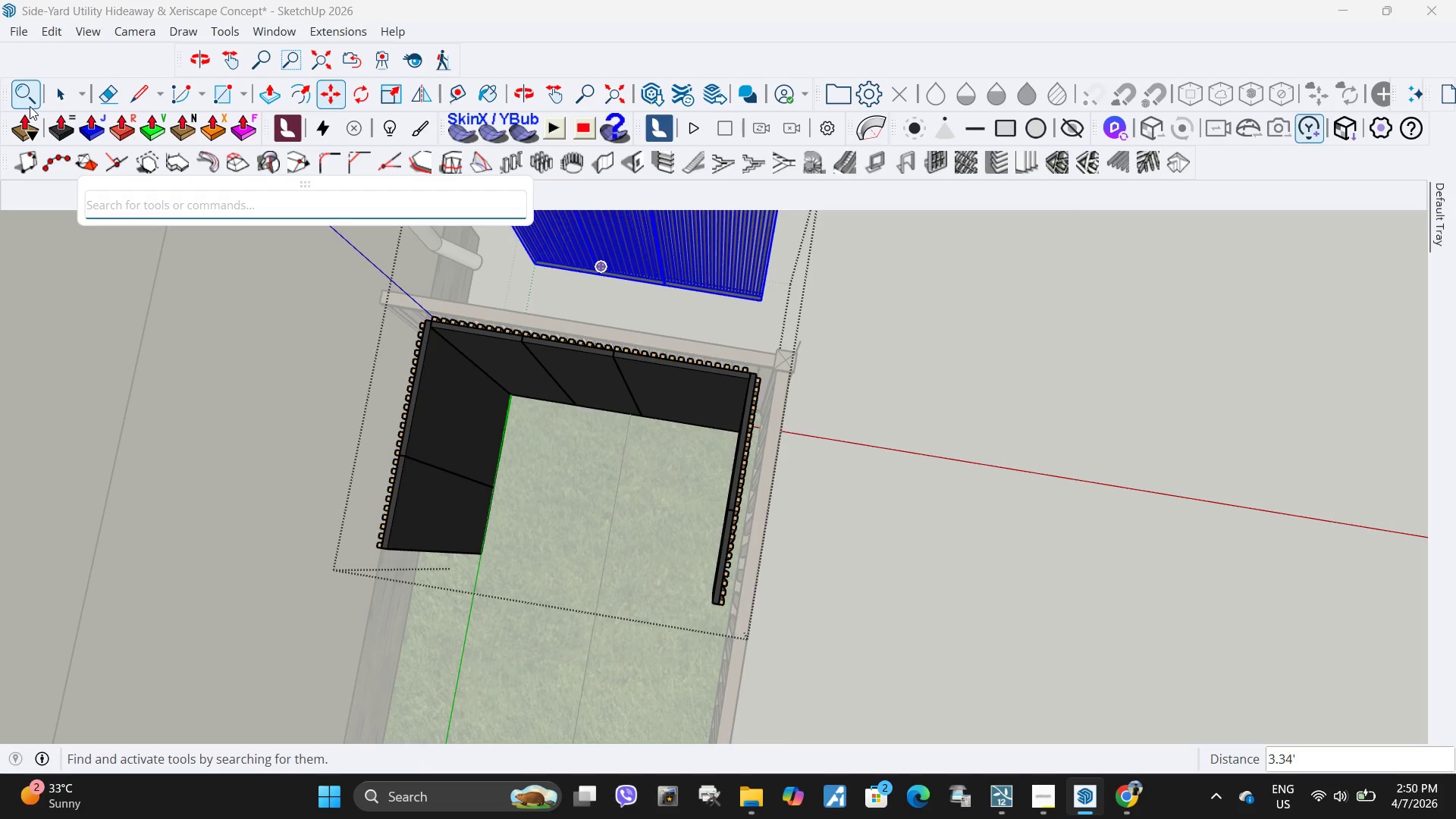 
type(fl)
 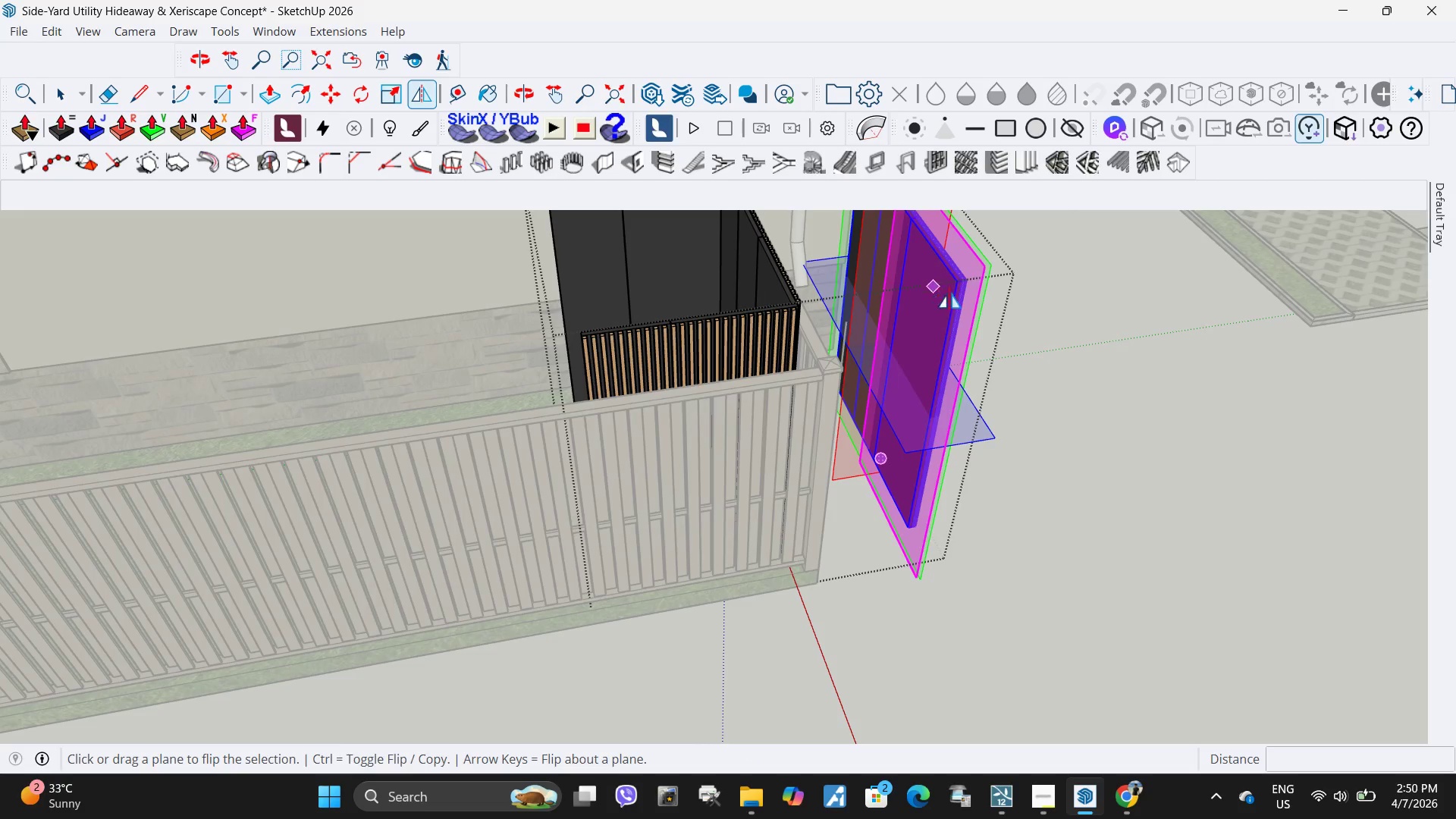 
wait(5.73)
 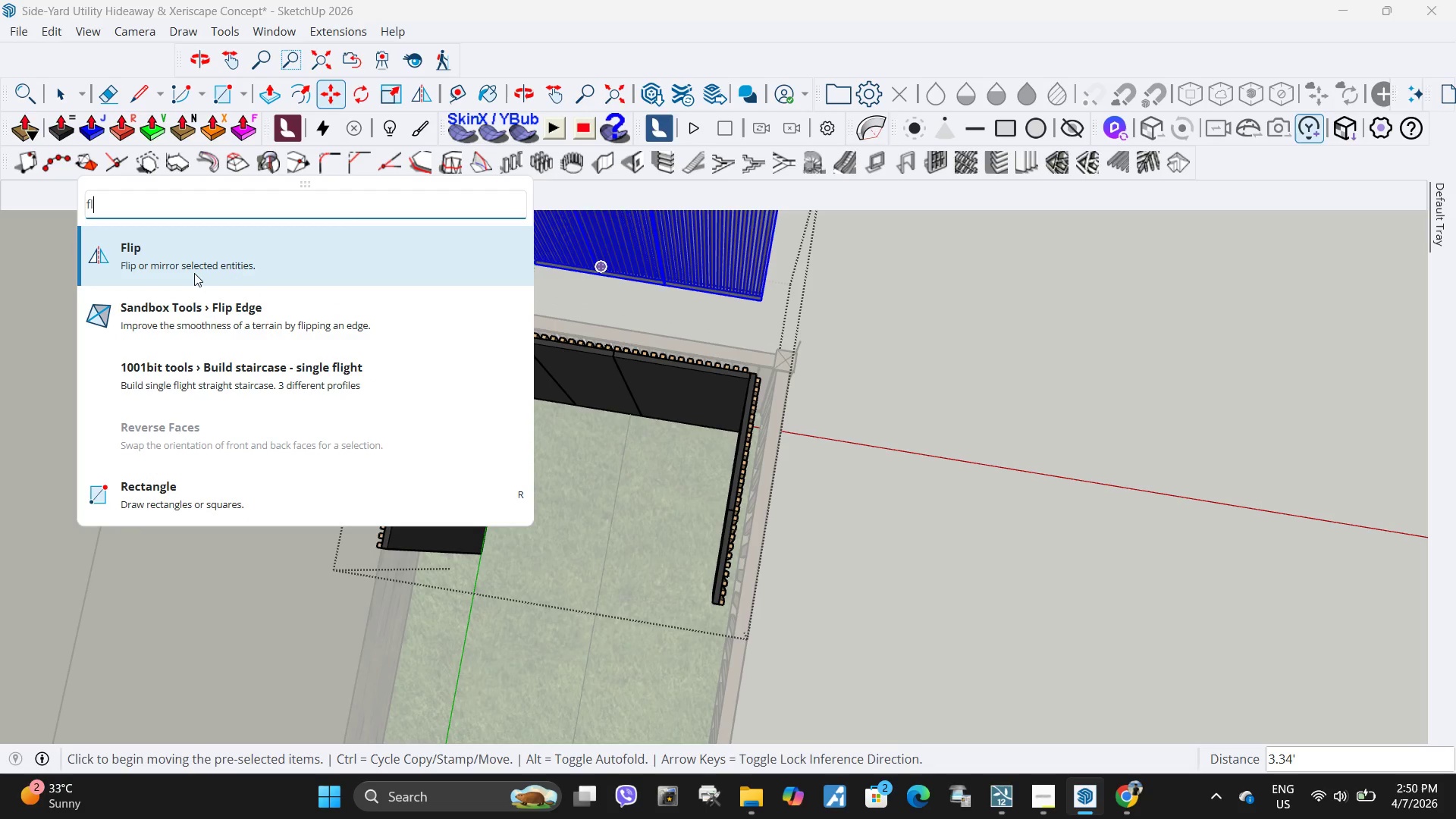 
left_click([924, 570])
 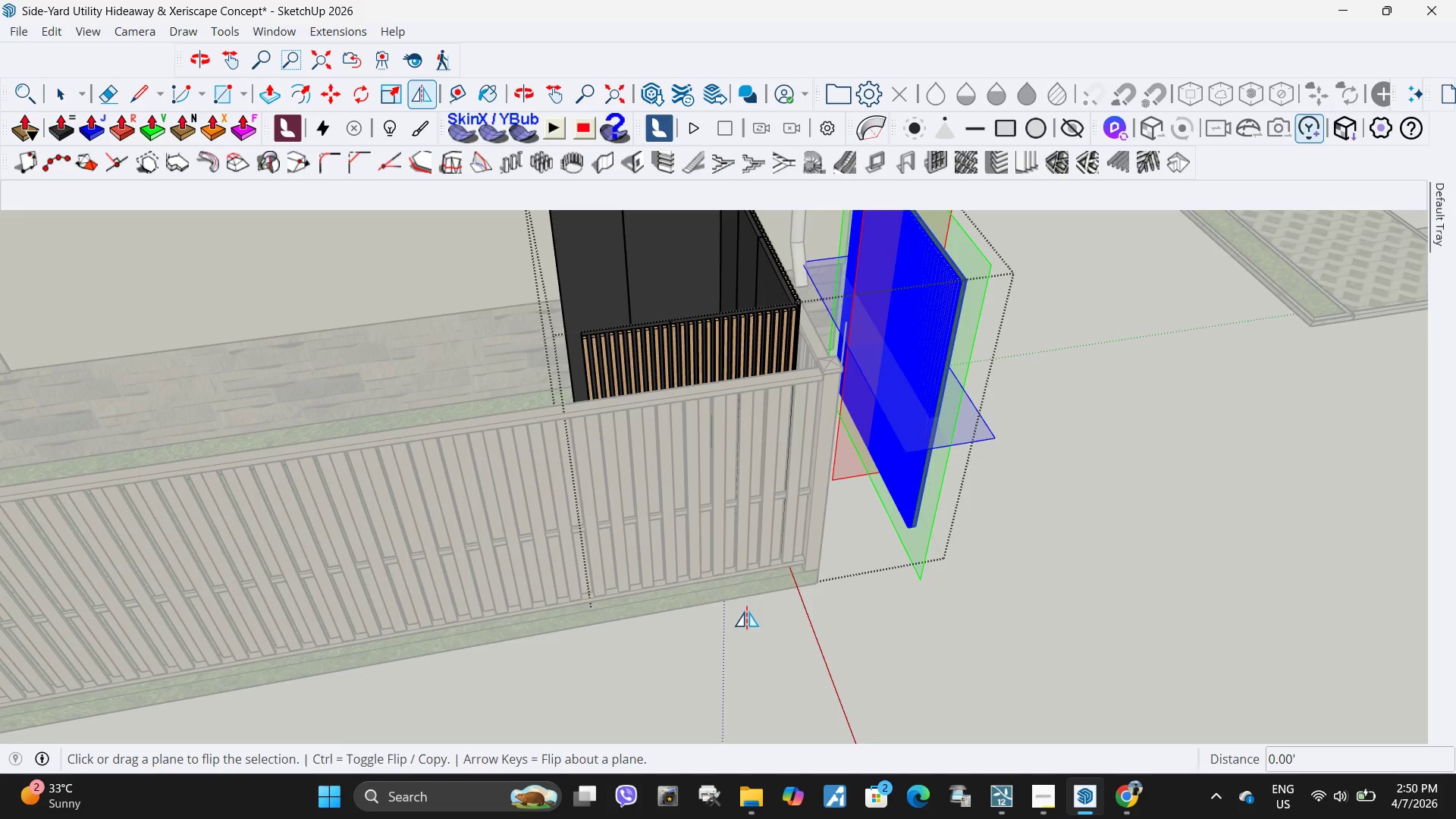 
scroll: coordinate [698, 601], scroll_direction: down, amount: 4.0
 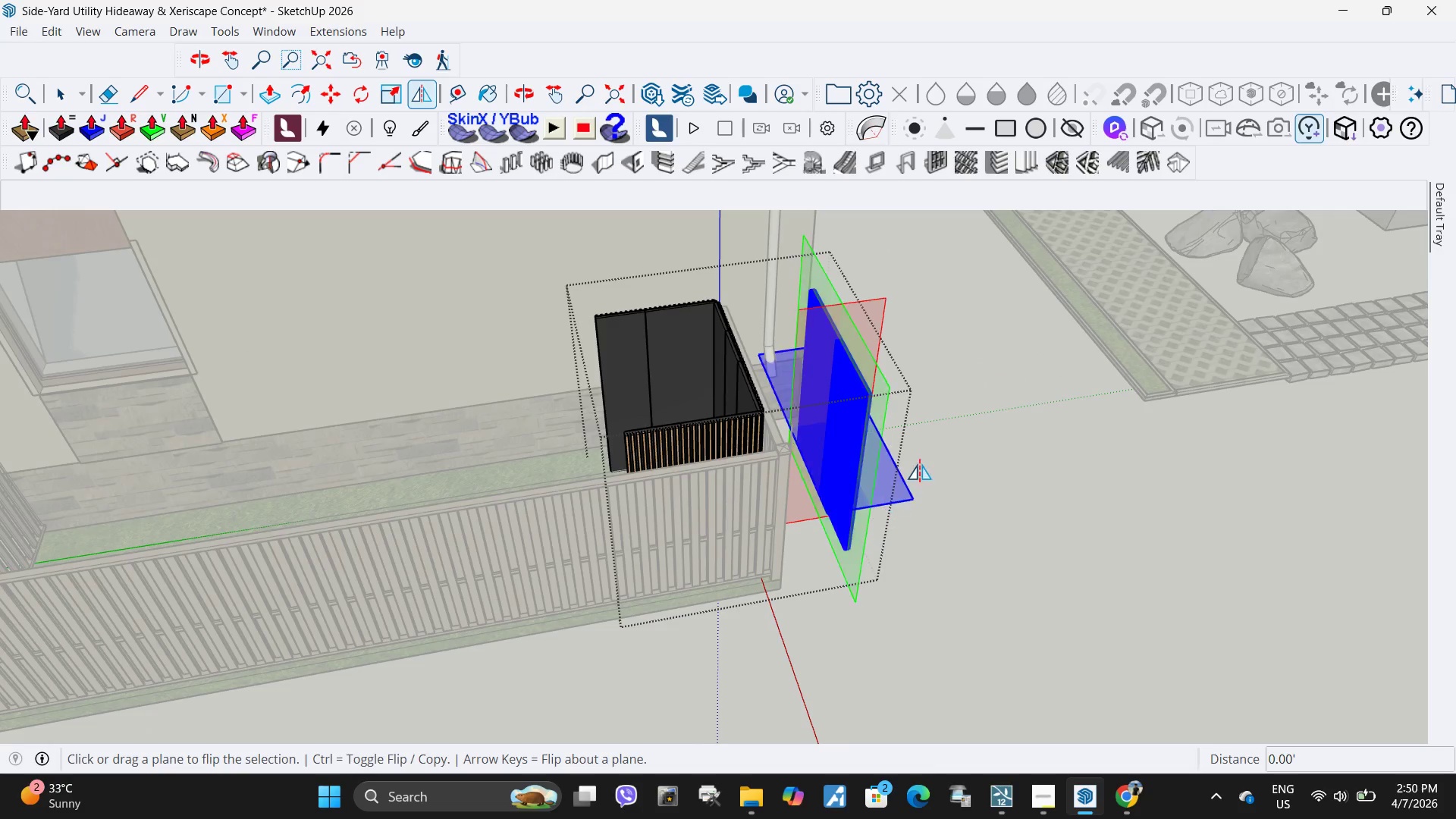 
scroll: coordinate [704, 212], scroll_direction: up, amount: 7.0
 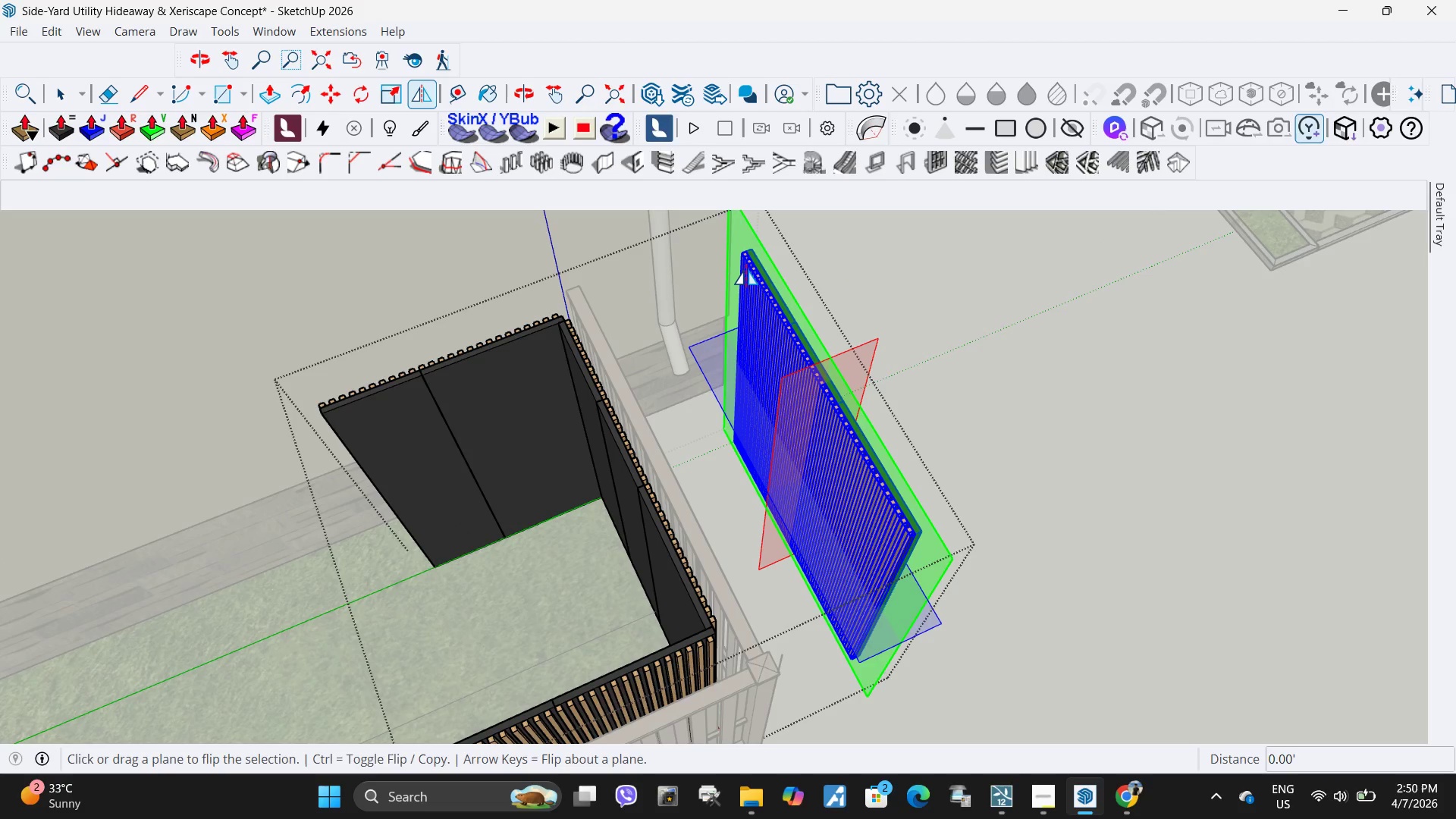 
key(M)
 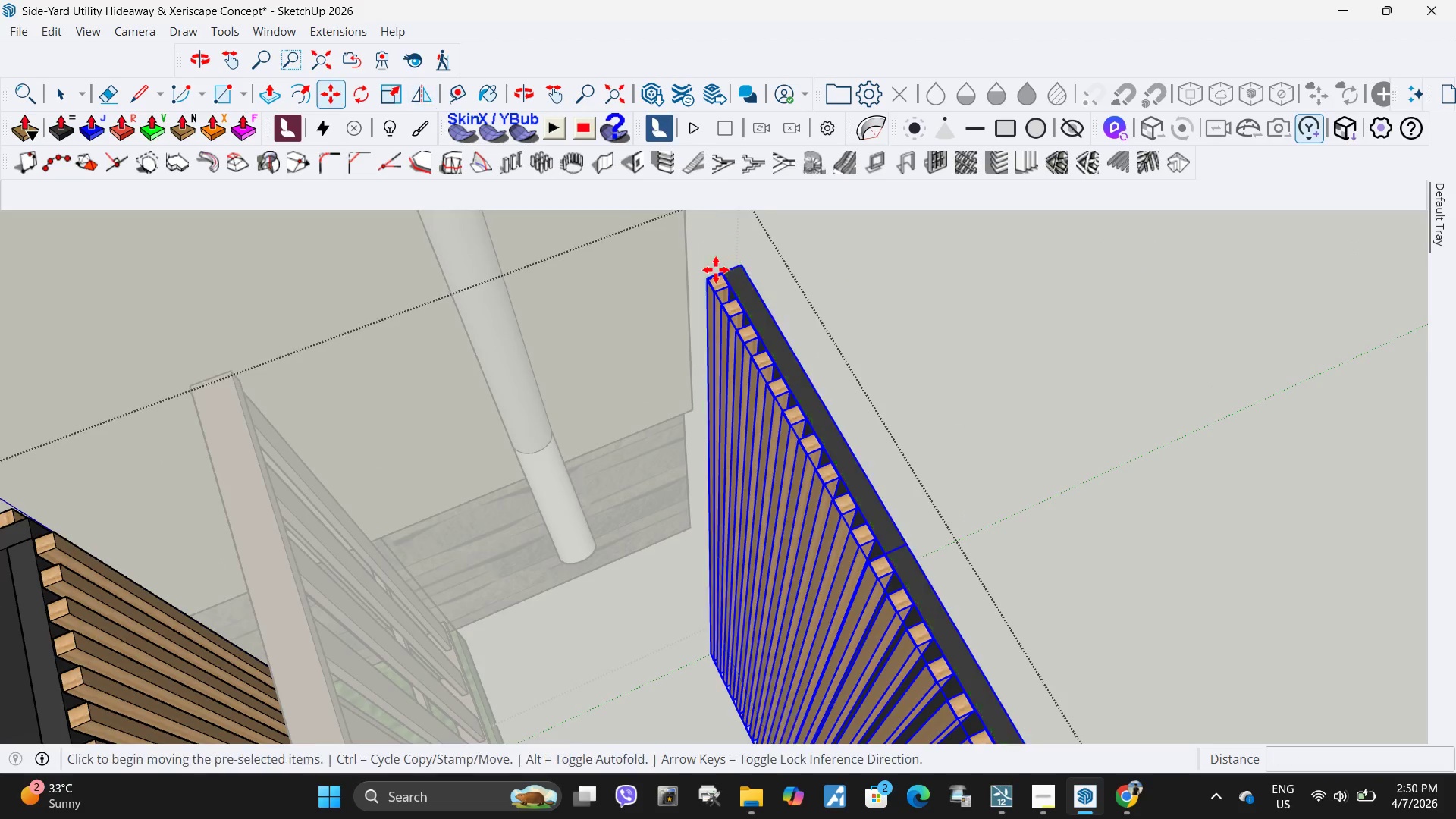 
scroll: coordinate [735, 262], scroll_direction: up, amount: 28.0
 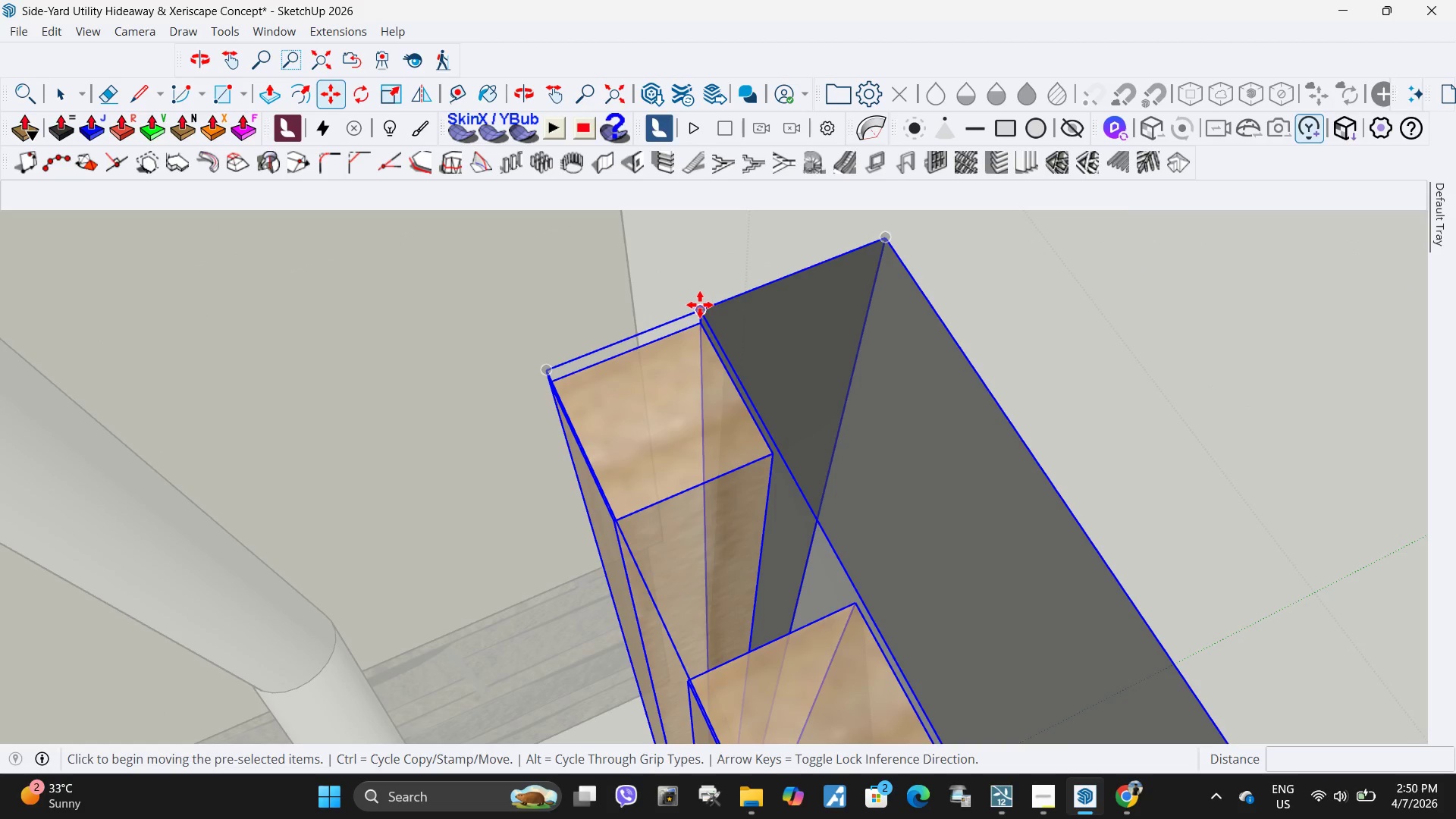 
left_click([698, 306])
 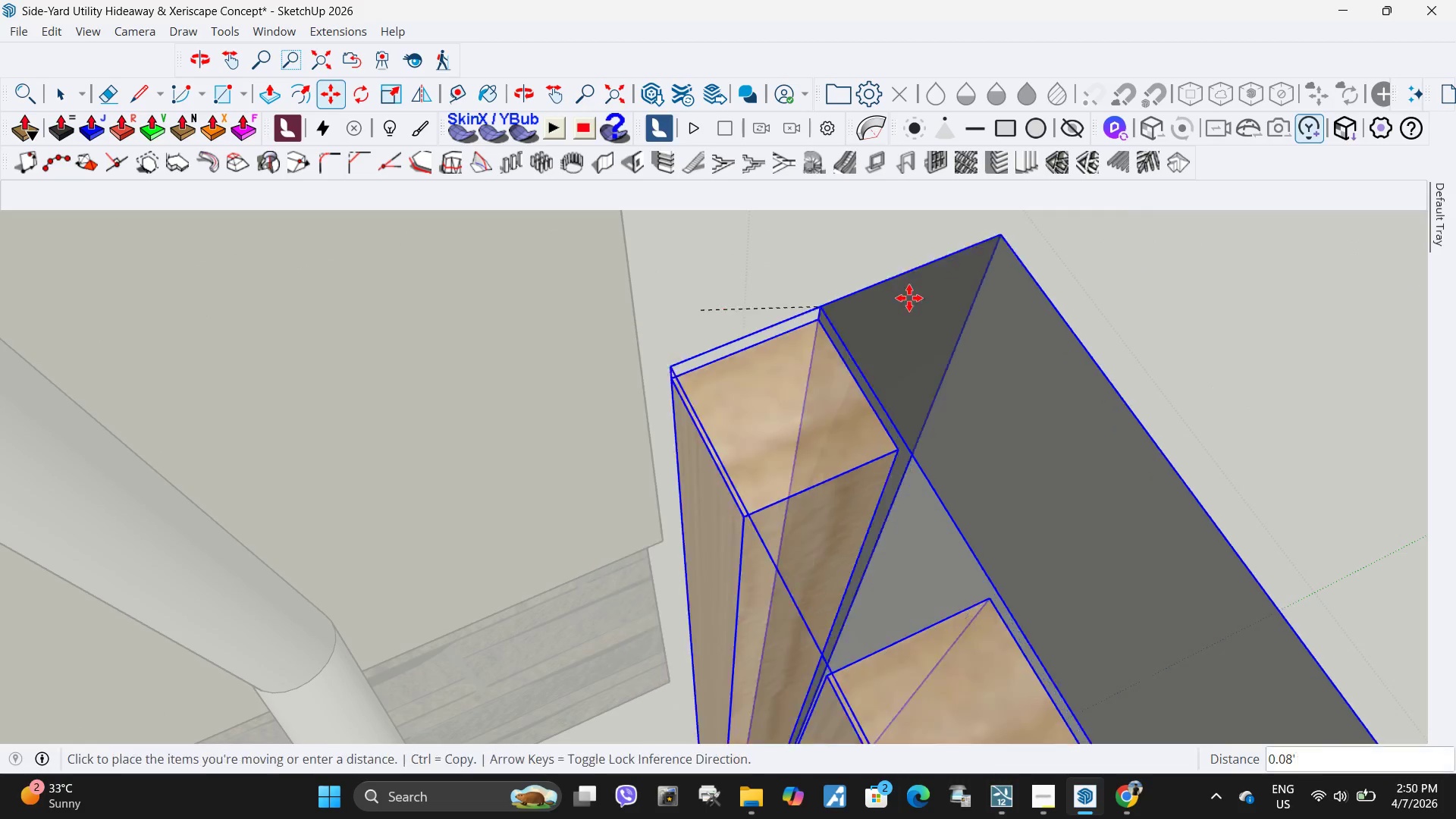 
scroll: coordinate [1138, 240], scroll_direction: down, amount: 41.0
 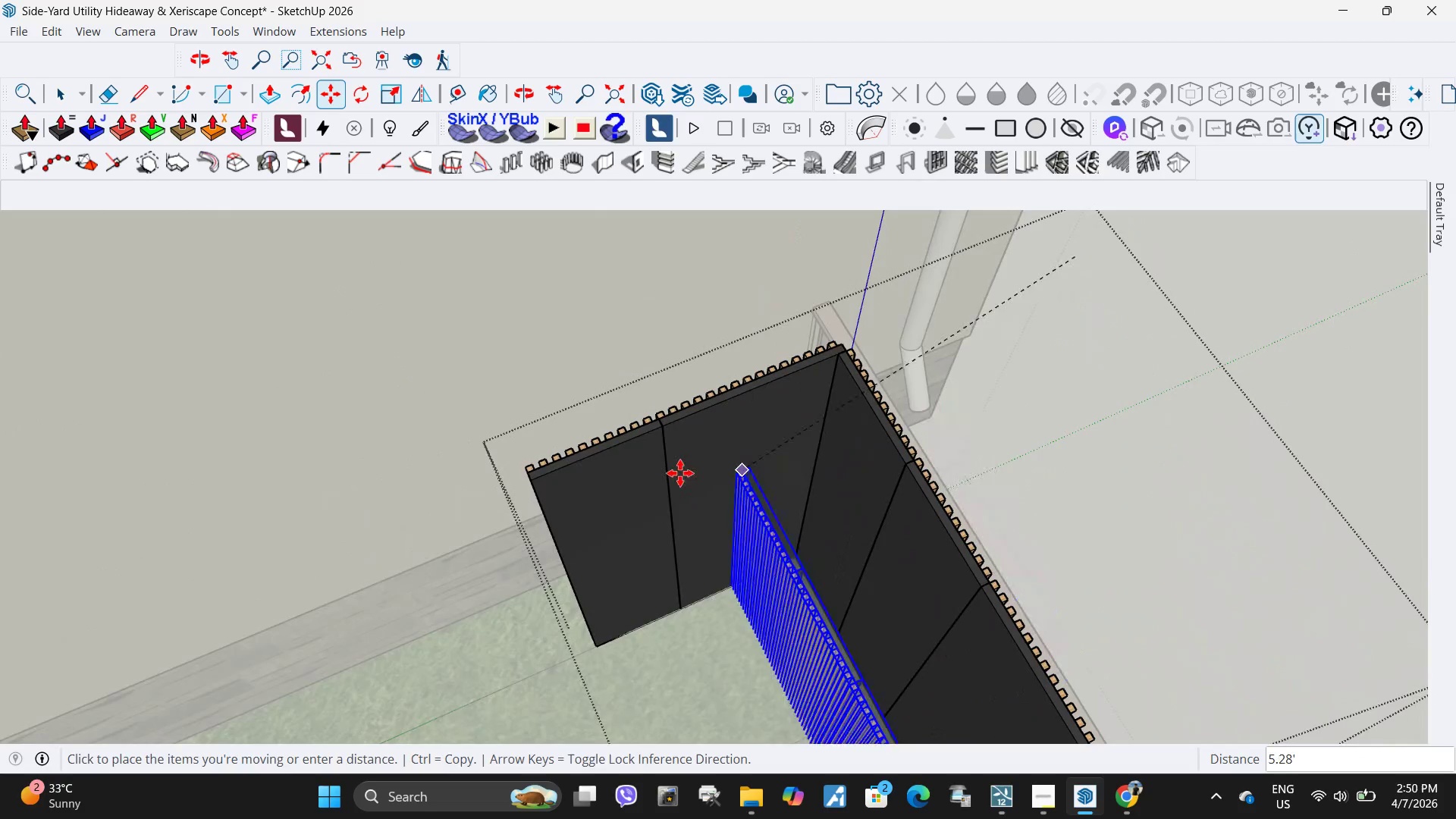 
scroll: coordinate [605, 462], scroll_direction: up, amount: 11.0
 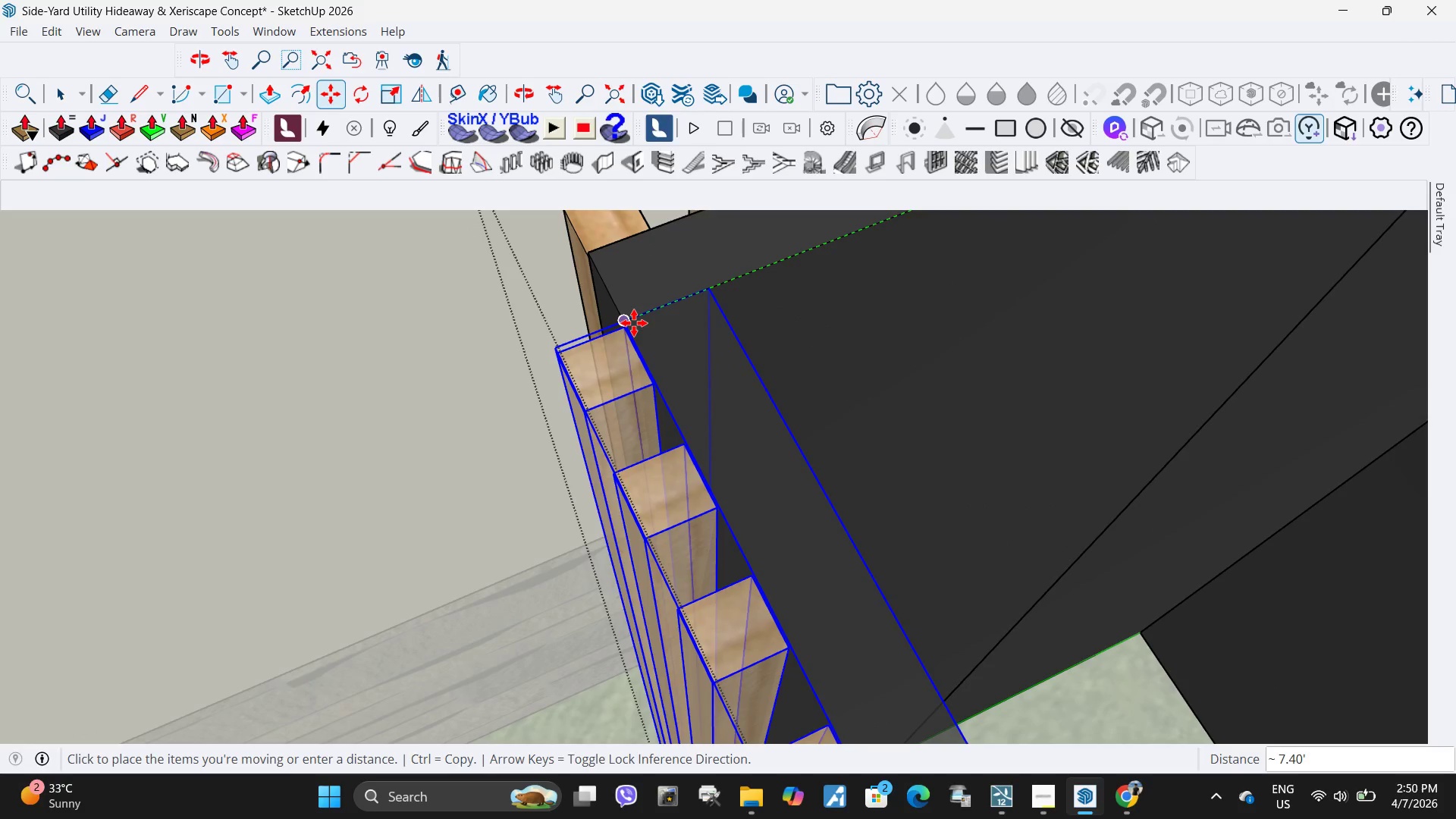 
left_click([632, 325])
 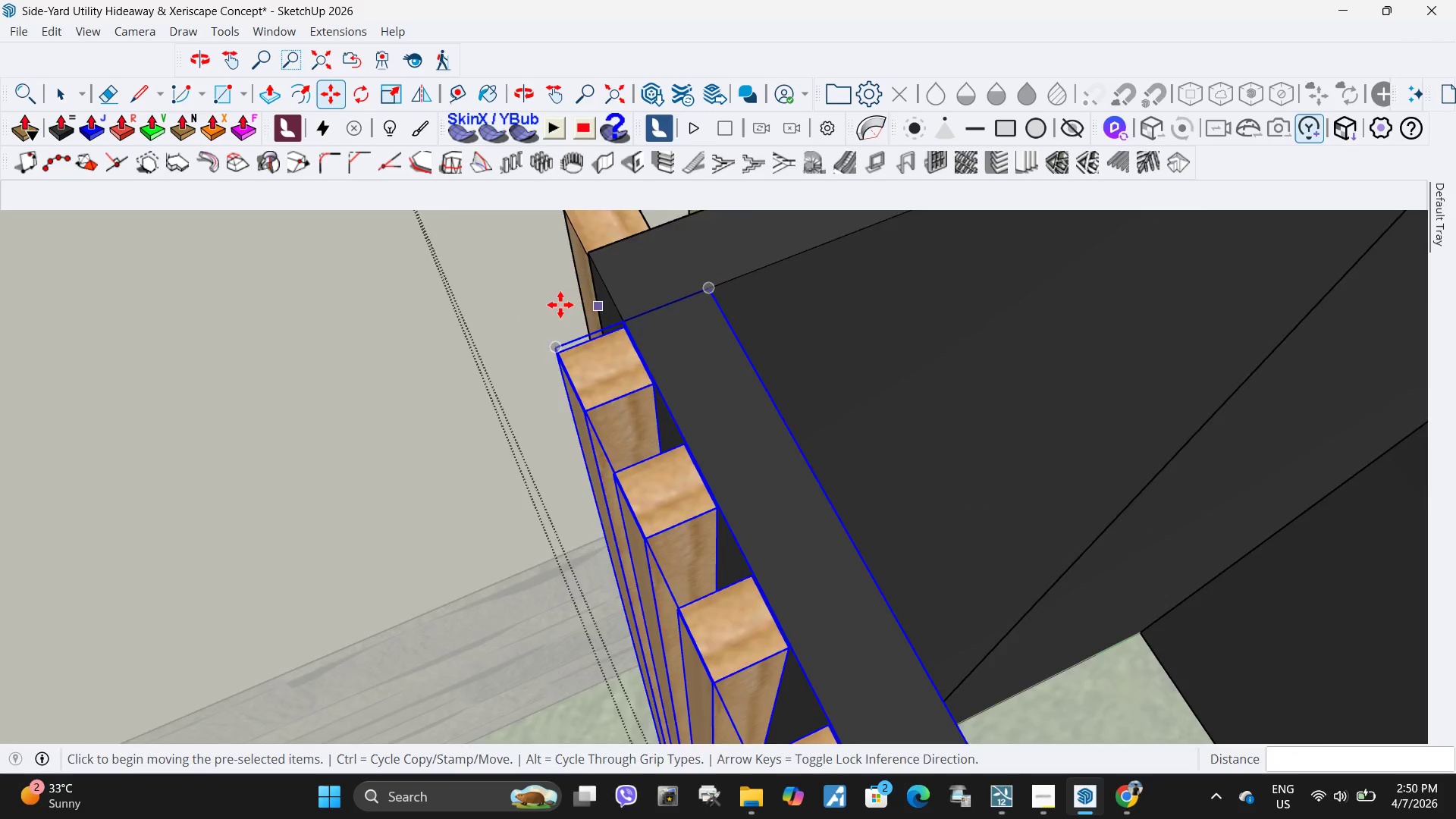 
key(Space)
 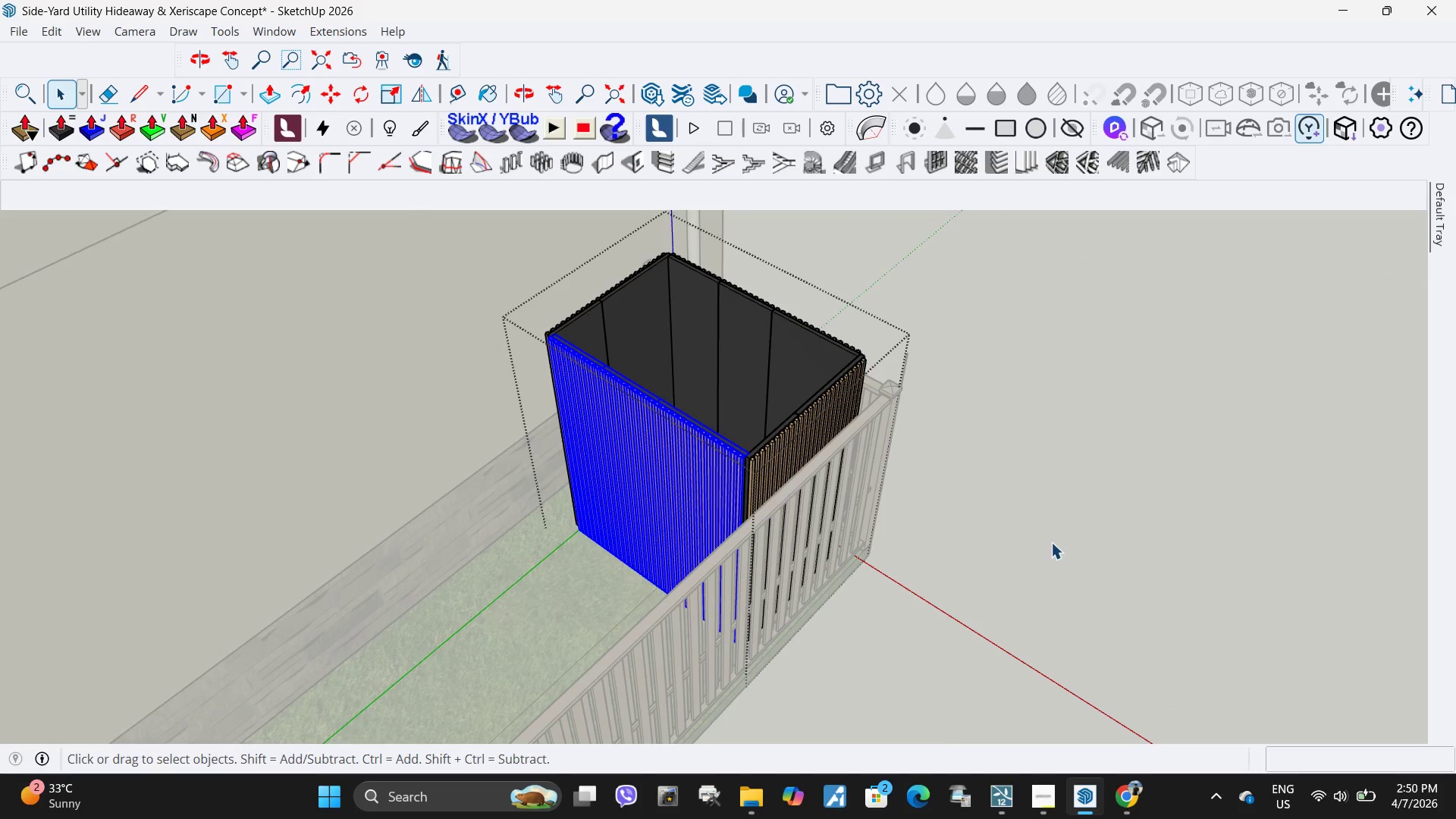 
scroll: coordinate [618, 344], scroll_direction: down, amount: 41.0
 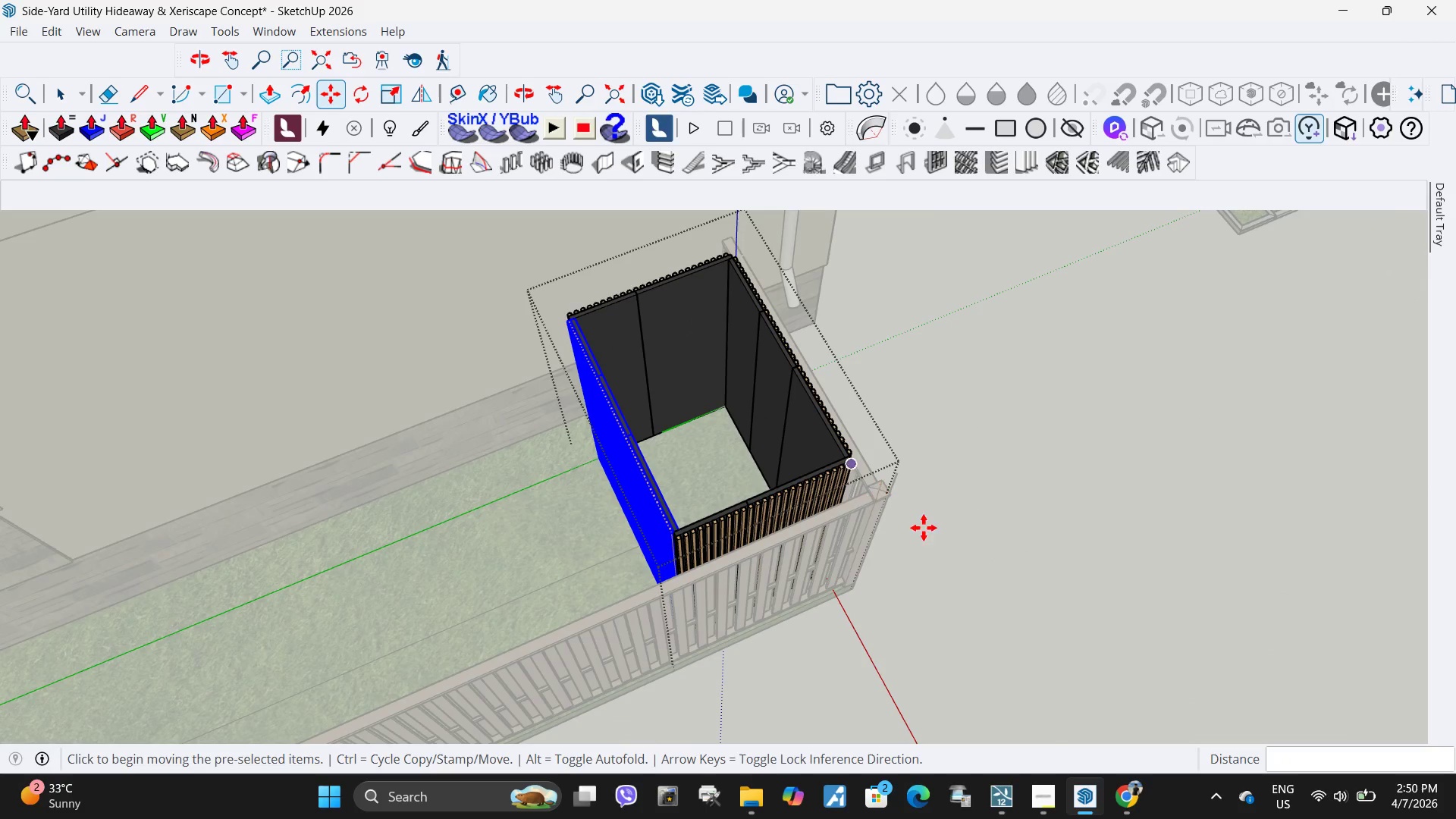 
left_click([1055, 534])
 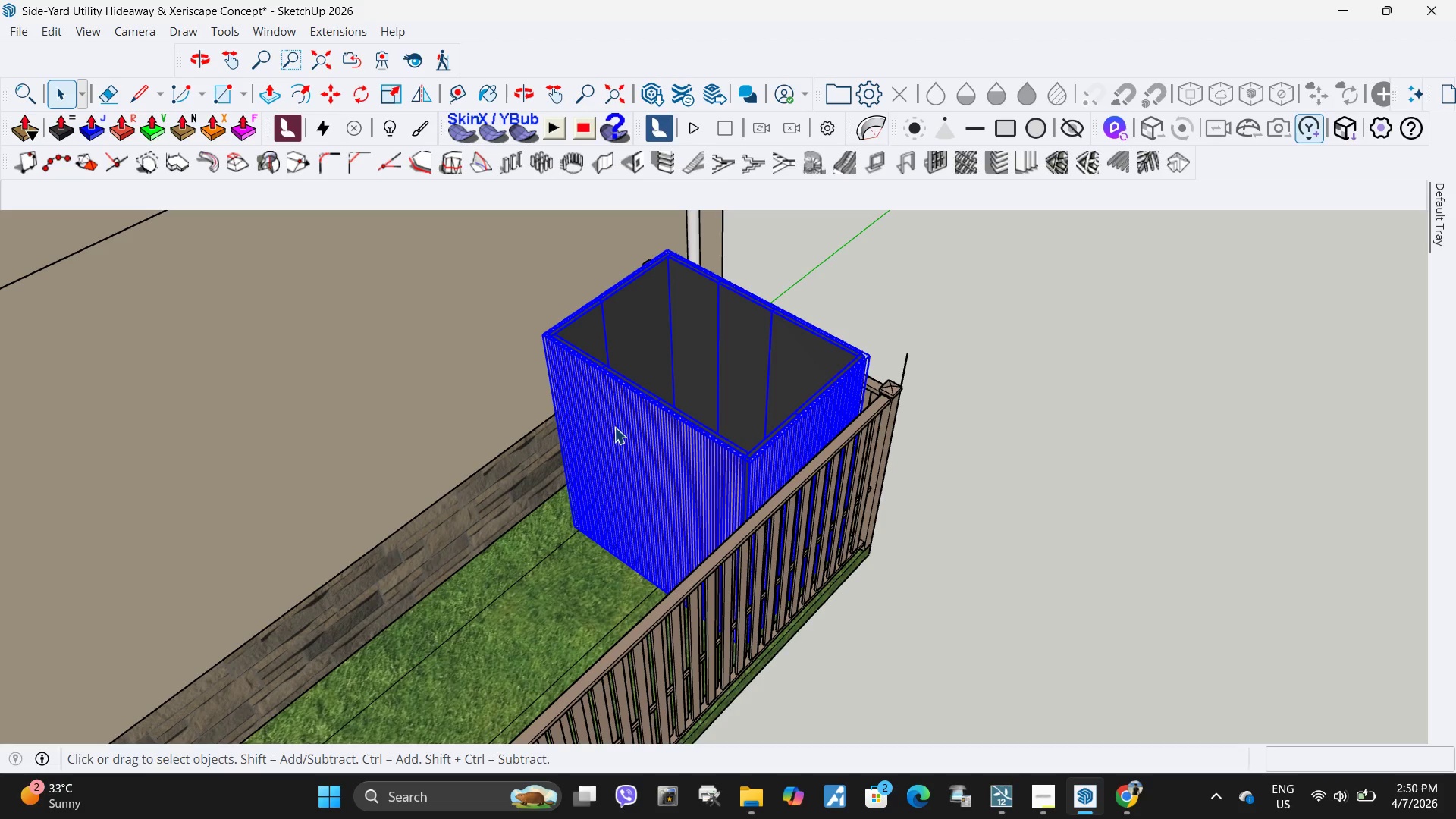 
double_click([623, 416])
 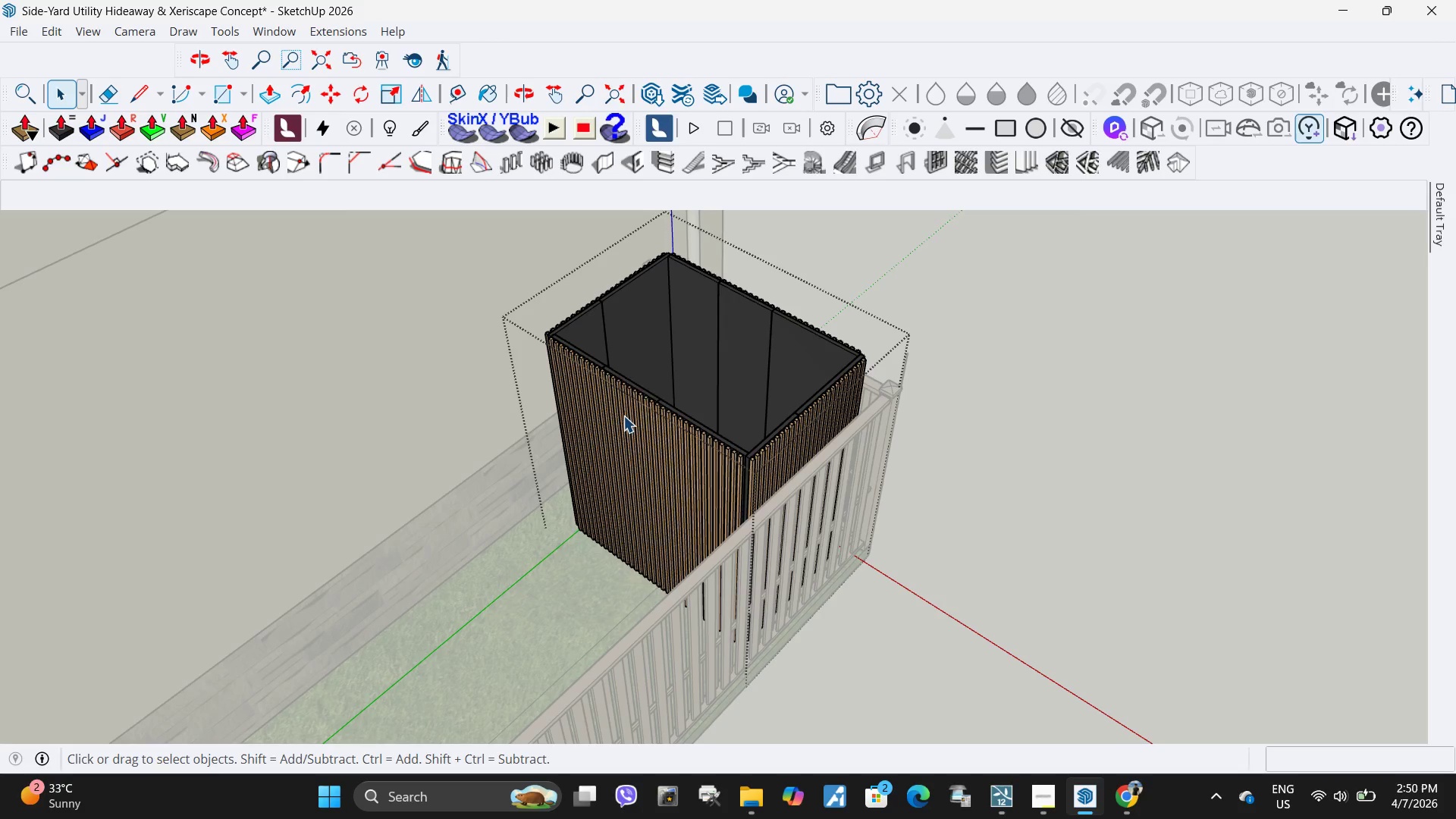 
triple_click([623, 416])
 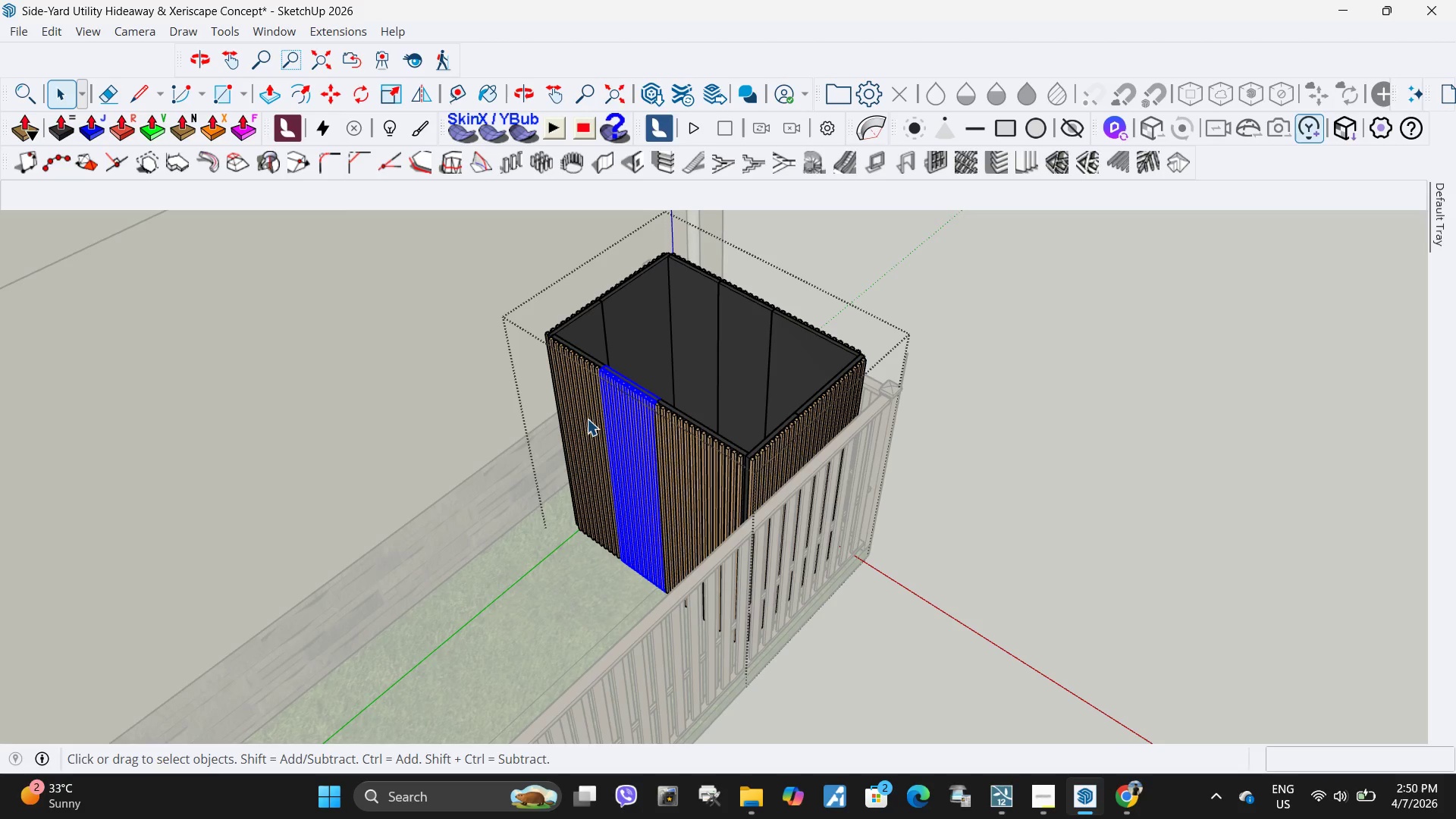 
double_click([584, 415])
 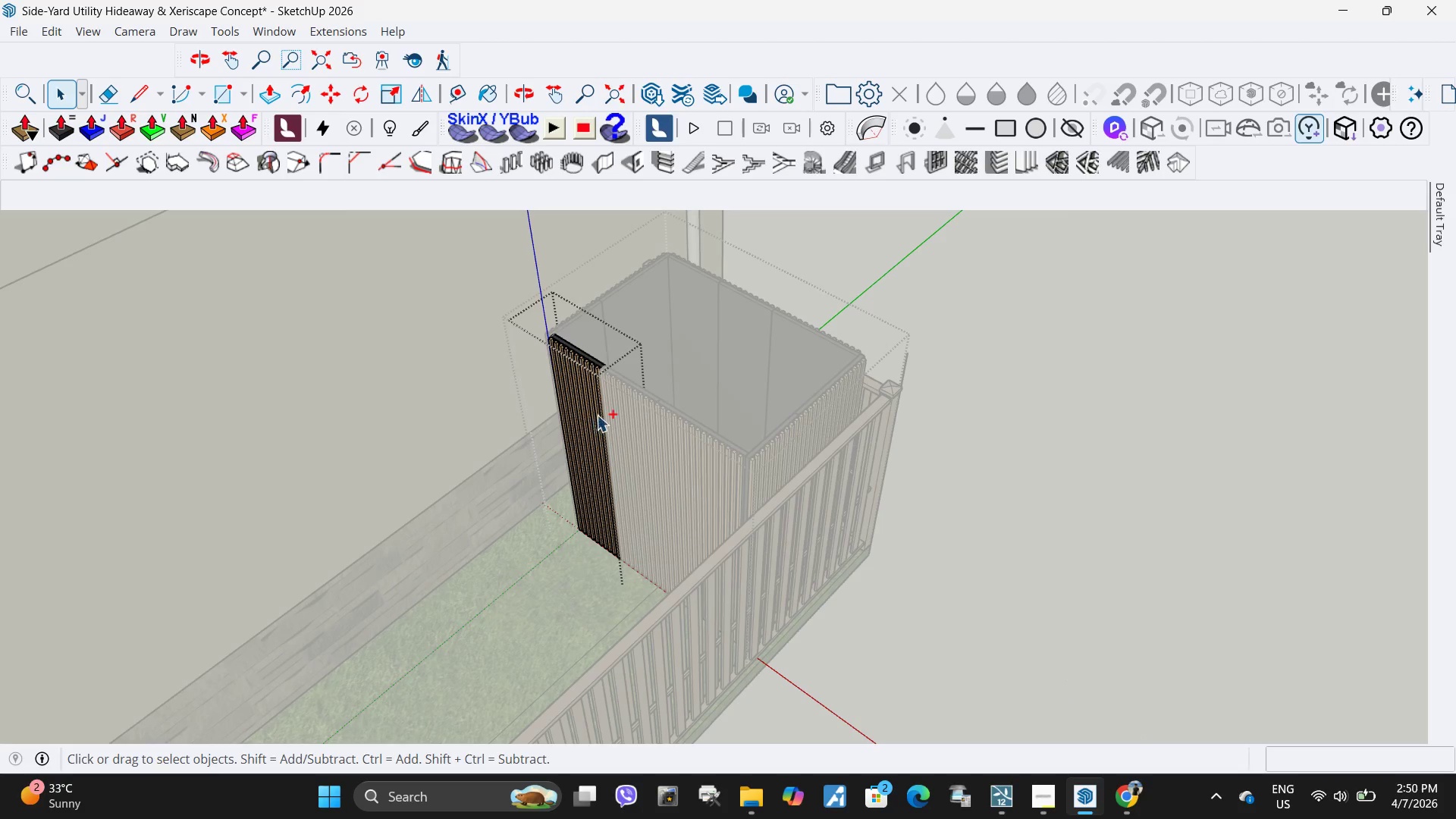 
key(Control+ControlLeft)
 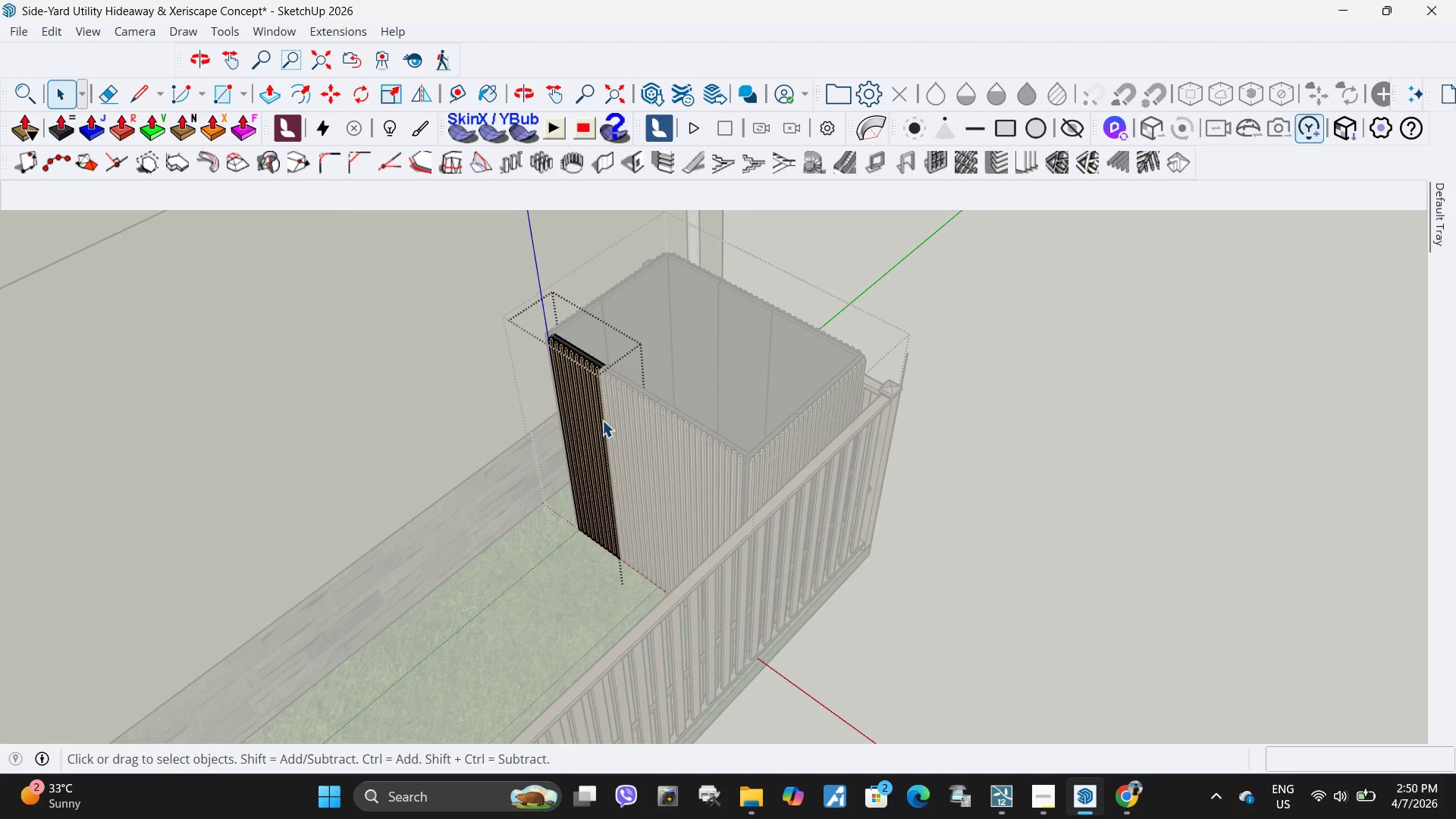 
key(Escape)
 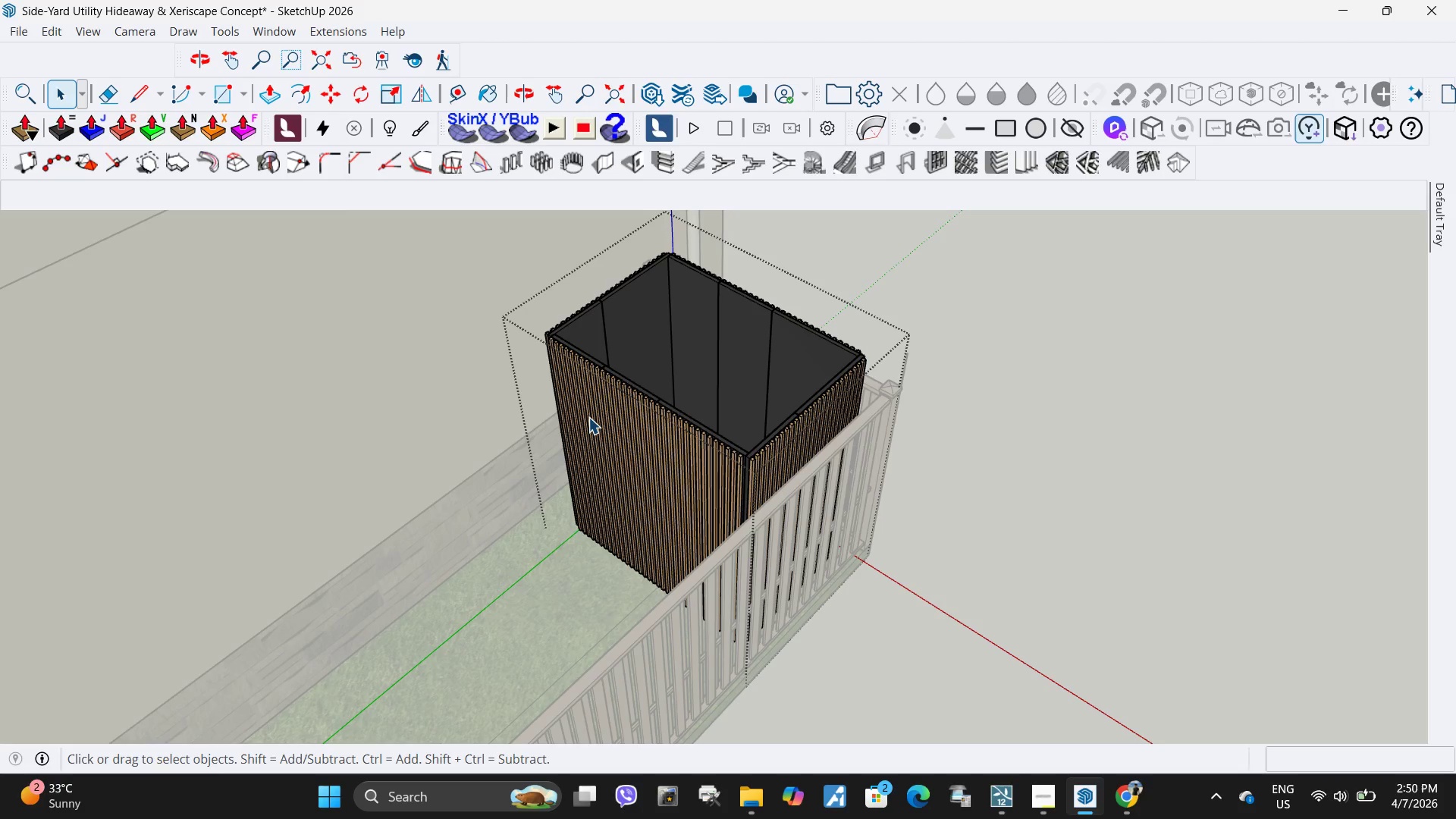 
hold_key(key=ControlLeft, duration=0.92)
double_click([588, 417])
 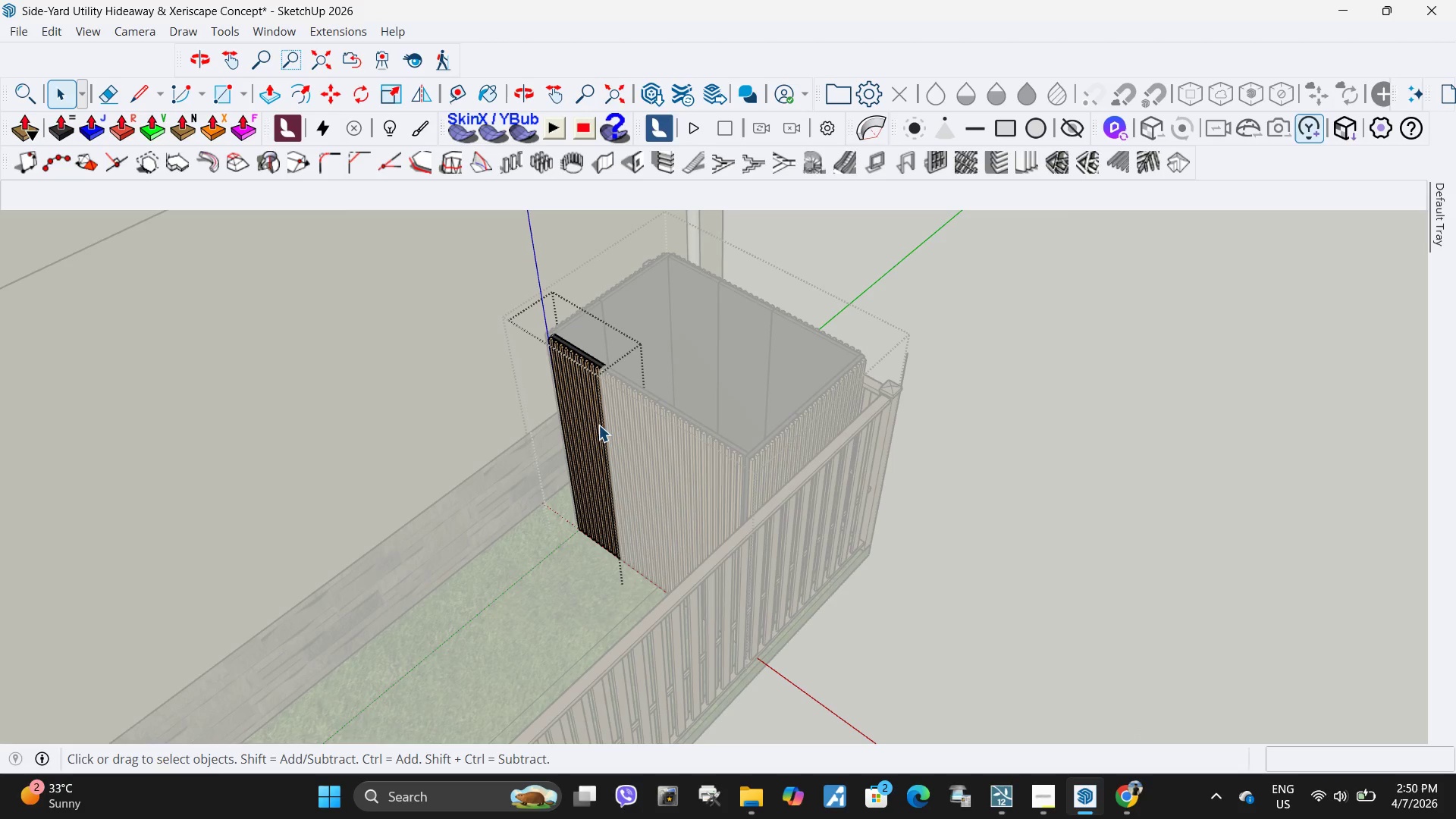 
key(Escape)
 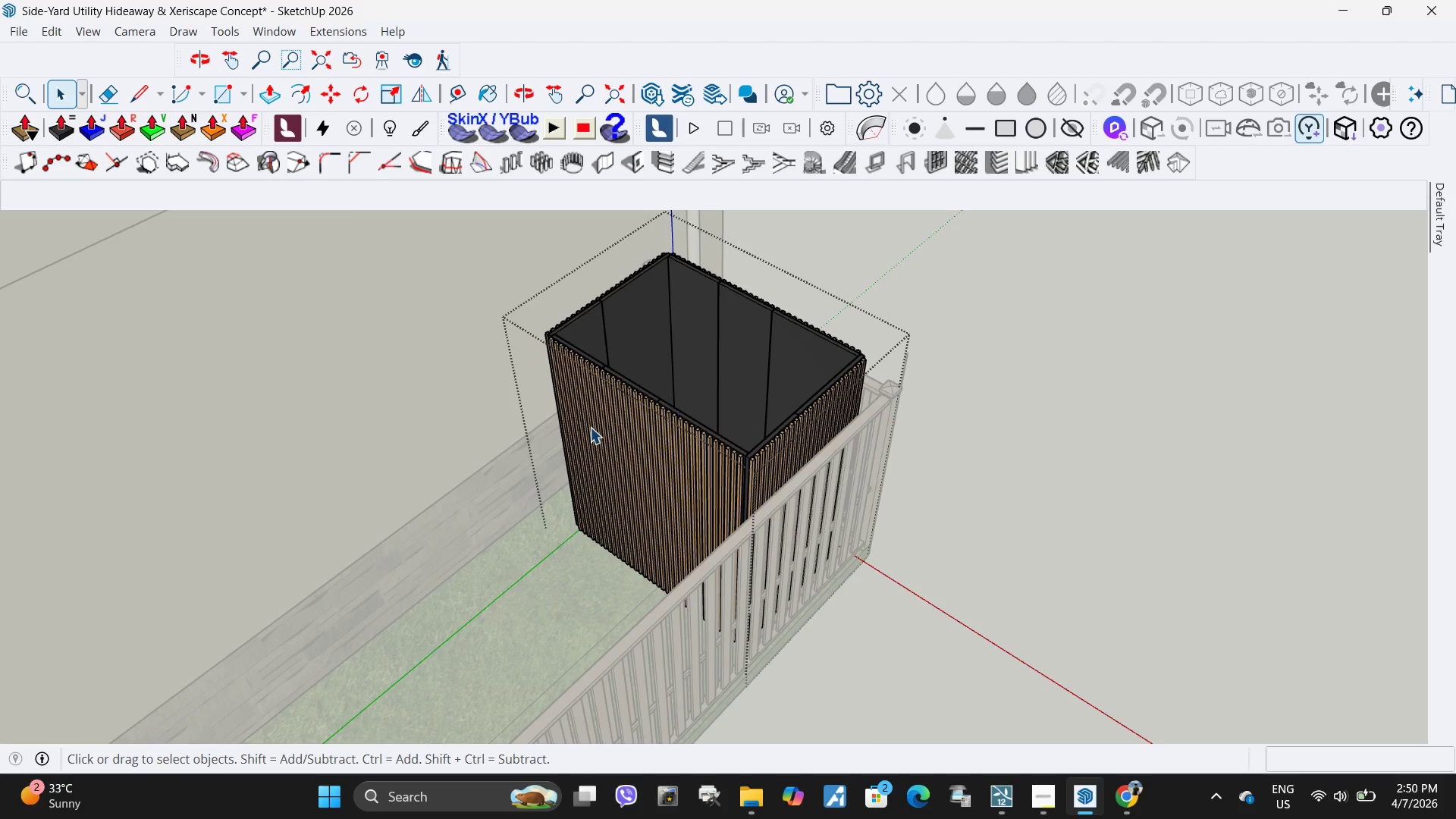 
double_click([590, 427])
 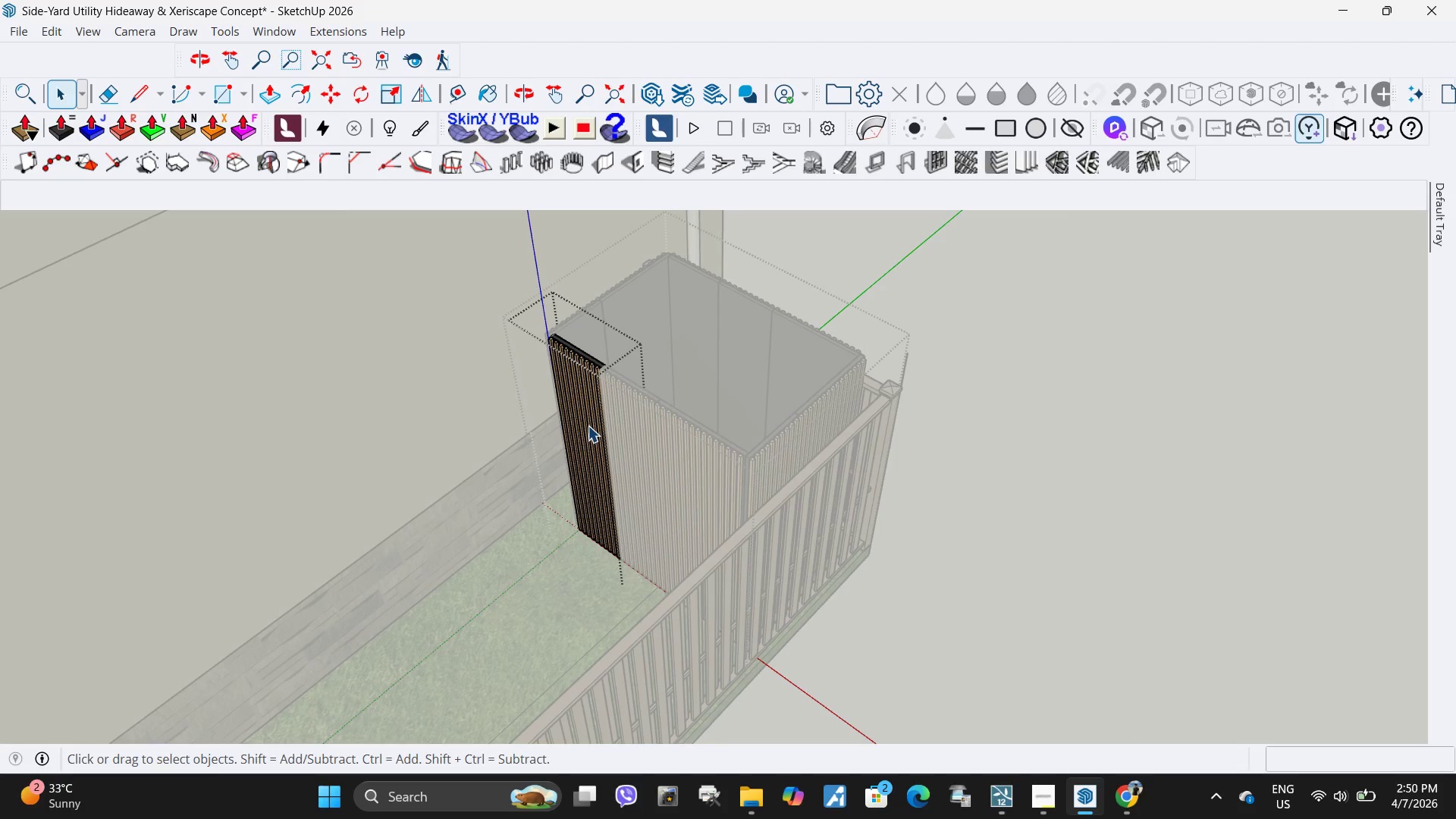 
key(Escape)
 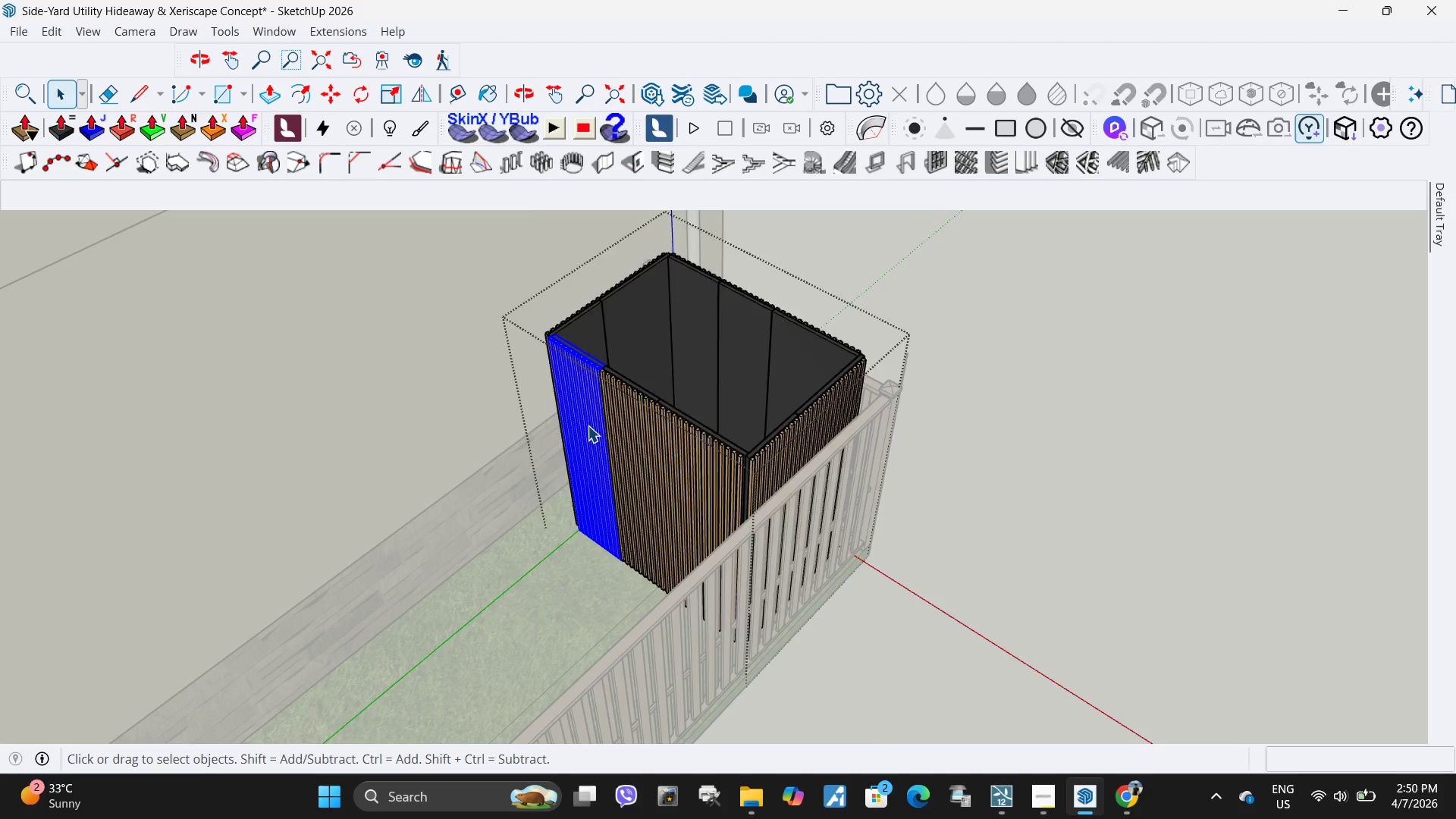 
double_click([588, 425])
 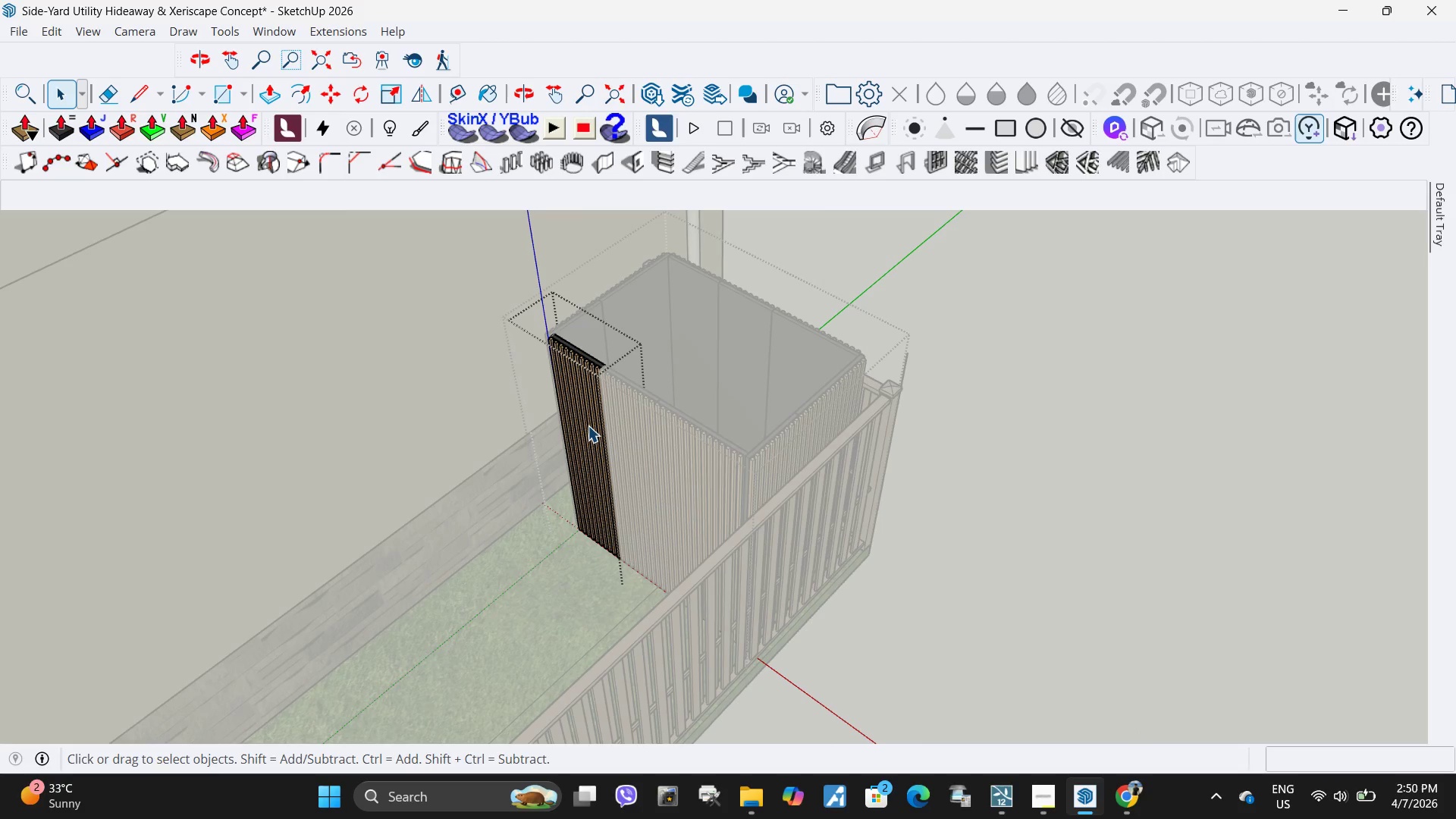 
left_click([588, 425])
 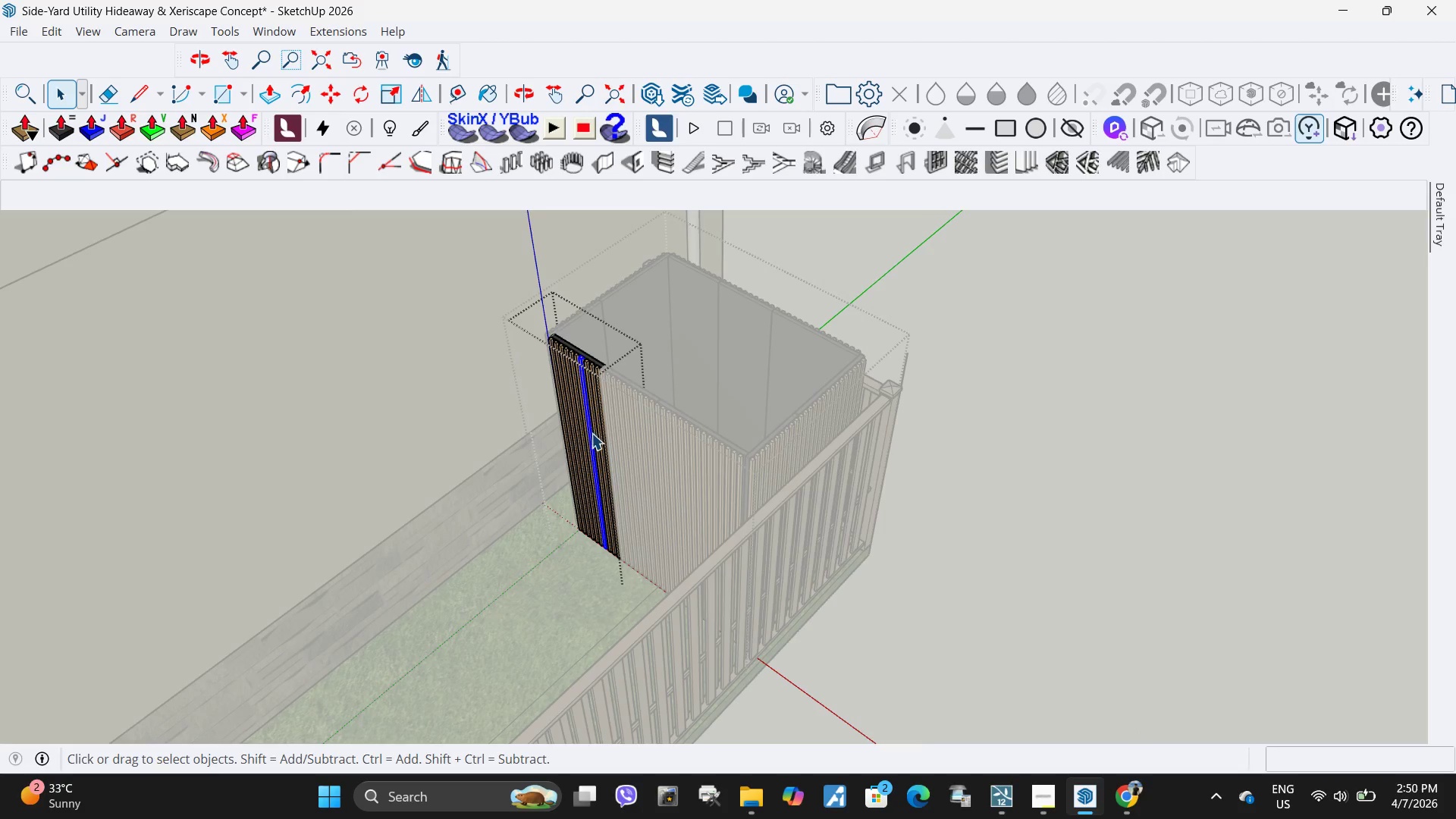 
key(Escape)
 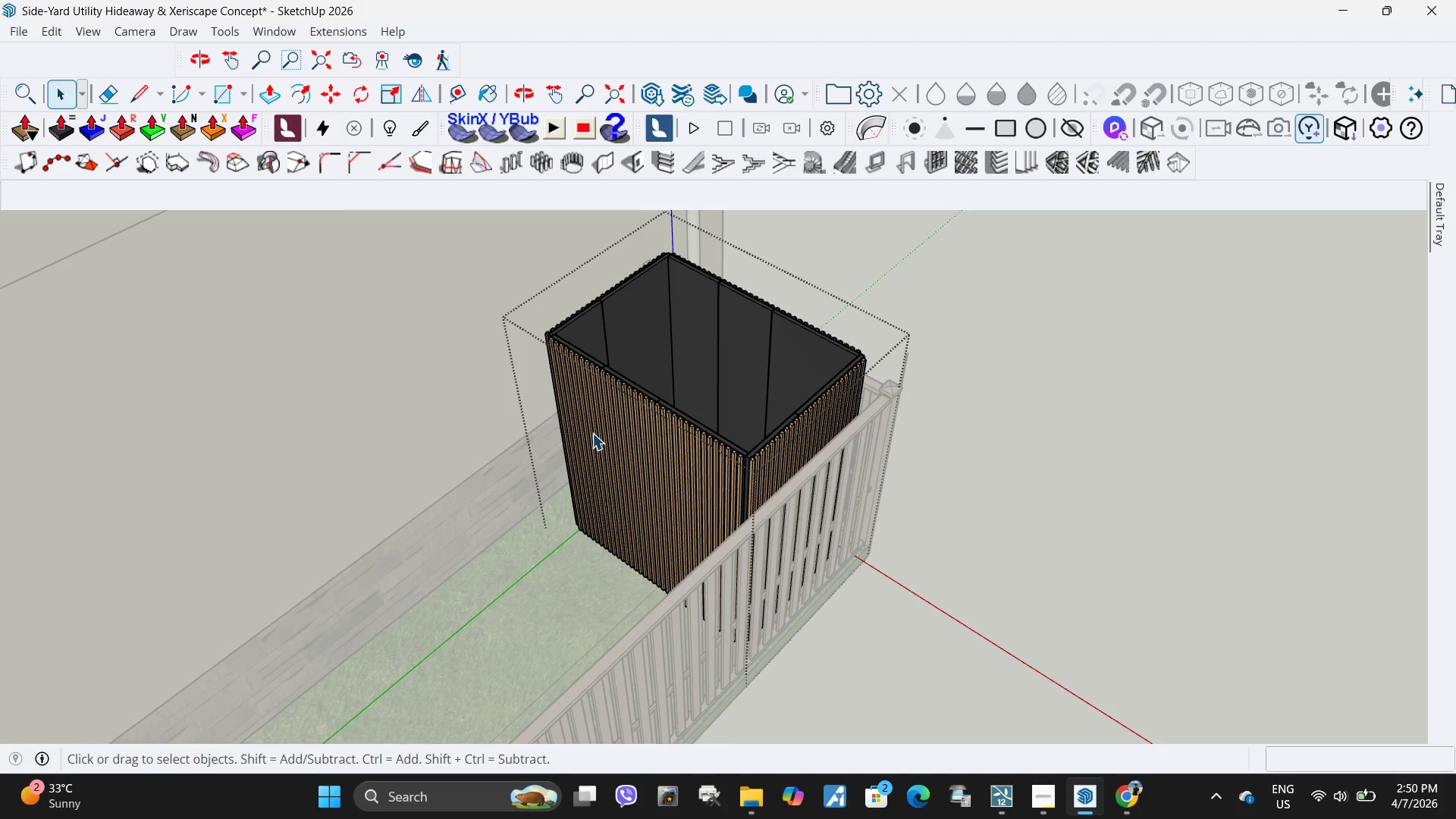 
left_click([592, 433])
 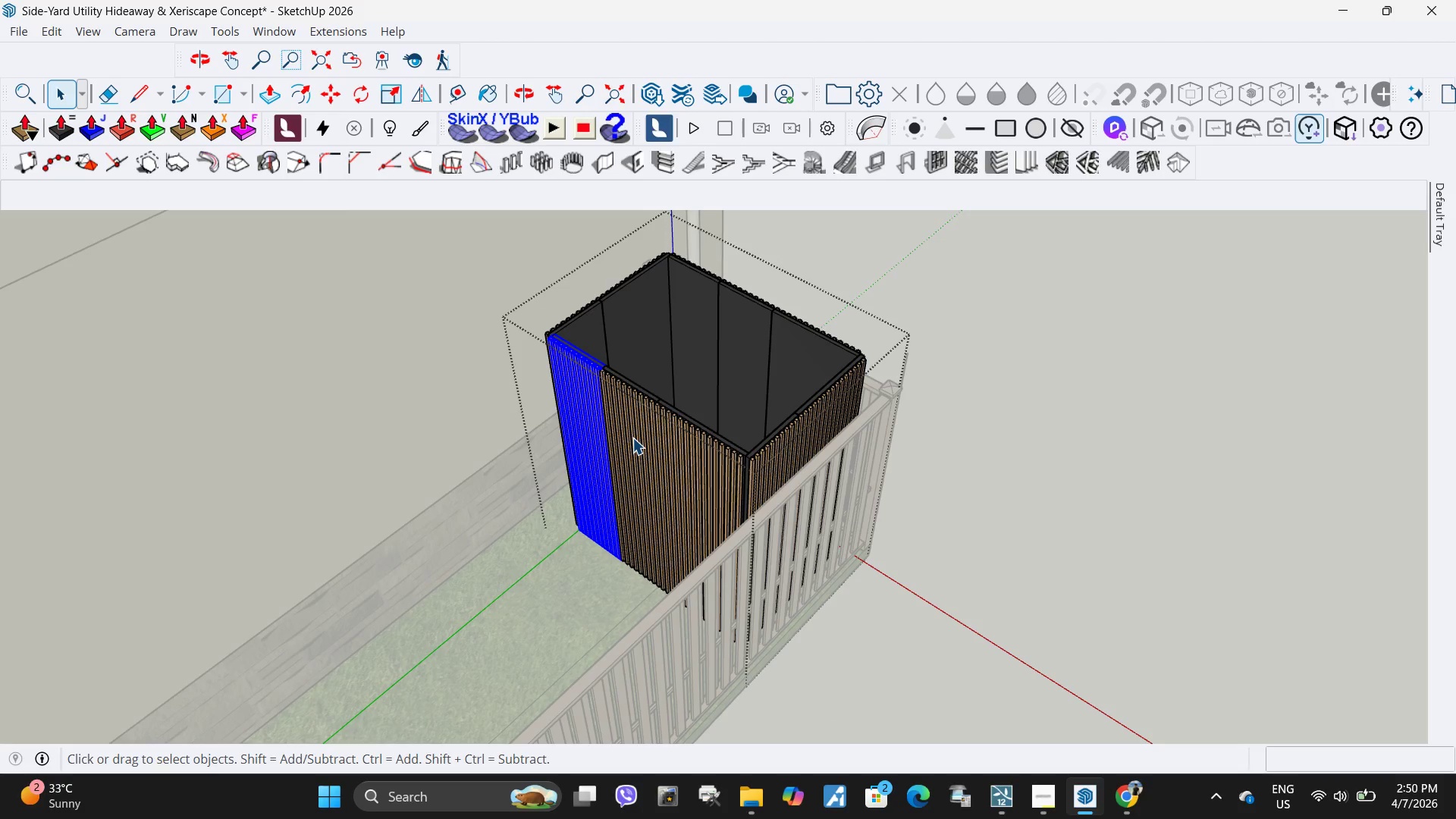 
hold_key(key=ControlLeft, duration=1.5)
left_click([632, 438])
 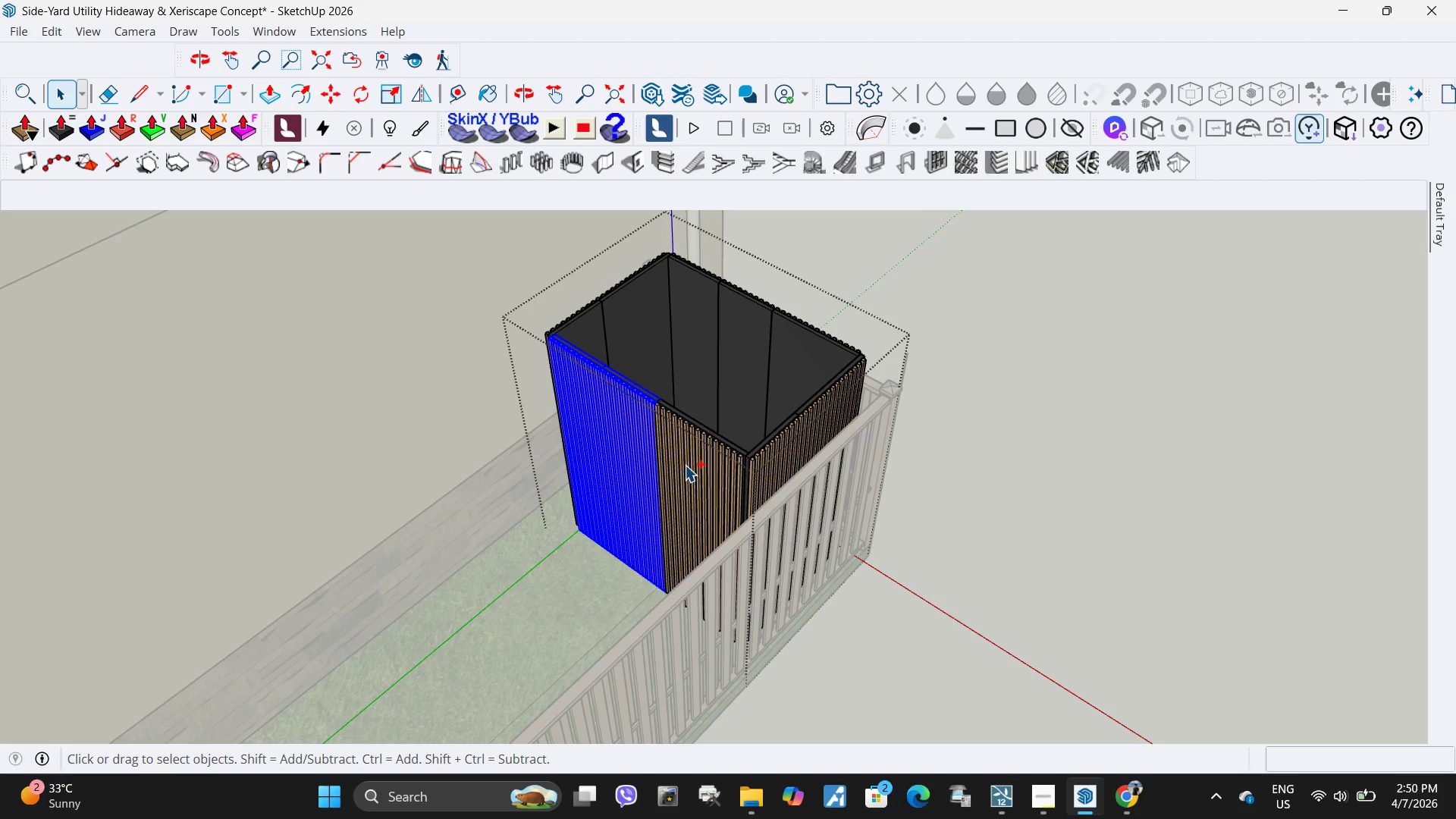 
left_click([685, 465])
 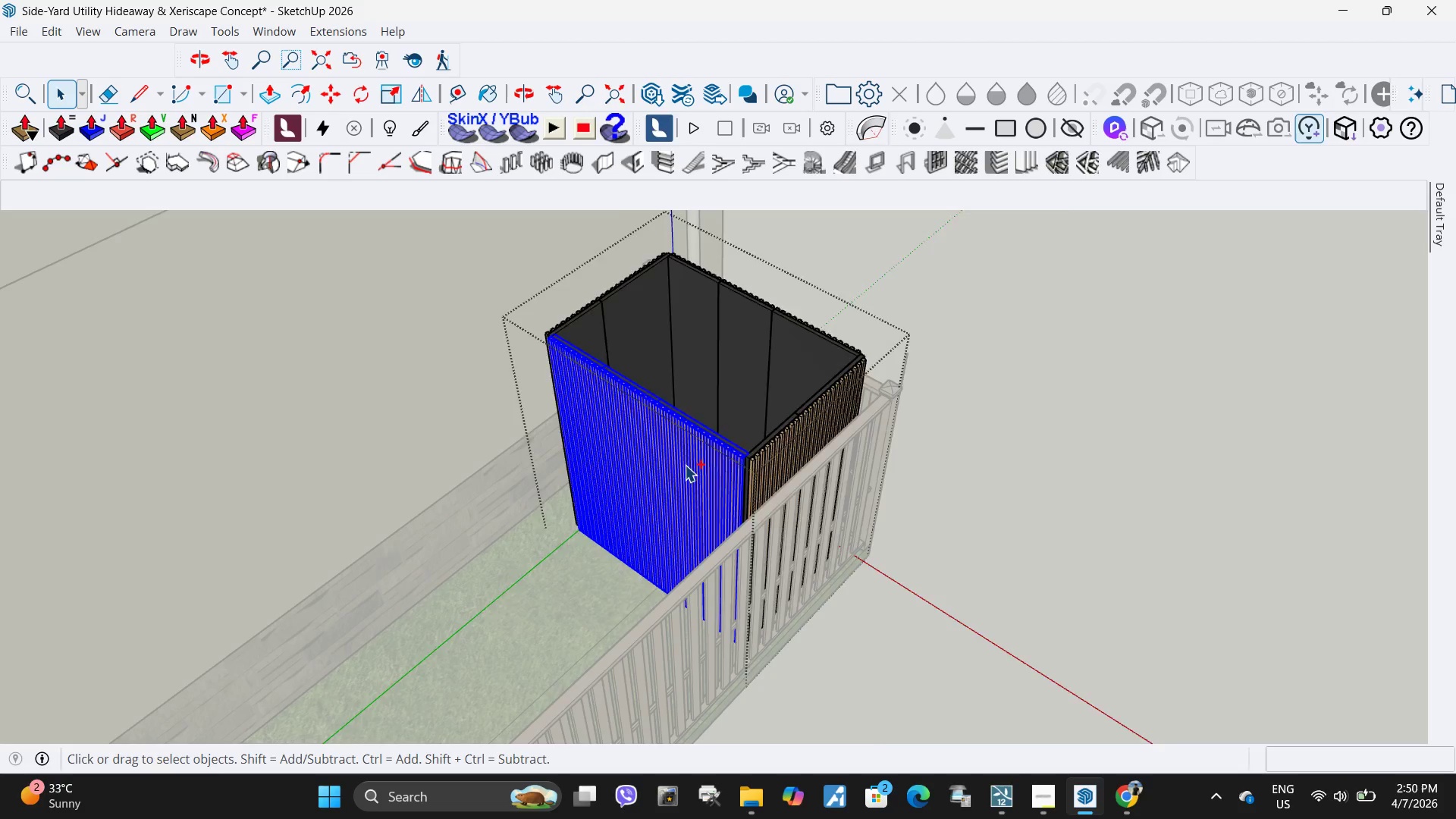 
double_click([685, 465])
 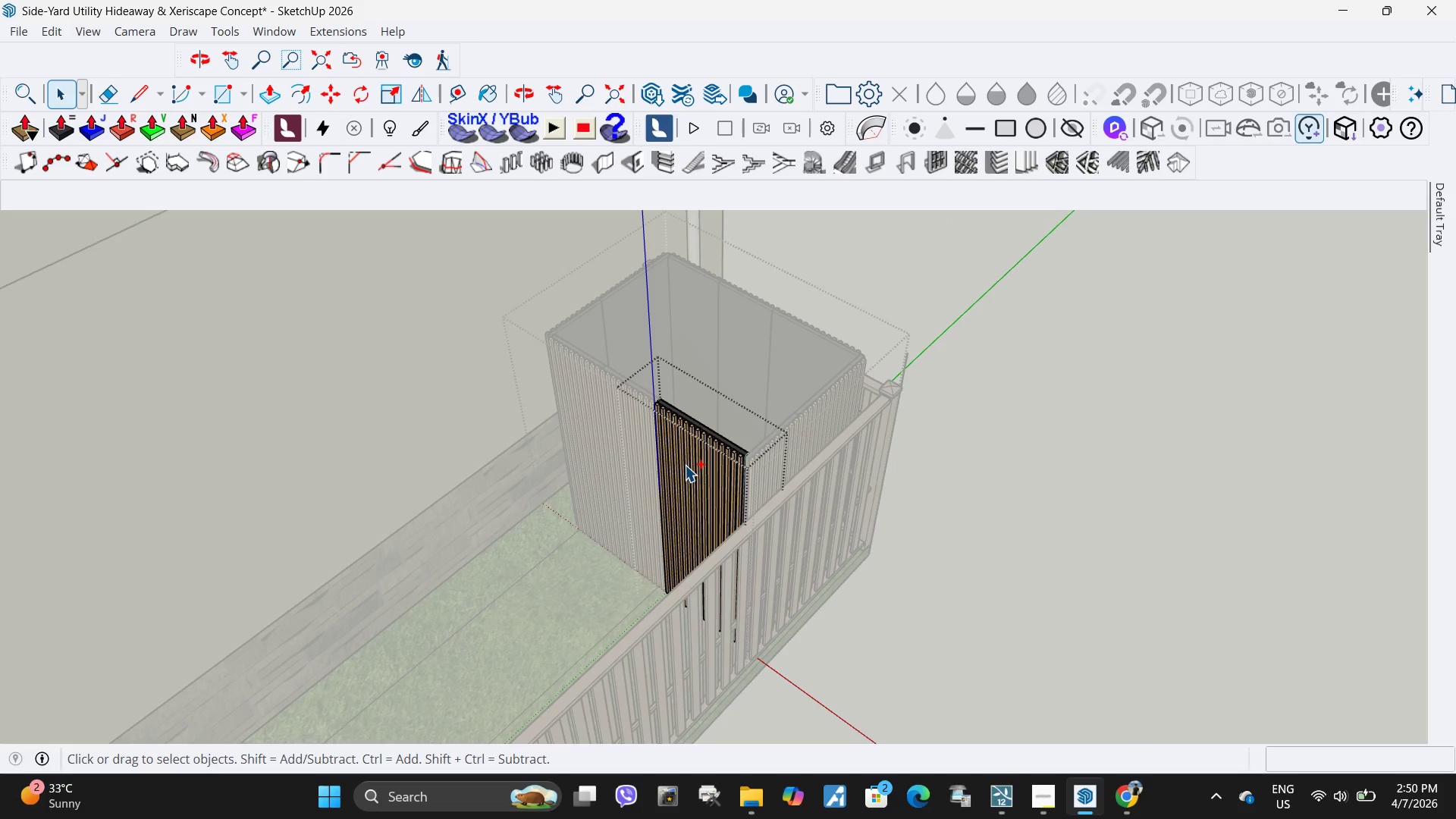 
key(Control+ControlLeft)
 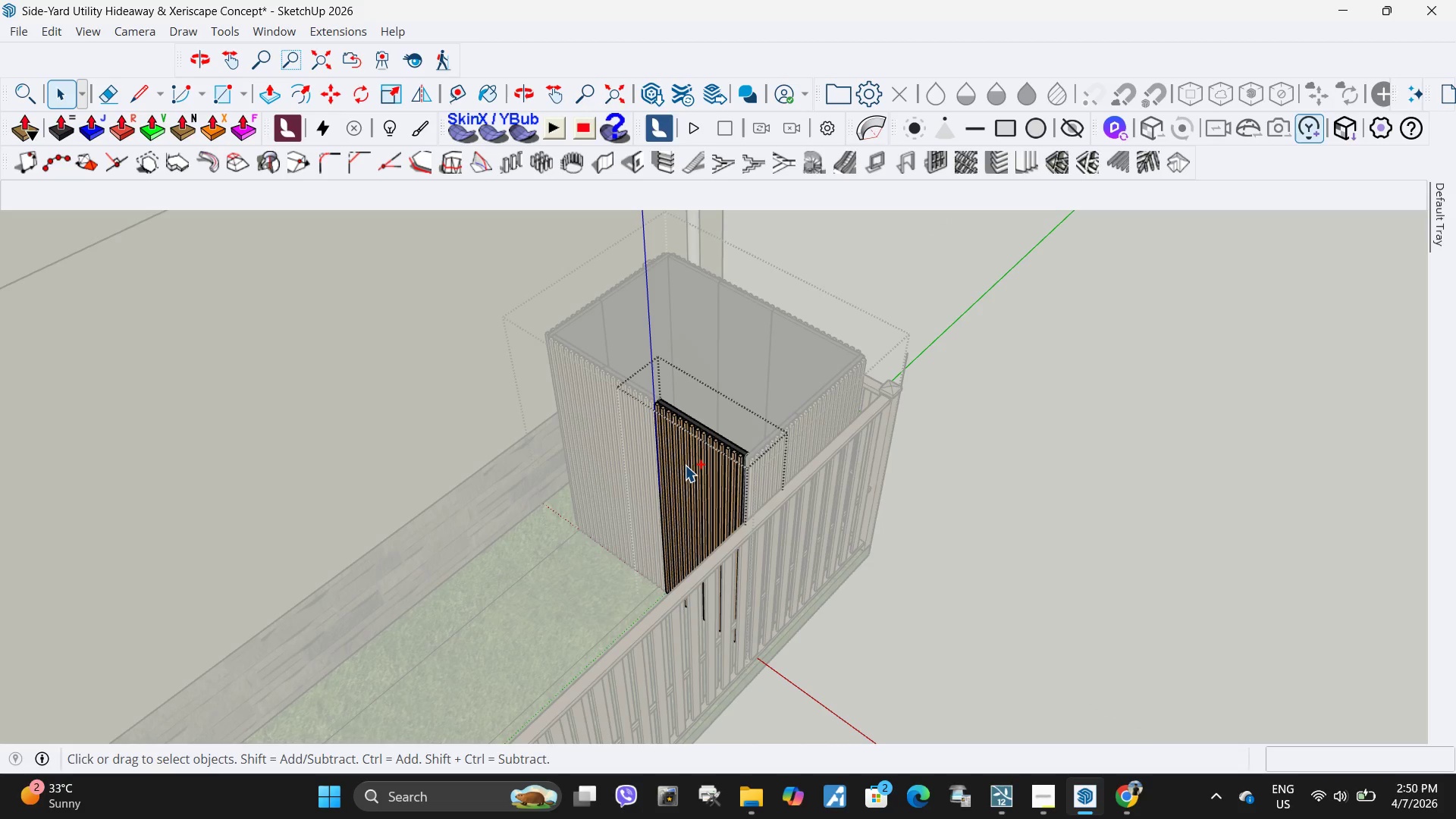 
key(Control+ControlLeft)
 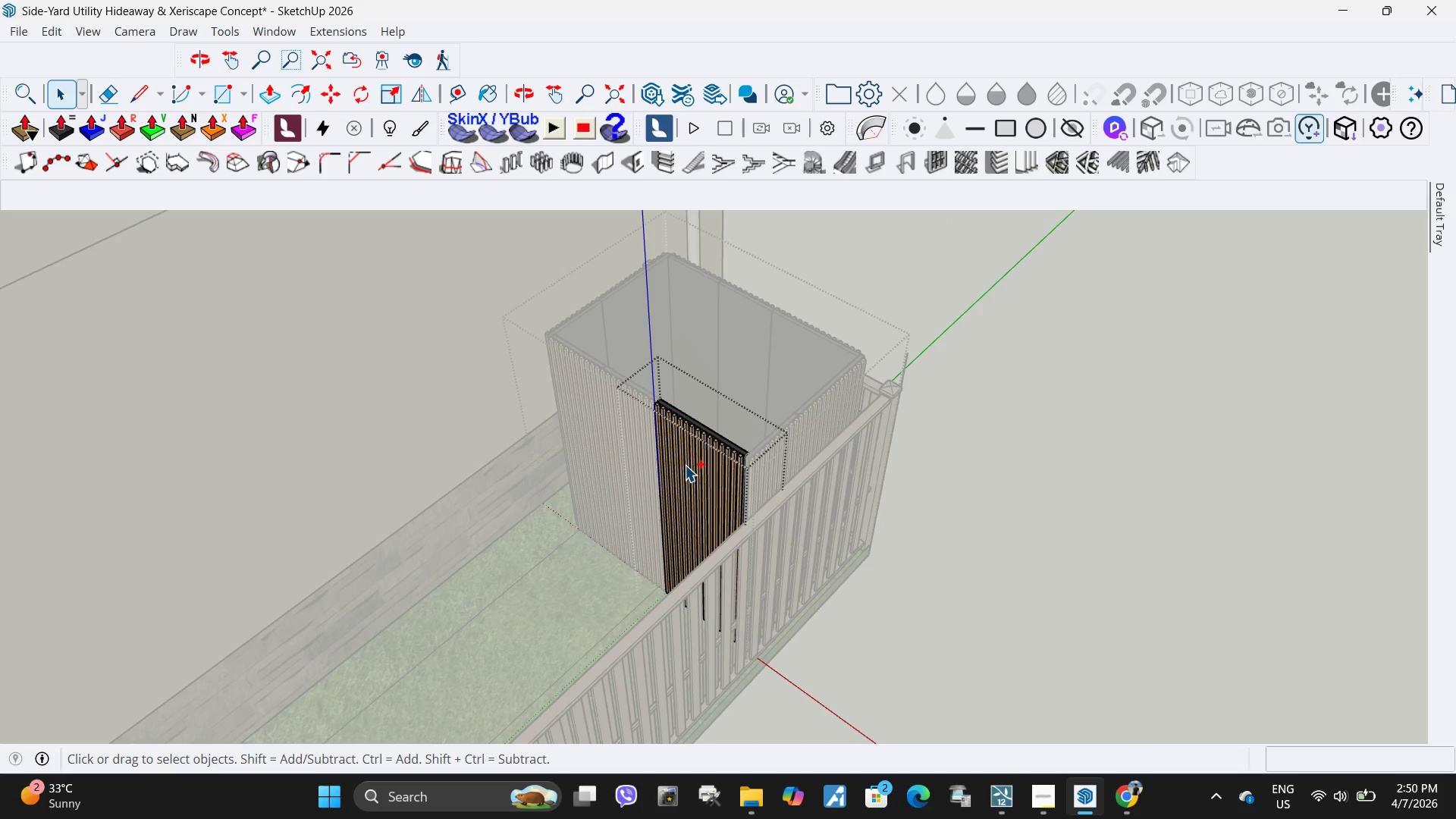 
key(Control+ControlLeft)
 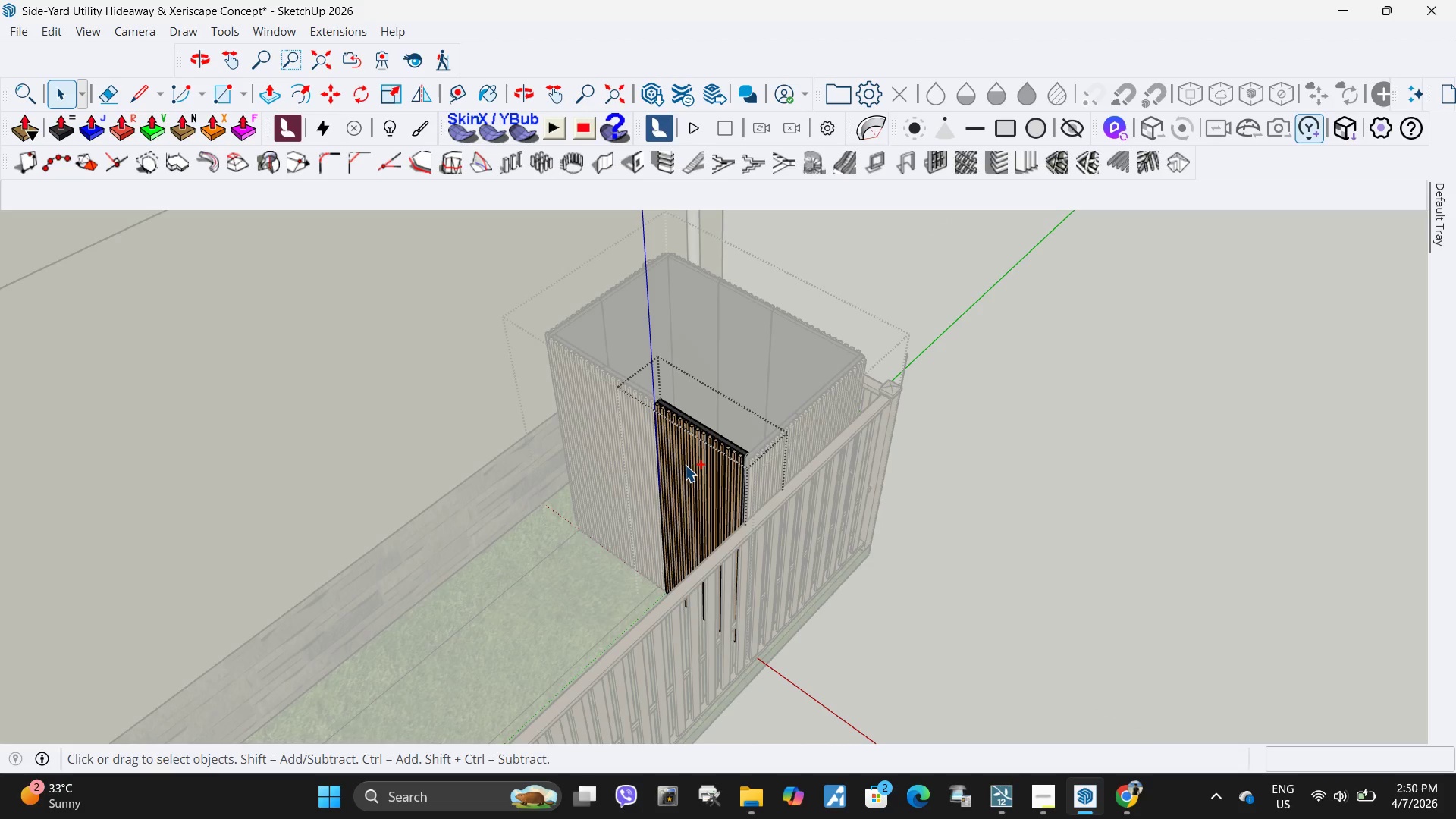 
key(Control+ControlLeft)
 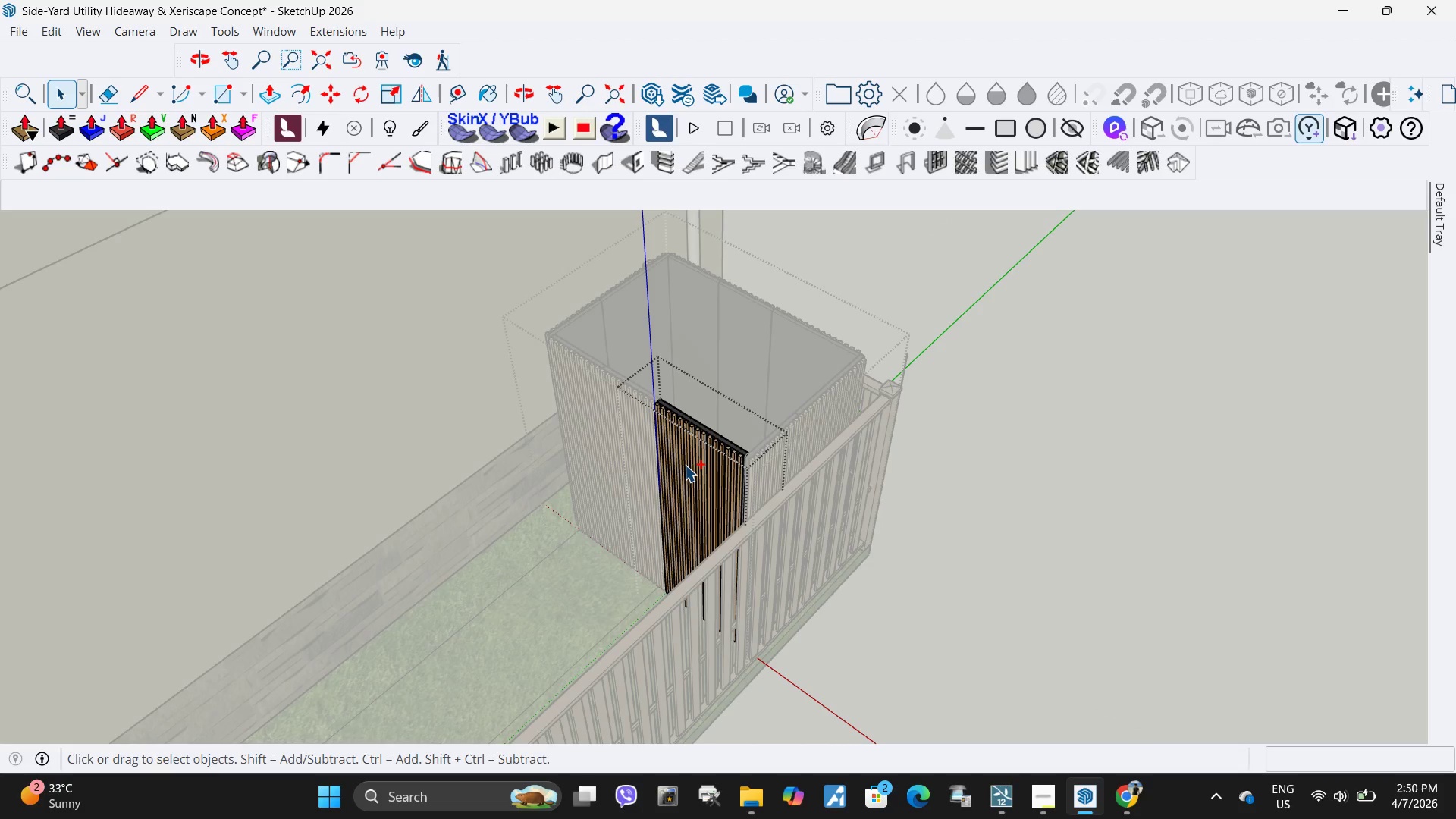 
key(Control+ControlLeft)
 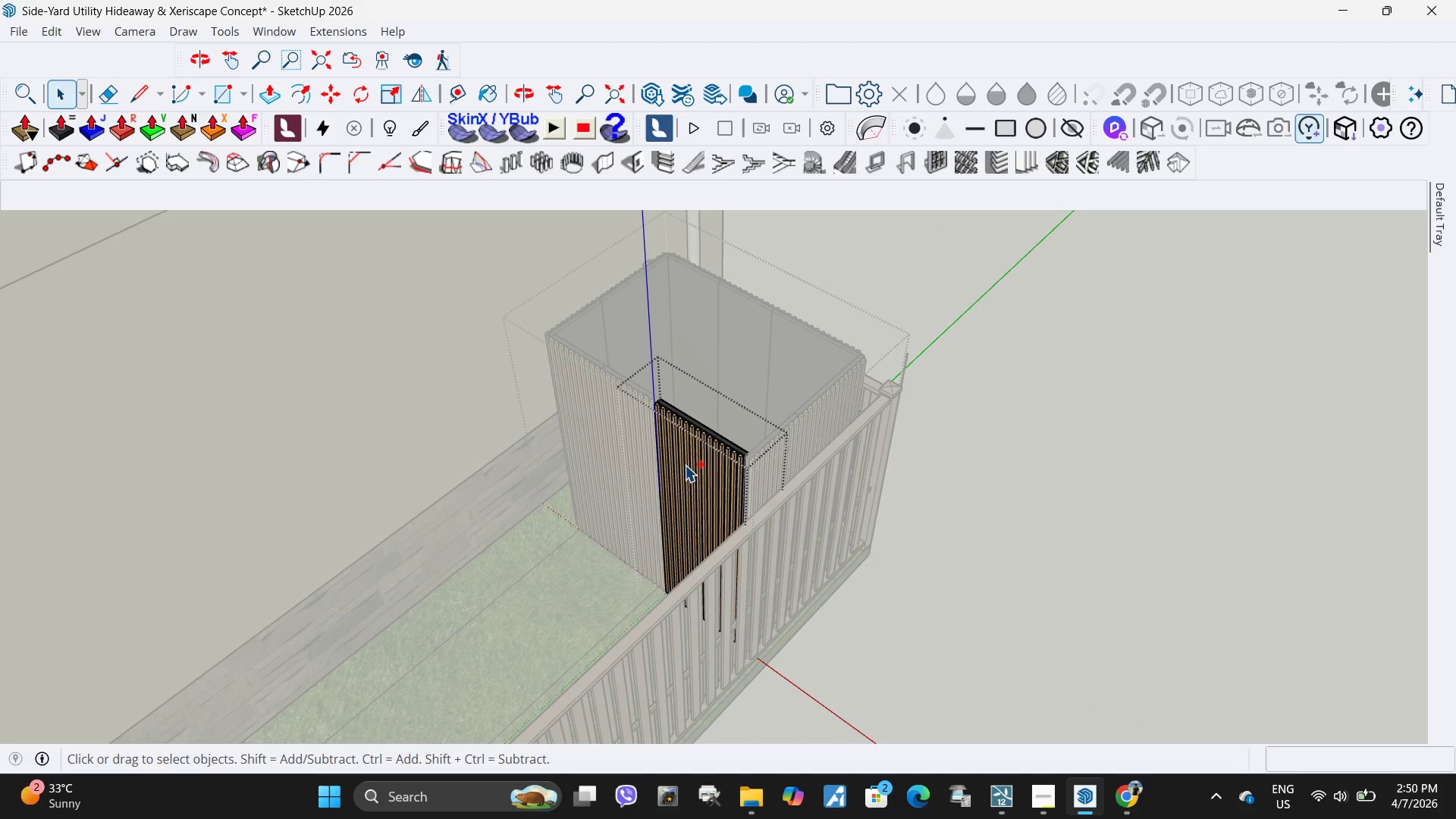 
key(Control+ControlLeft)
 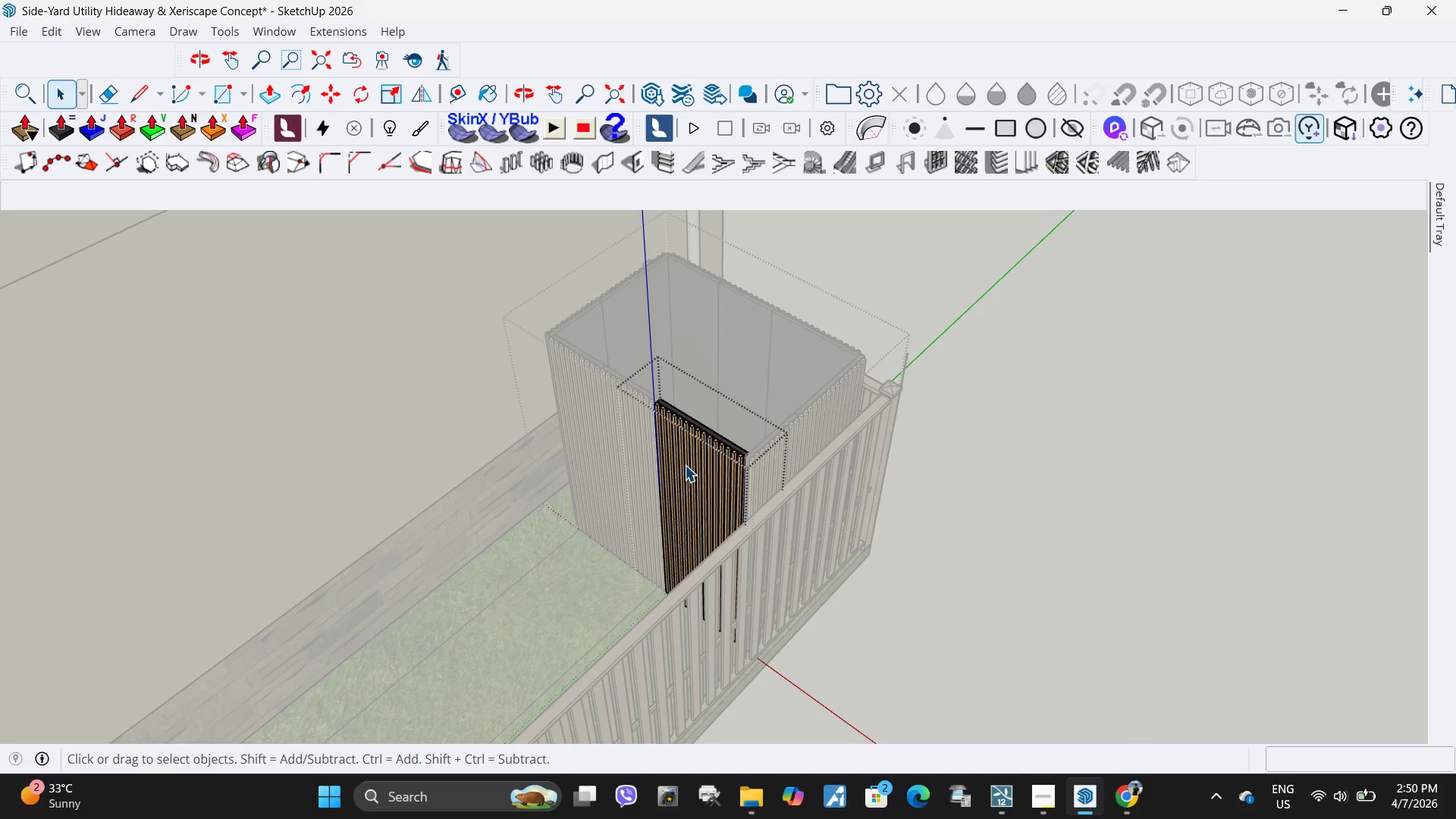 
key(Control+ControlLeft)
 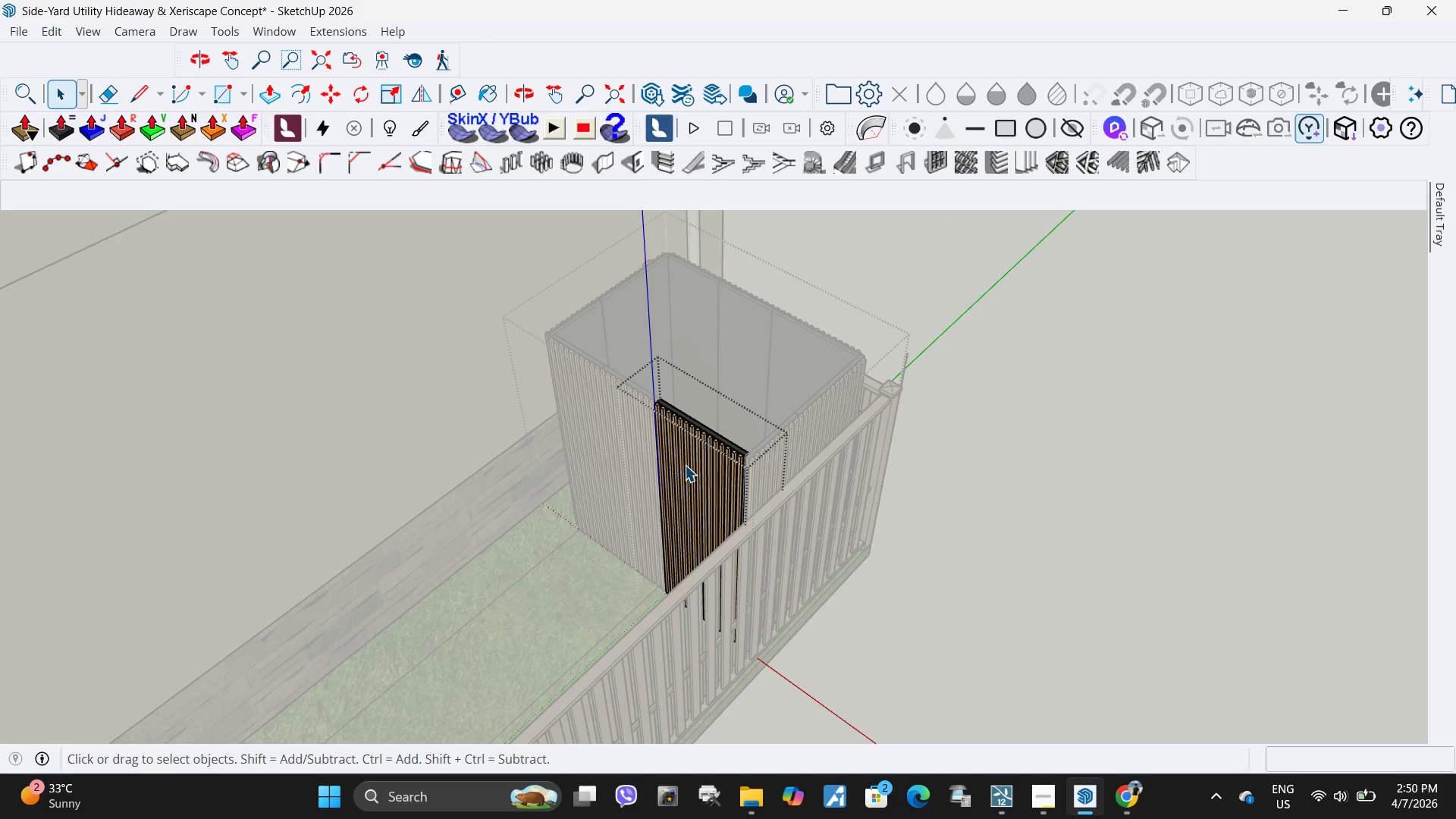 
key(Control+ControlLeft)
 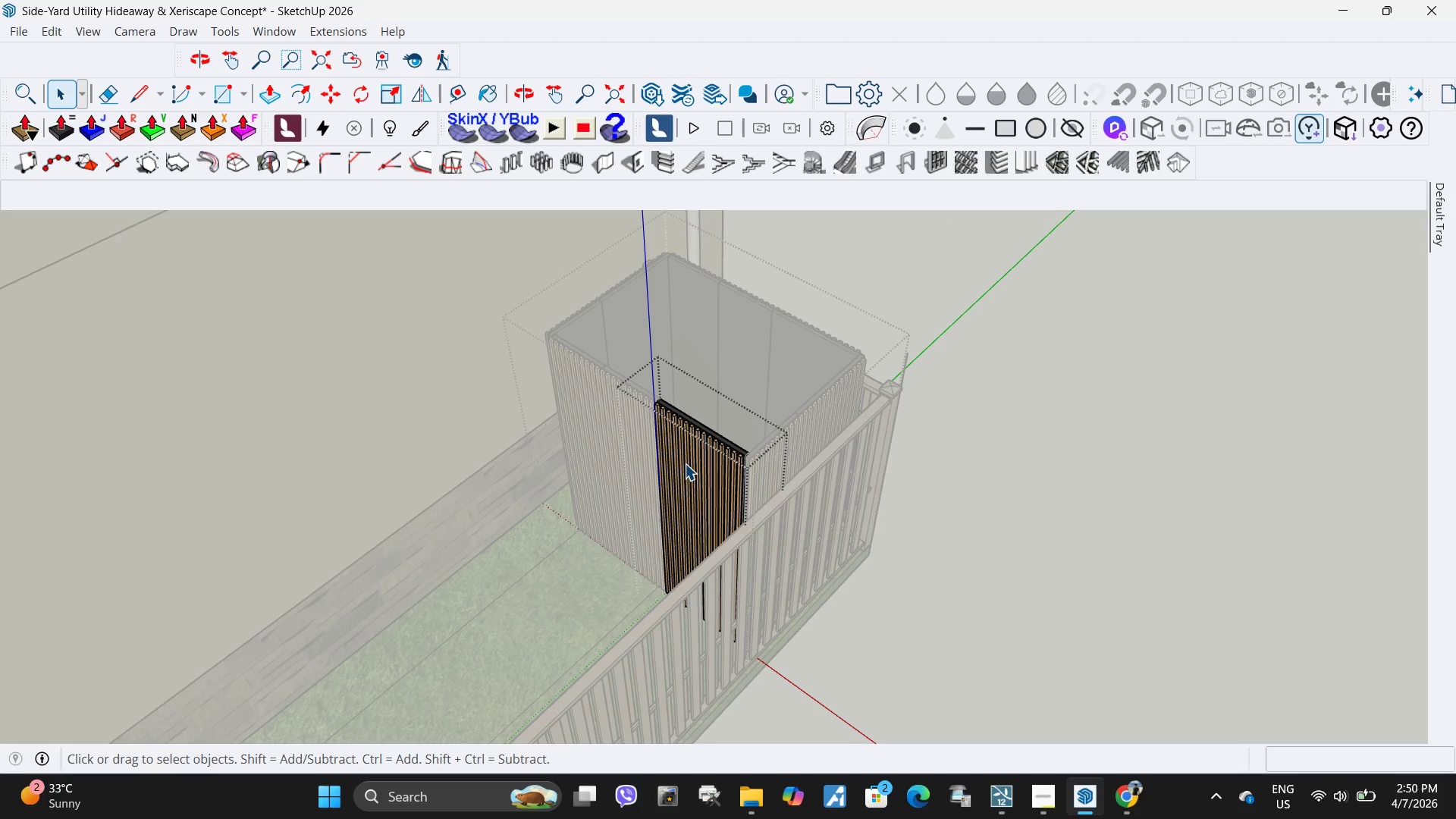 
key(Control+ControlLeft)
 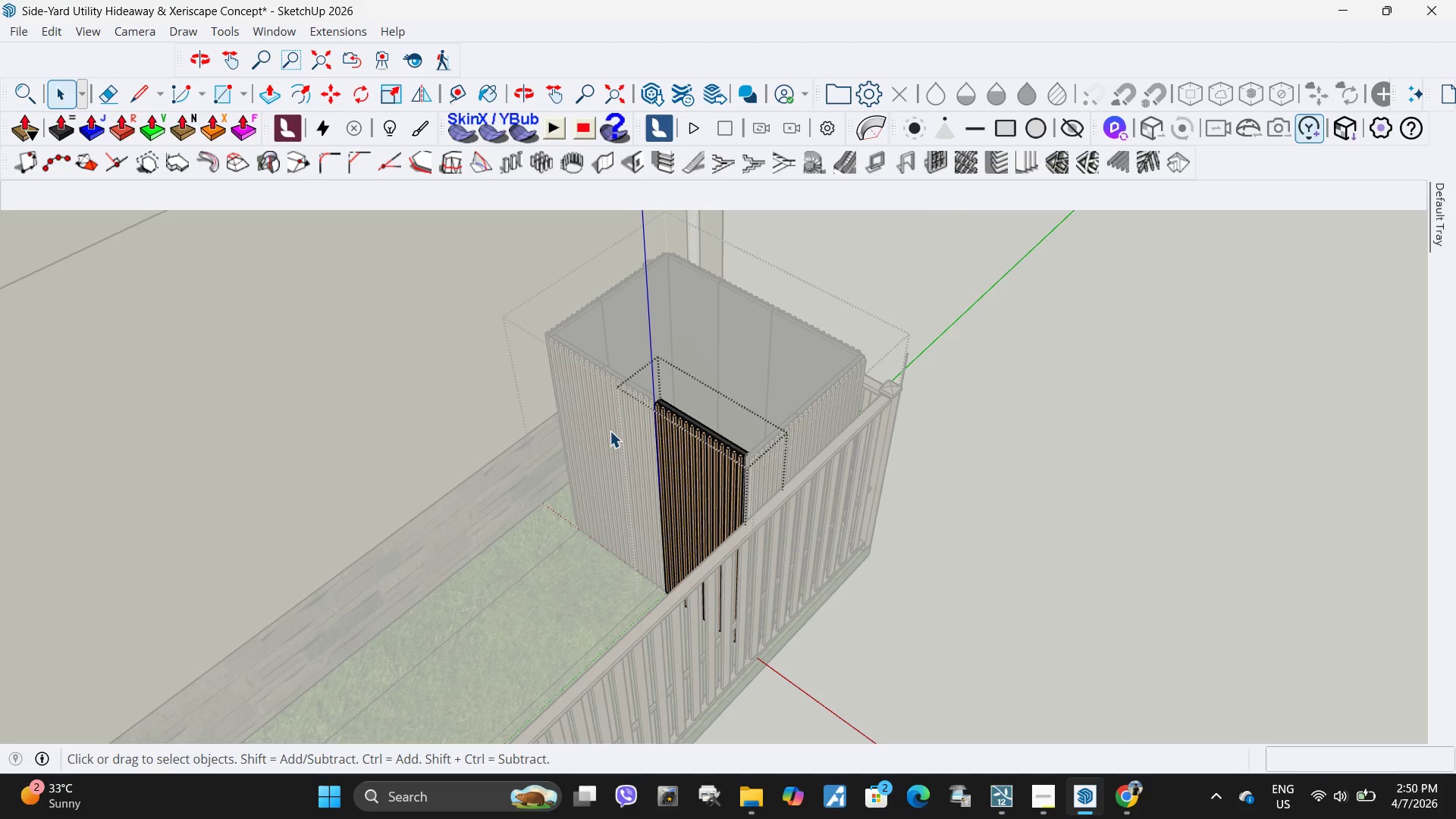 
key(Escape)
 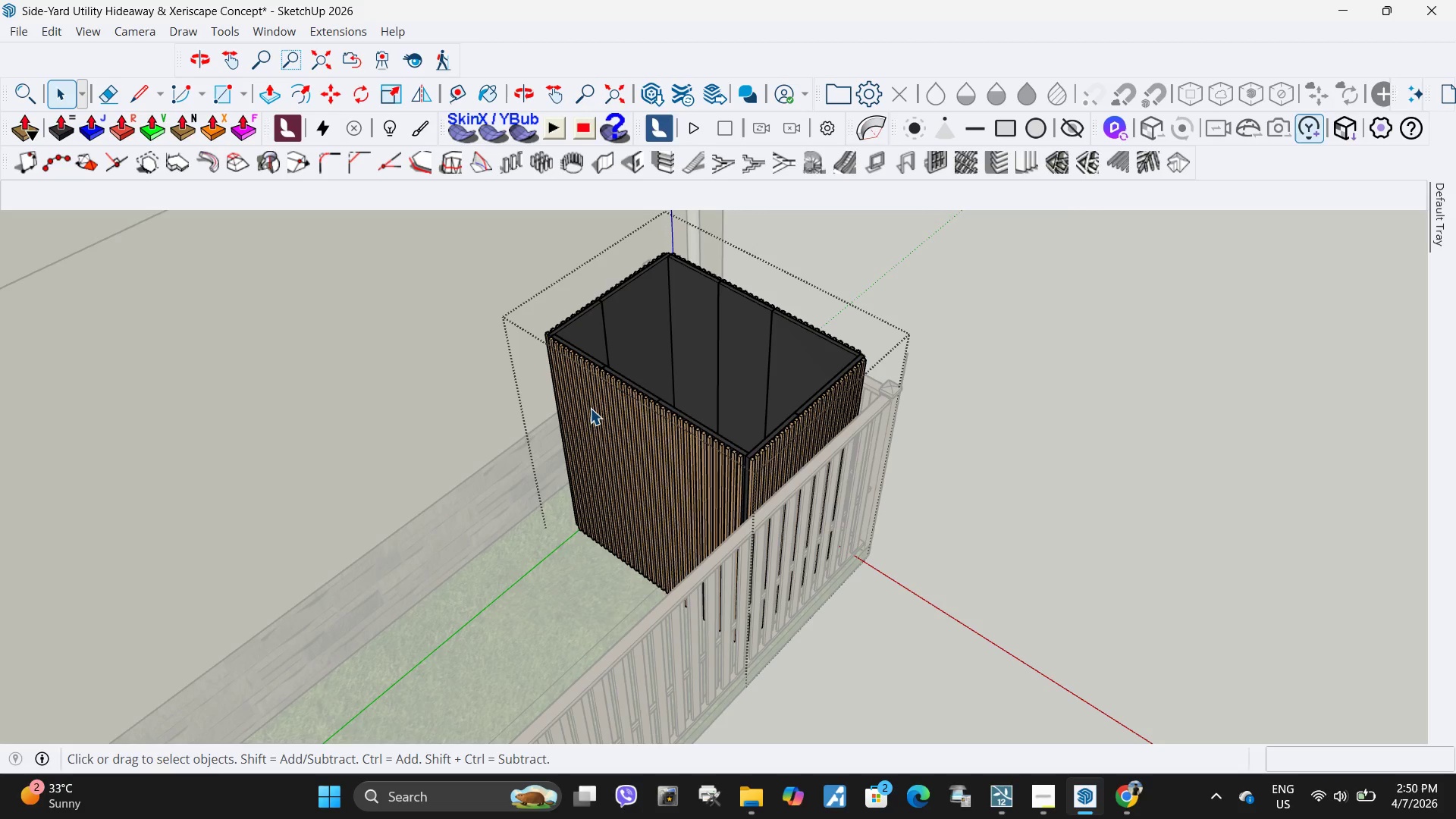 
left_click([591, 408])
 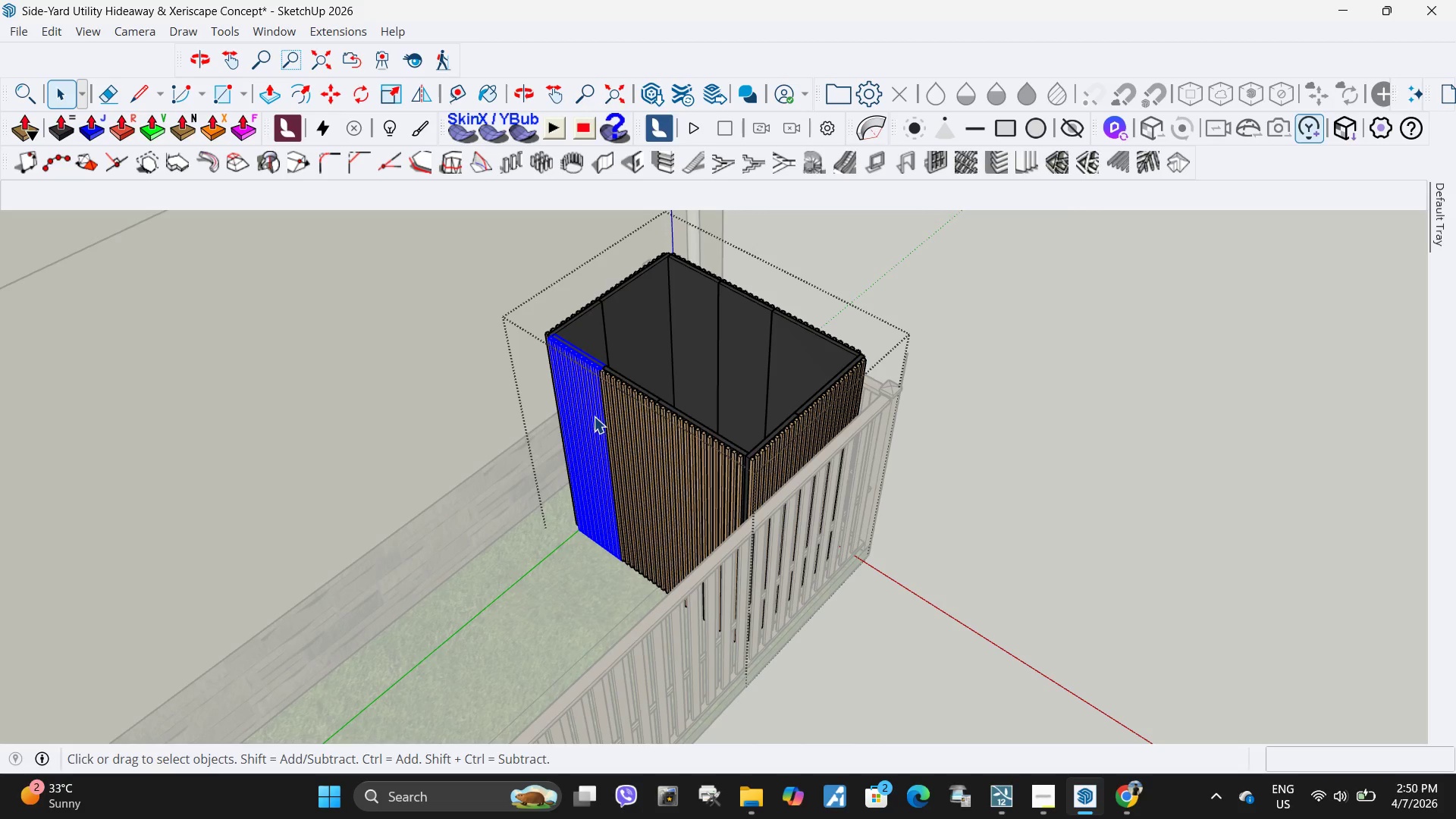 
hold_key(key=ShiftLeft, duration=1.16)
double_click([693, 450])
 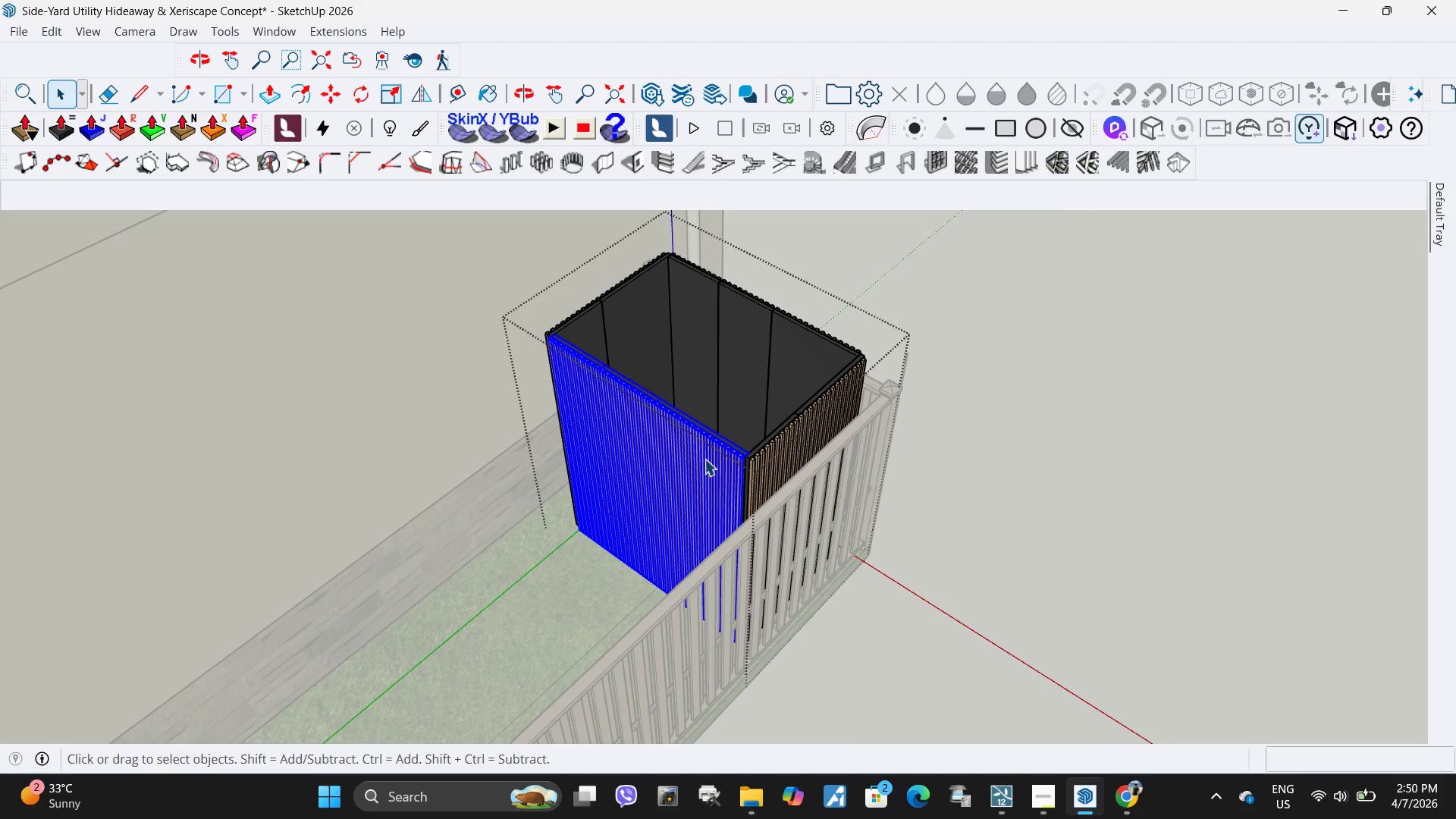 
key(M)
 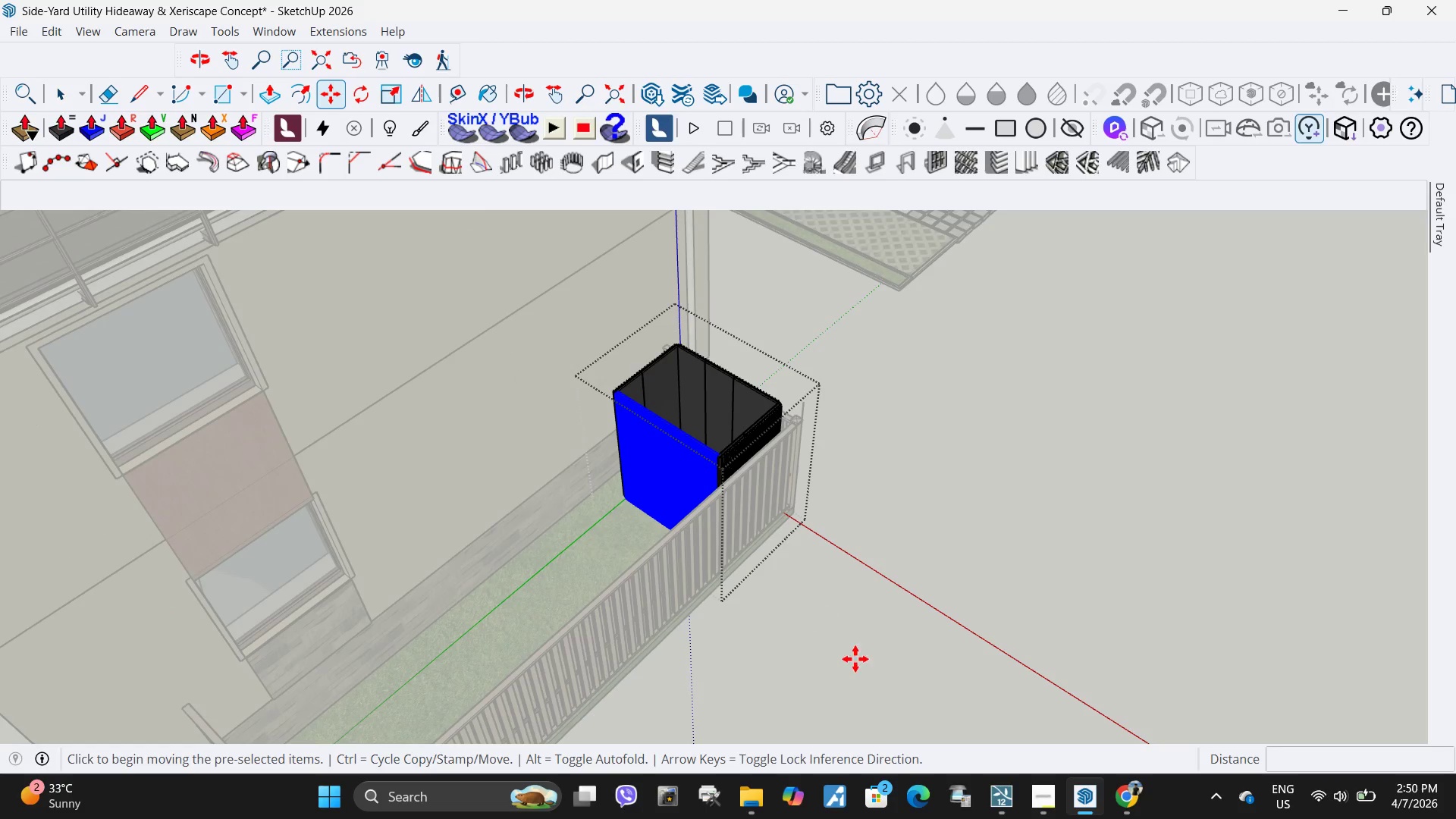 
scroll: coordinate [708, 473], scroll_direction: down, amount: 10.0
 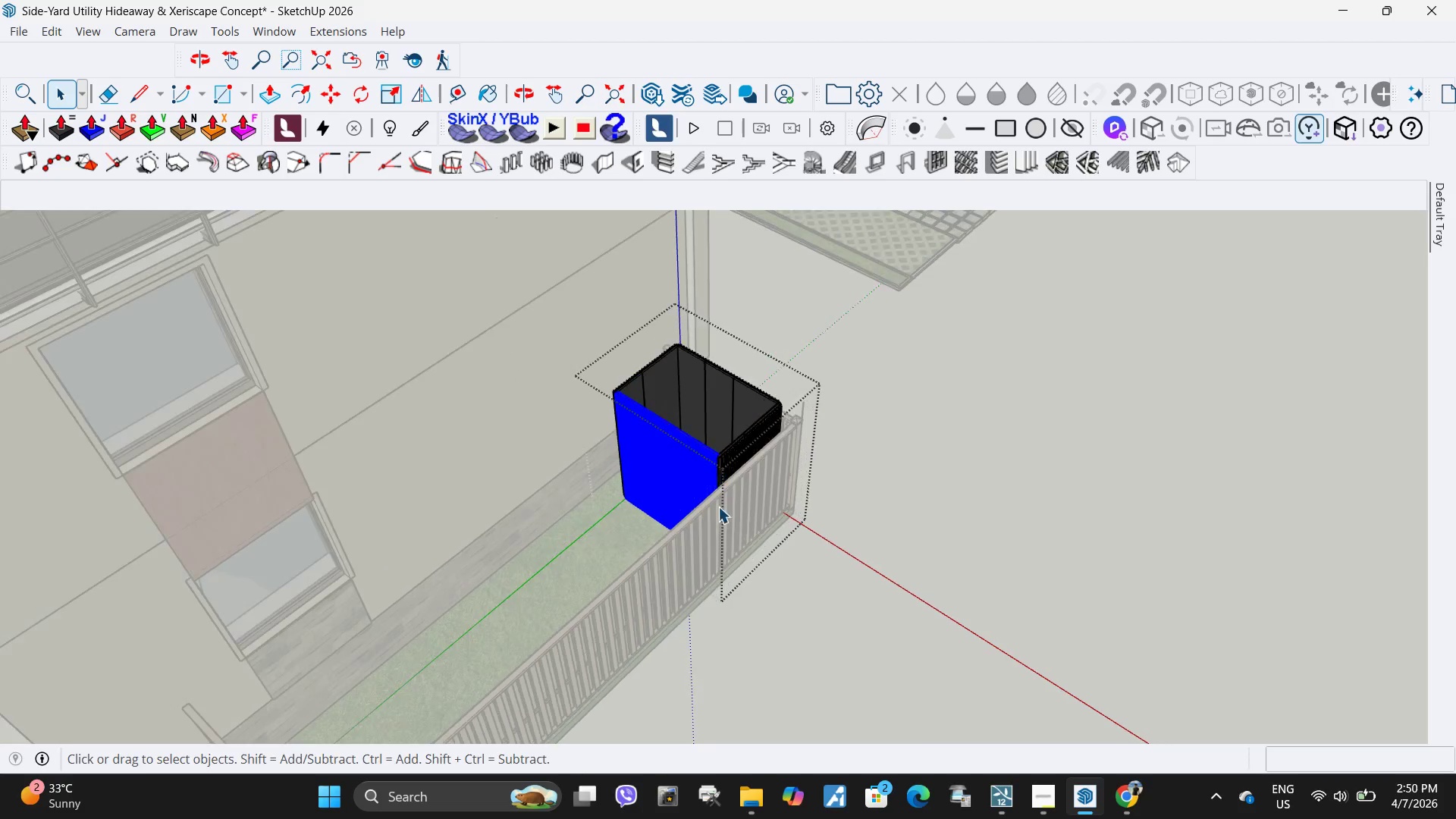 
key(Control+ControlLeft)
 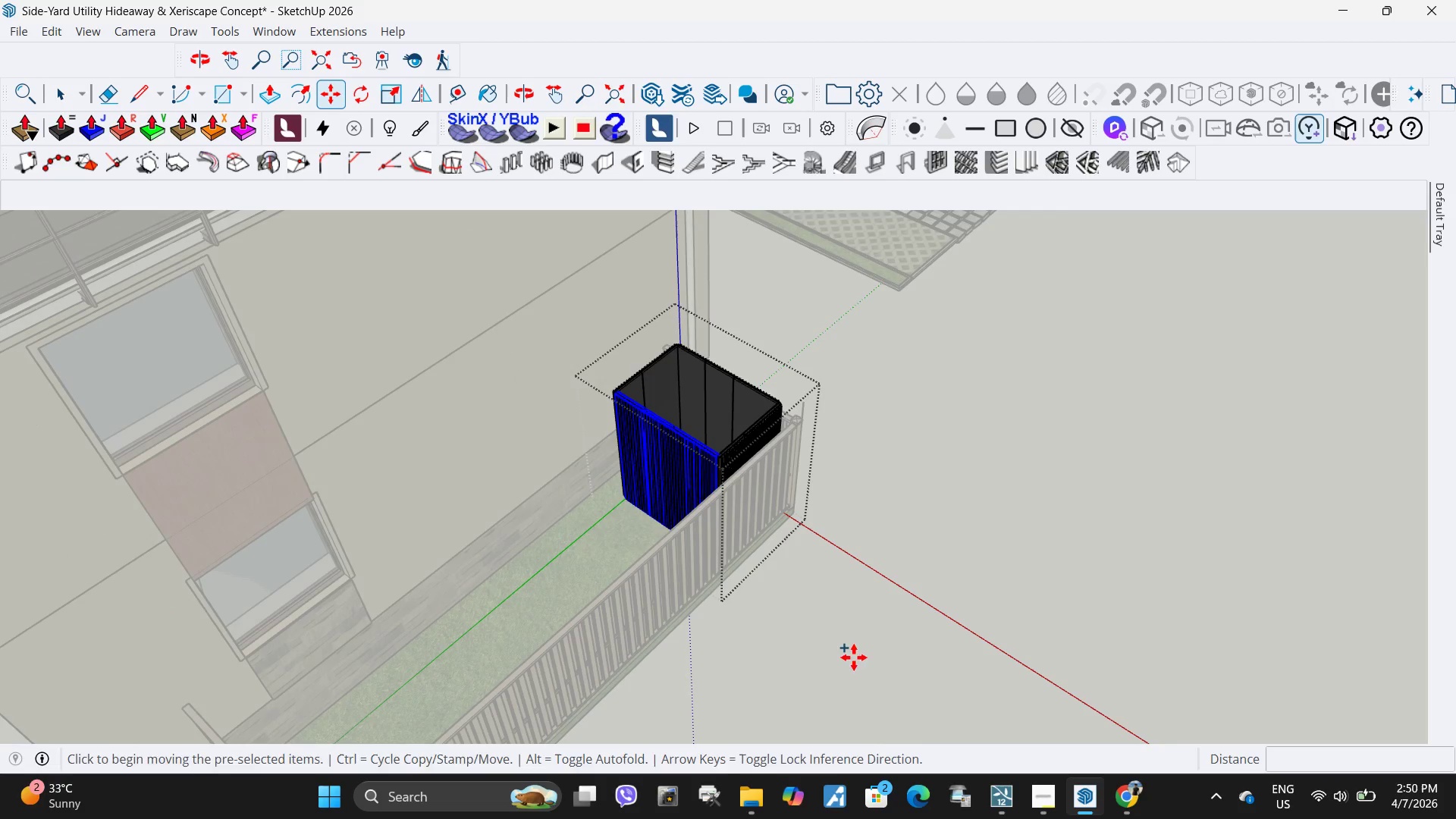 
double_click([854, 657])
 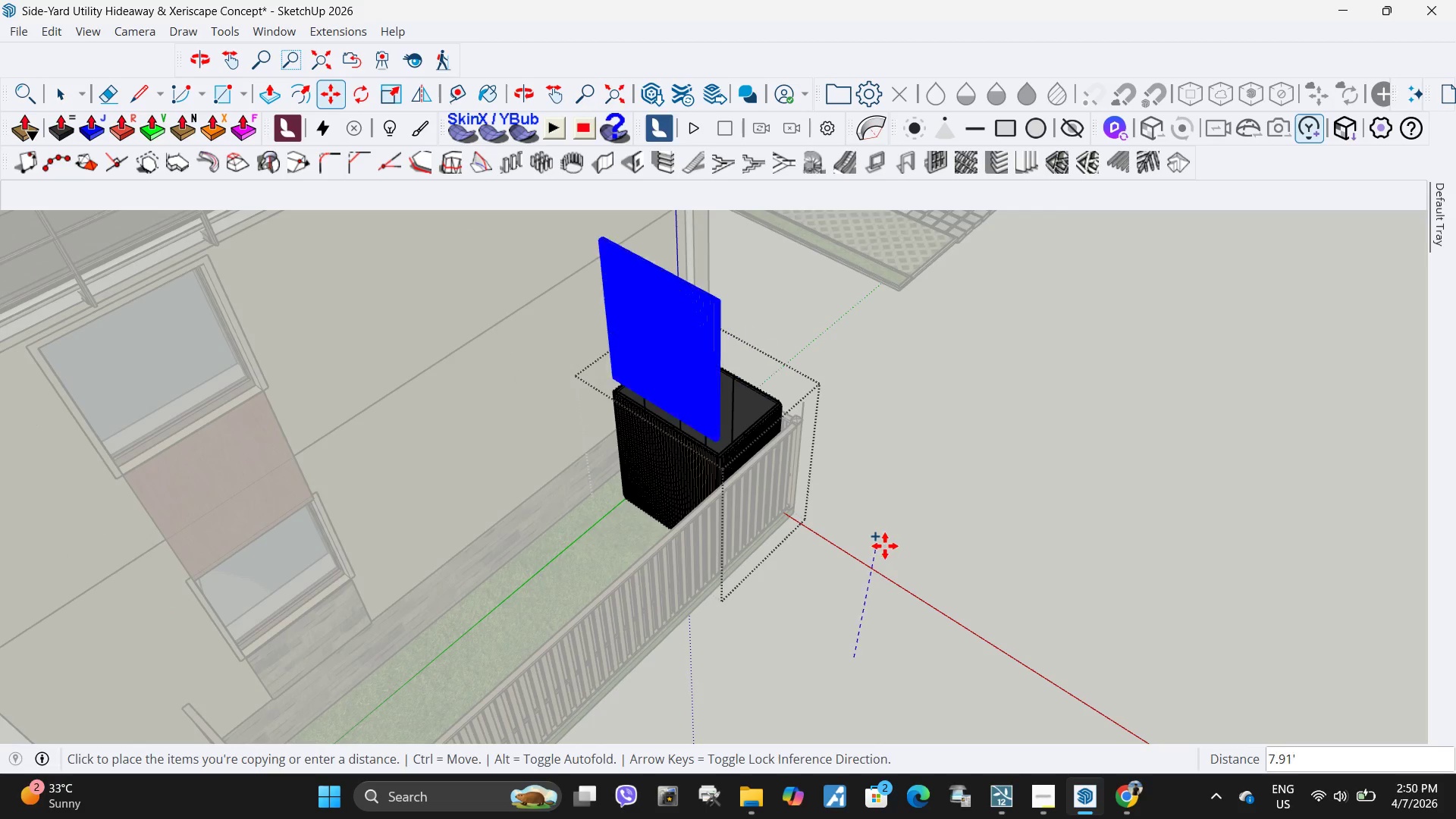 
left_click([877, 546])
 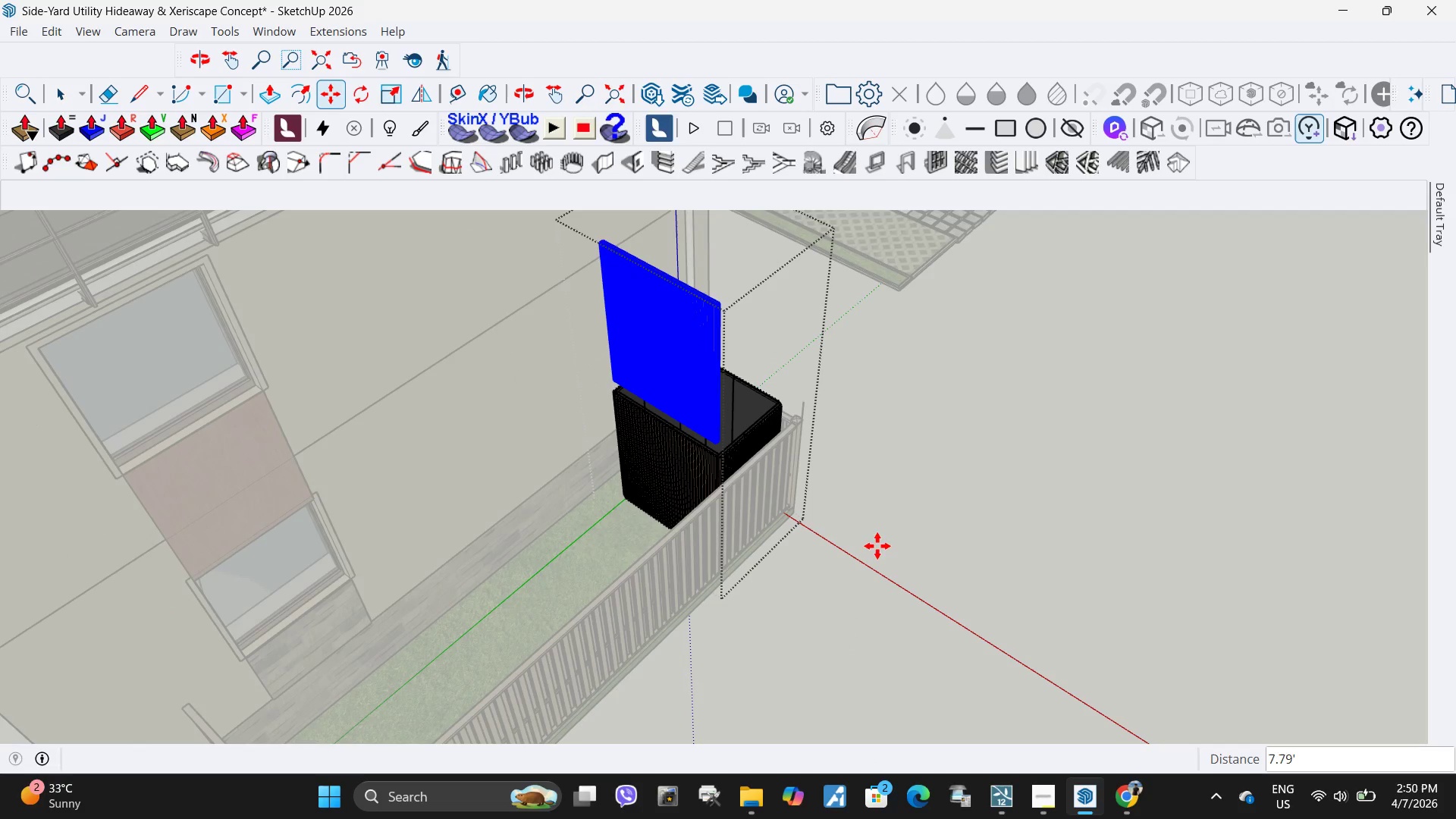 
key(Q)
 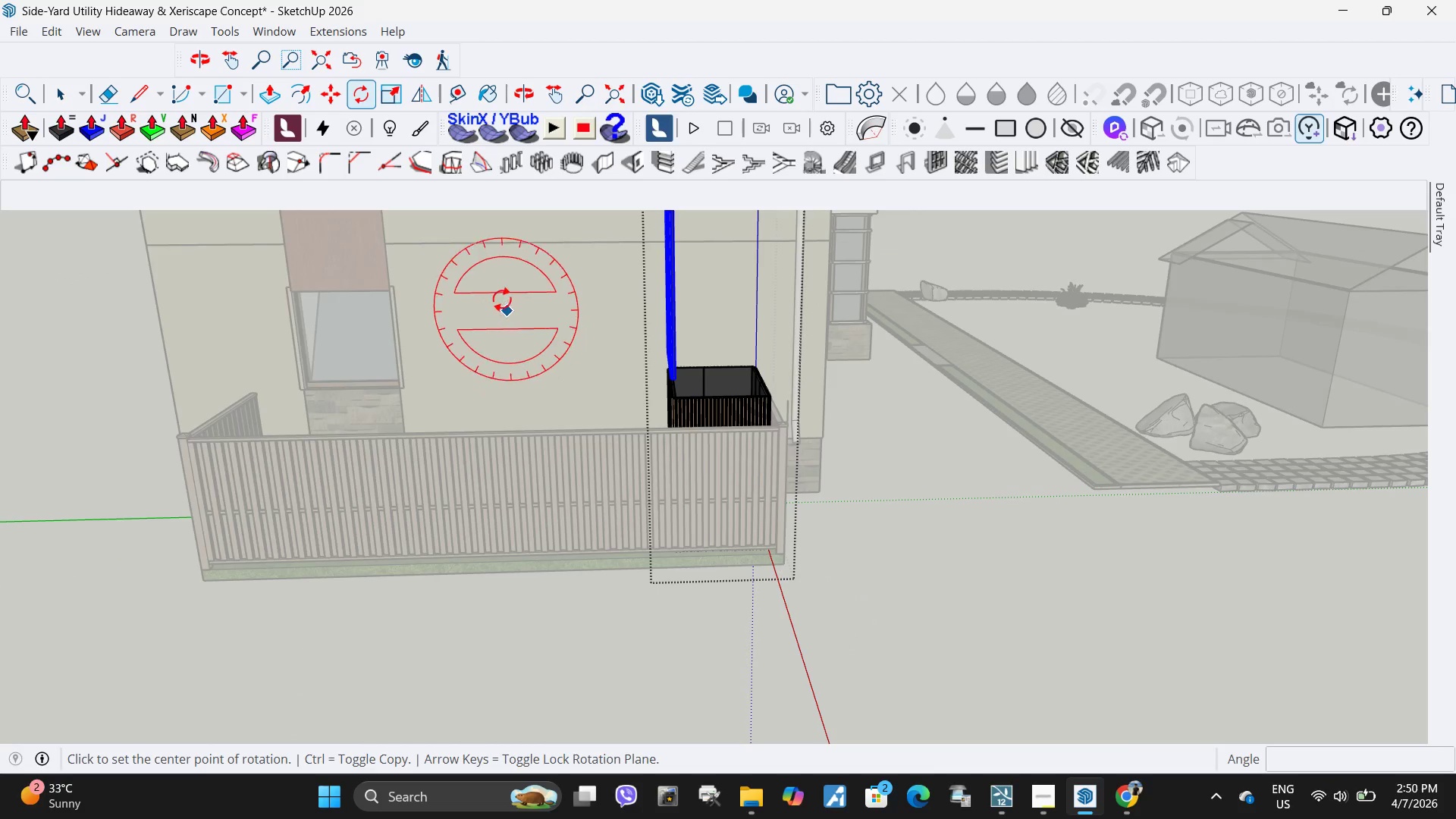 
left_click([502, 299])
 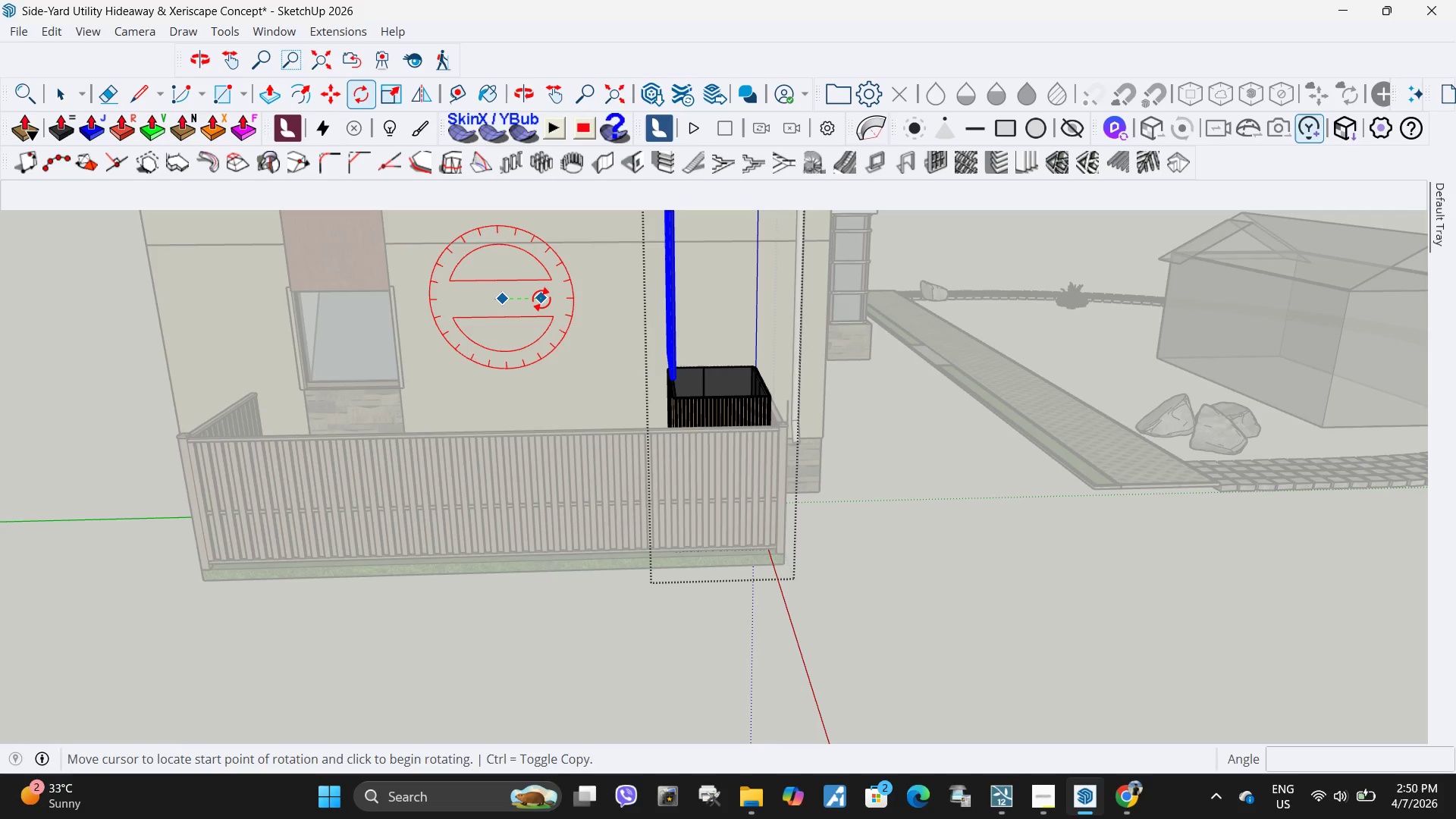 
left_click([541, 299])
 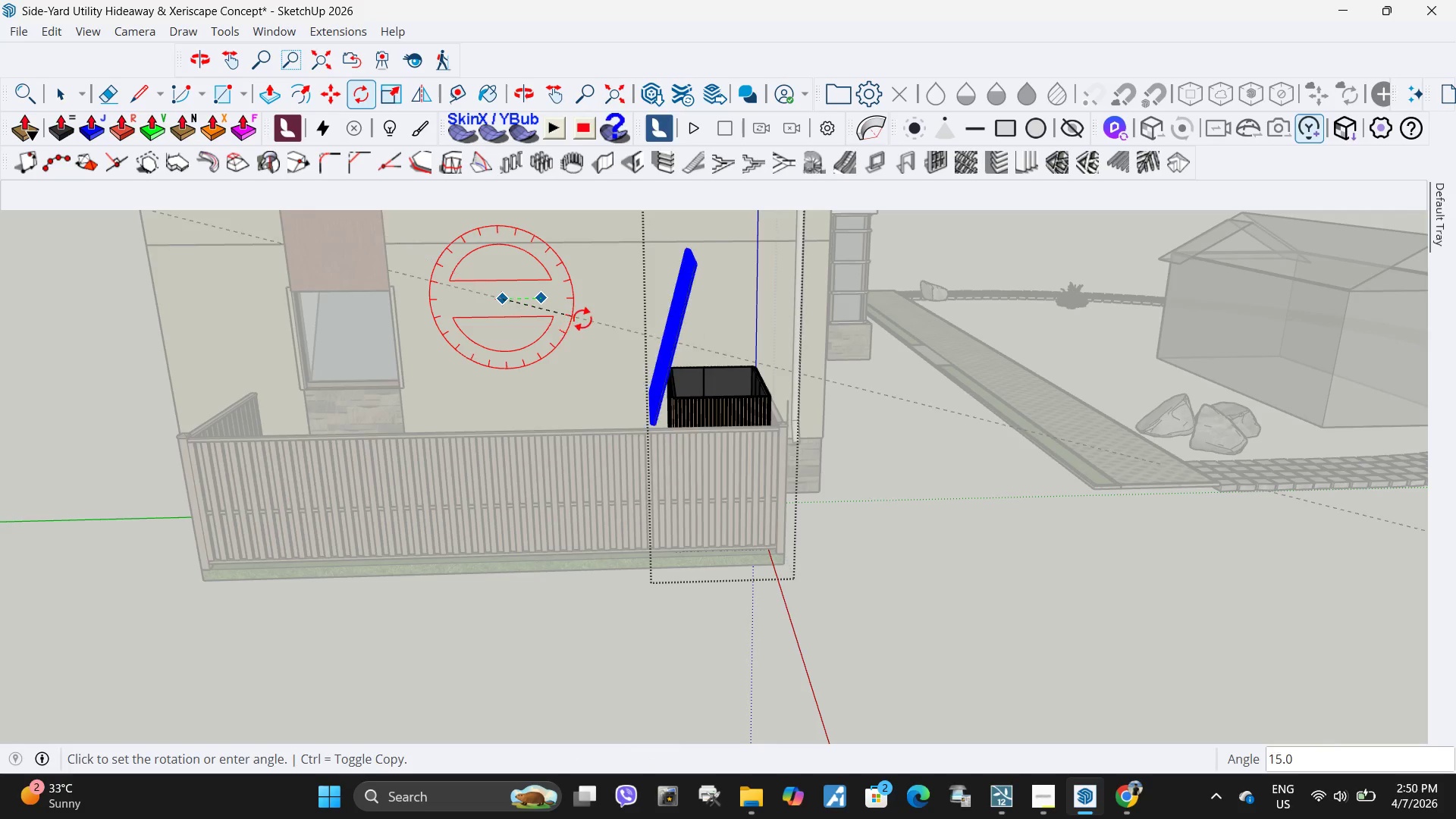 
key(Escape)
 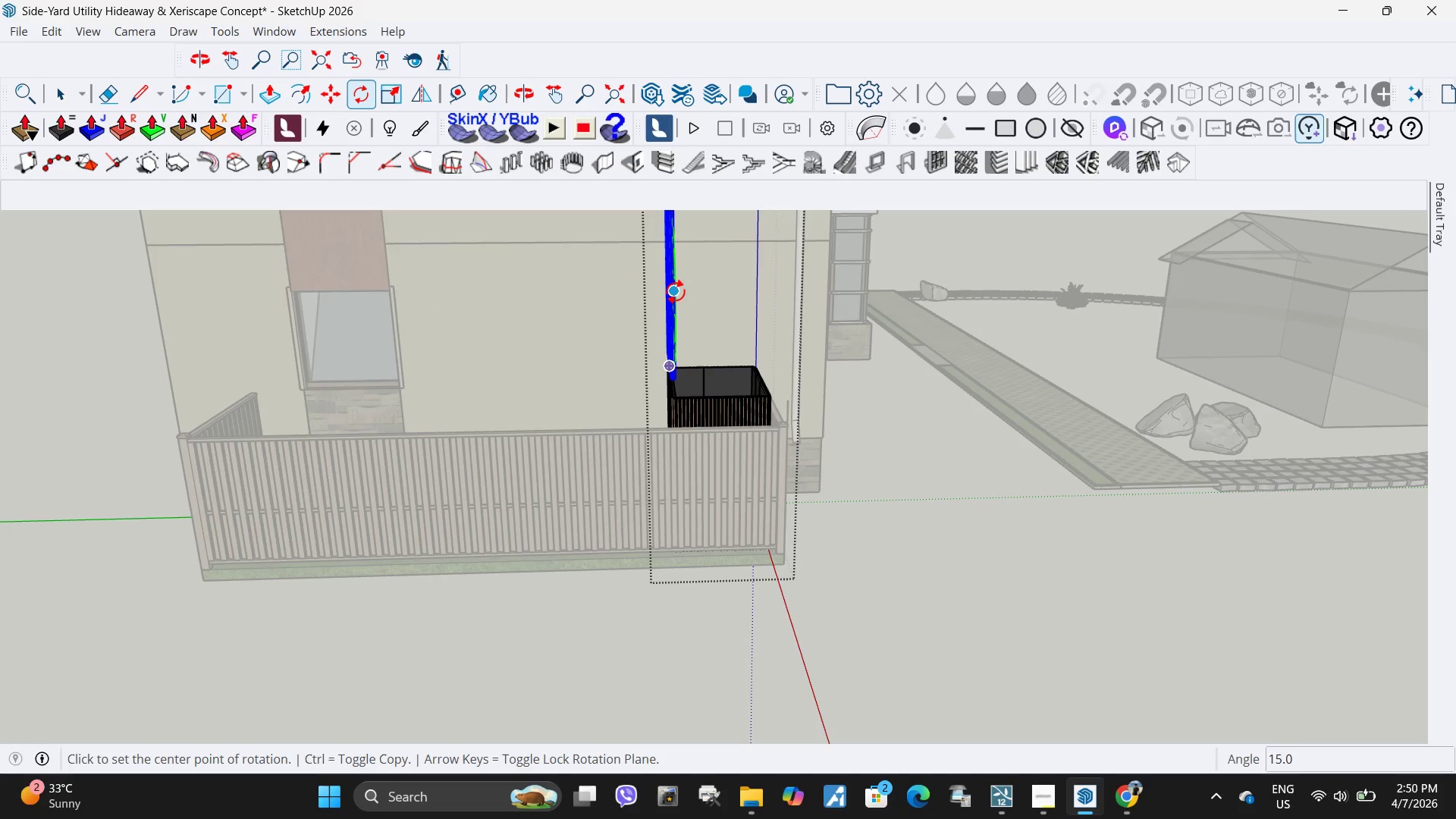 
left_click([676, 291])
 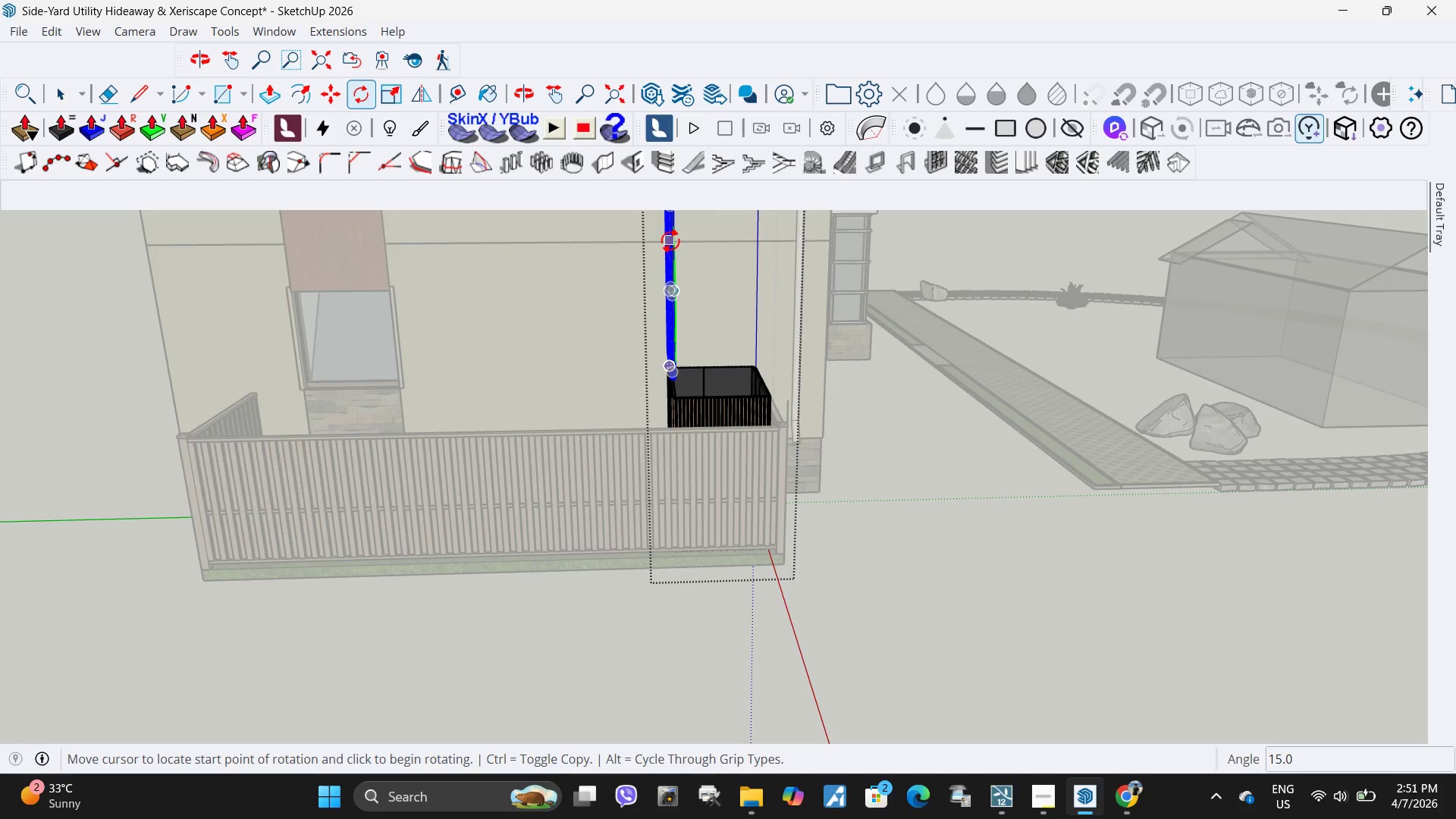 
double_click([670, 240])
 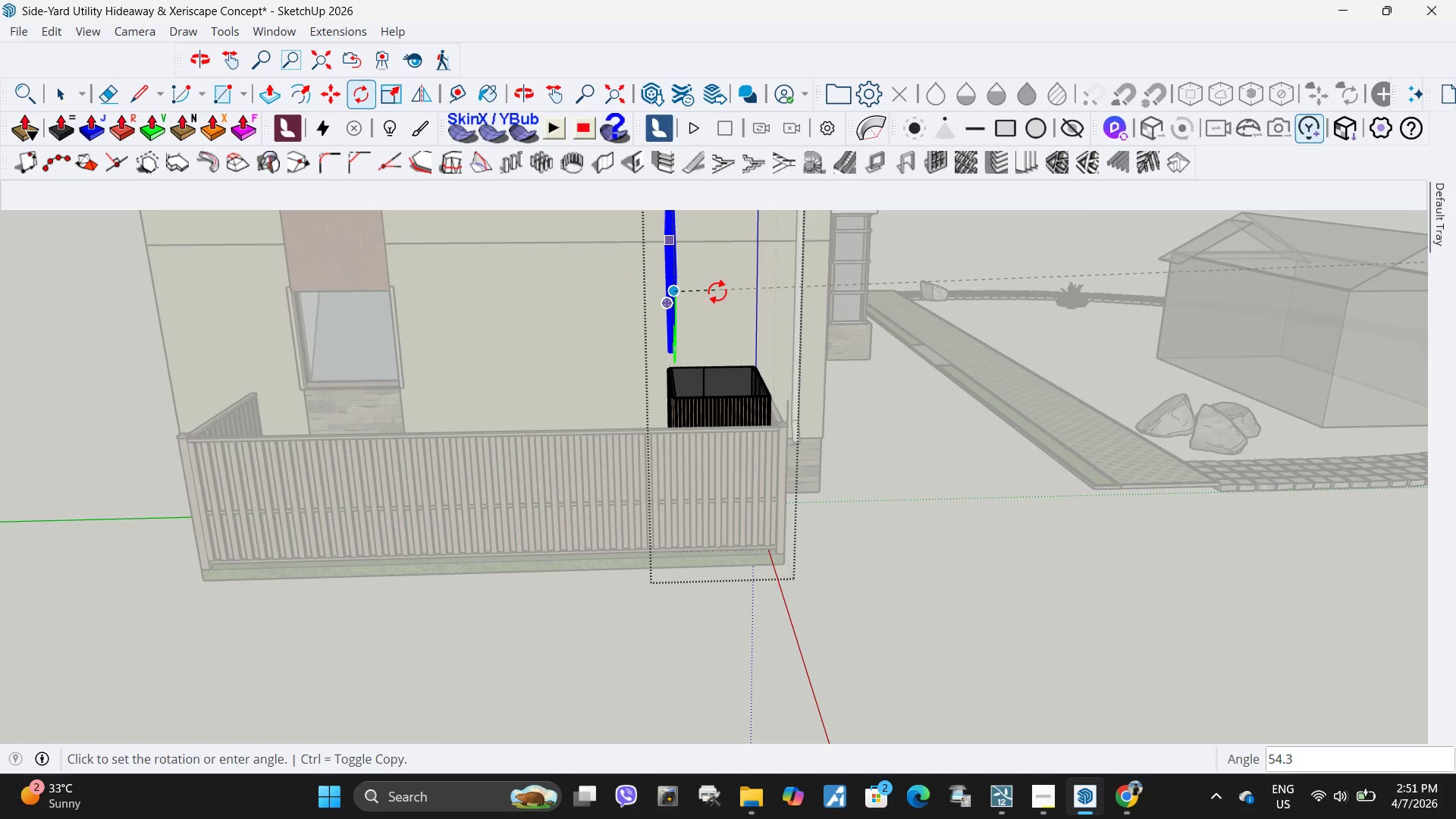 
key(Escape)
 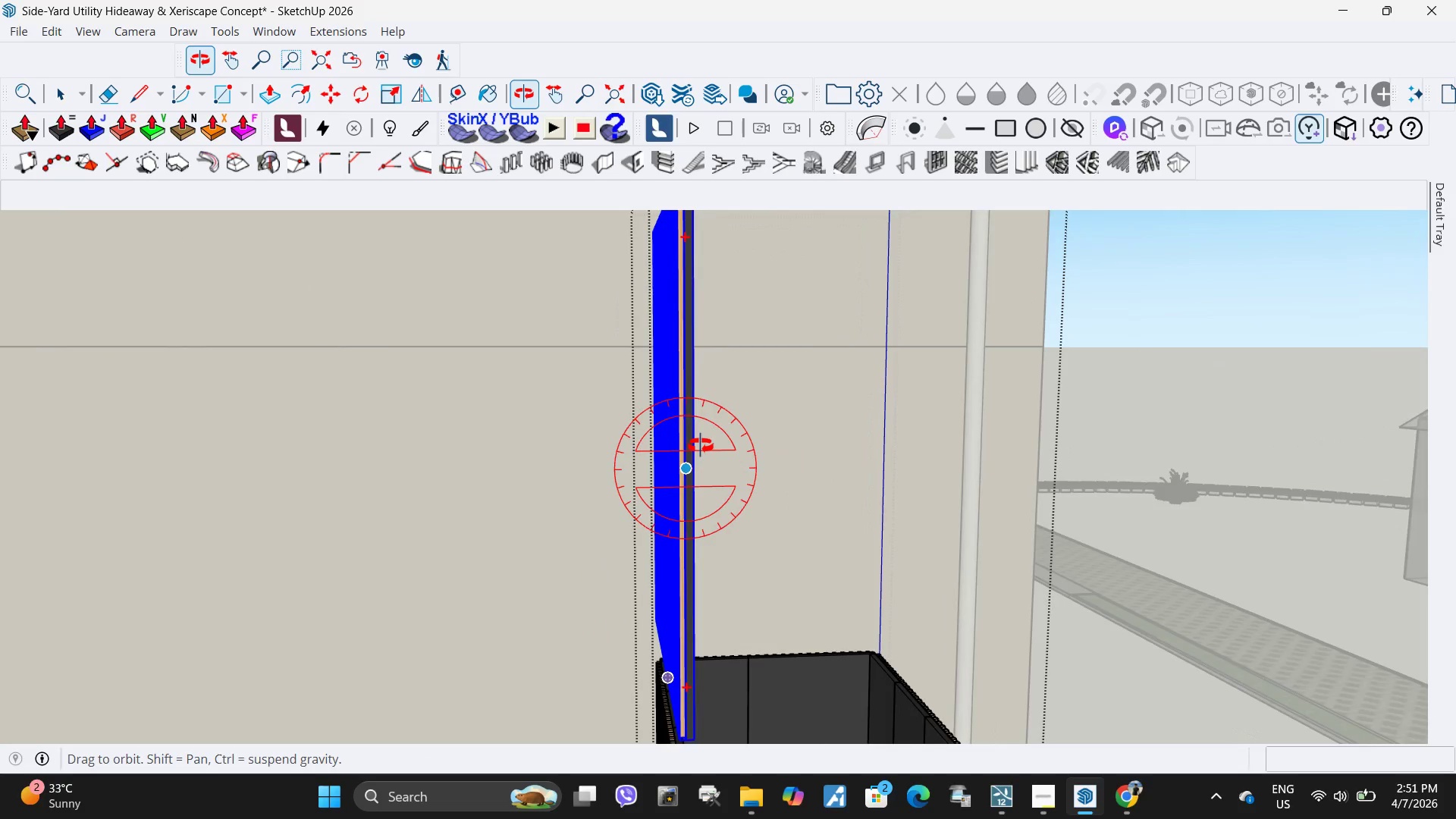 
scroll: coordinate [685, 324], scroll_direction: up, amount: 18.0
 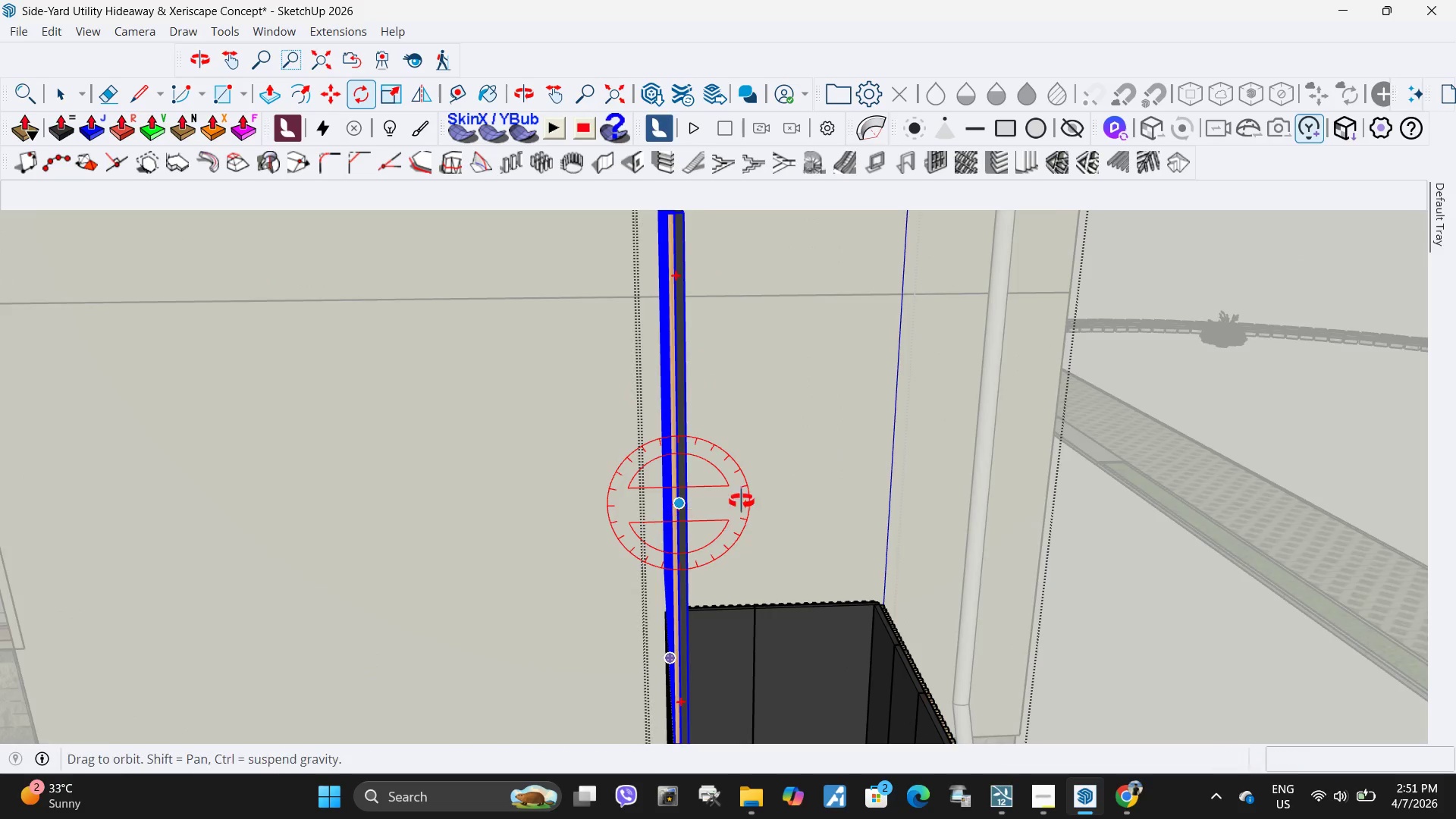 
left_click([694, 488])
 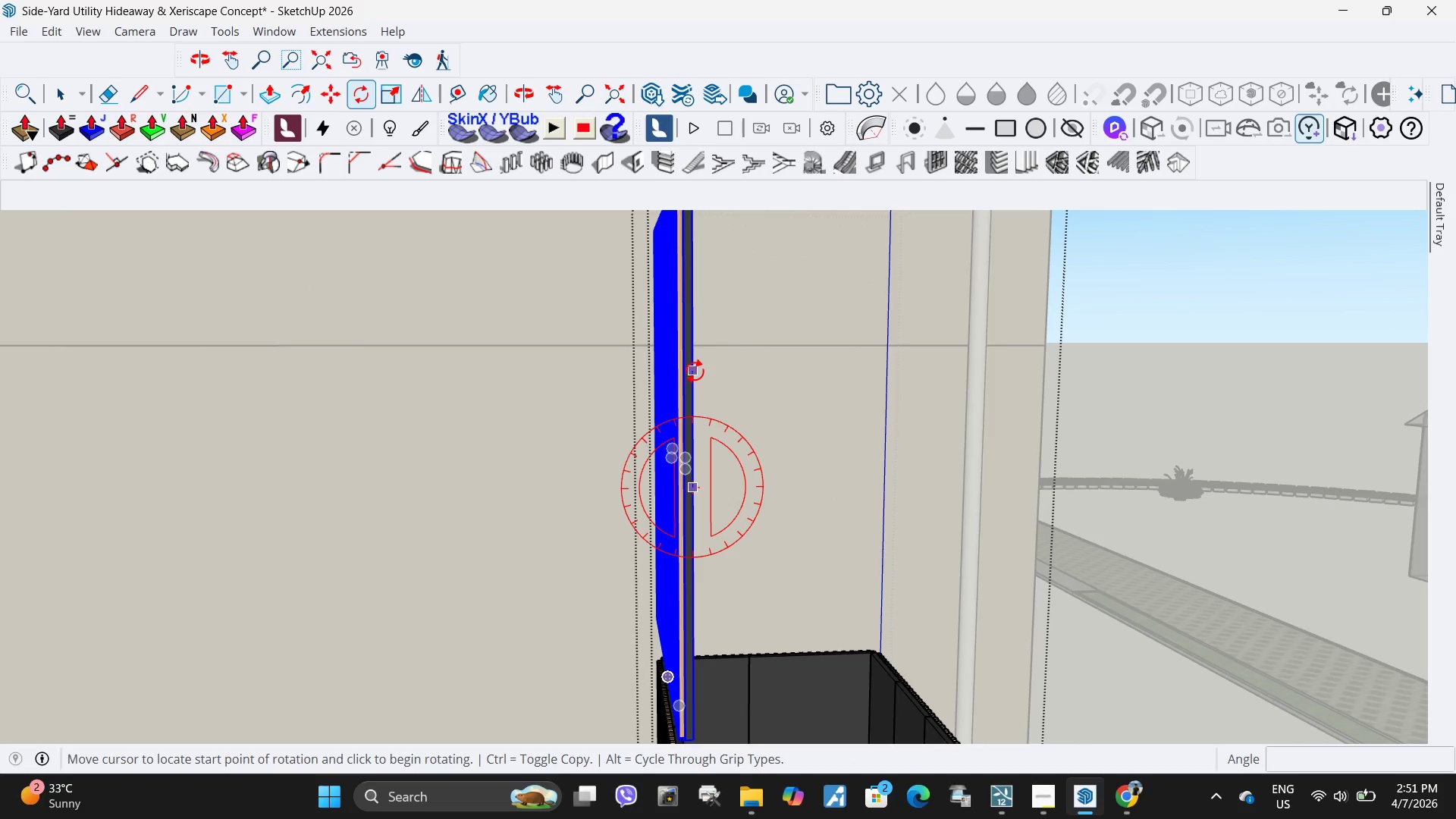 
left_click([695, 371])
 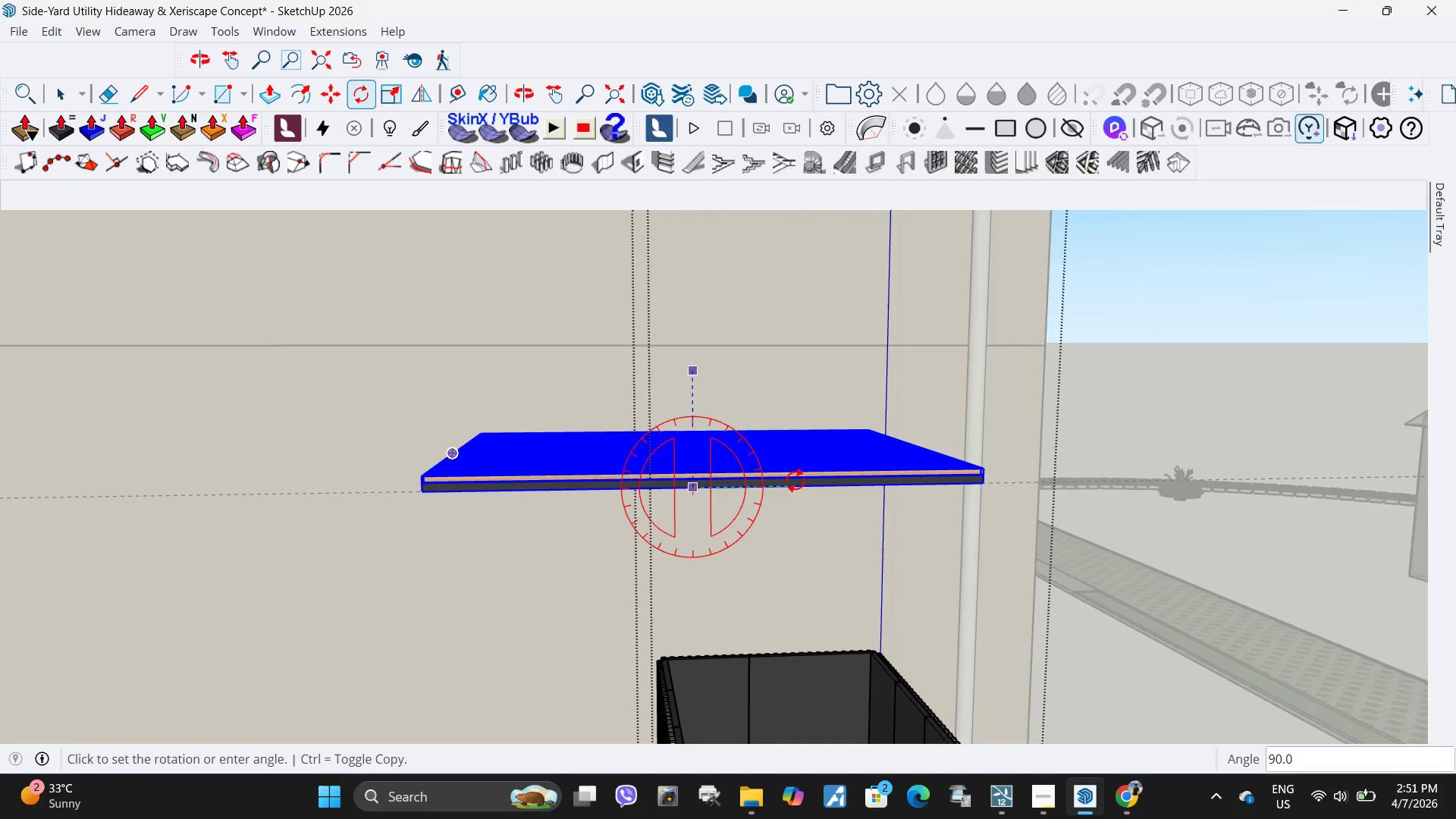 
double_click([795, 480])
 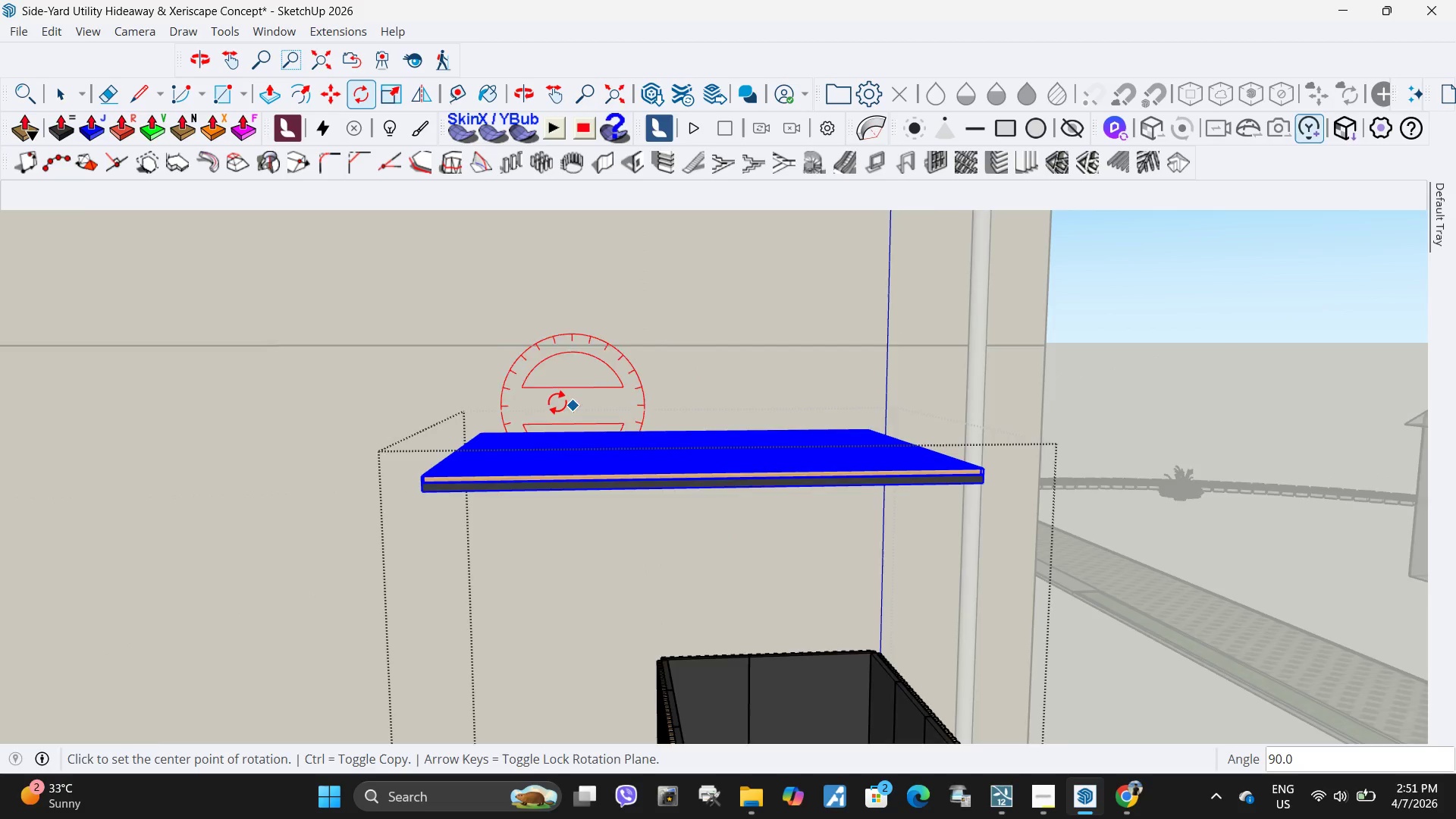 
scroll: coordinate [557, 402], scroll_direction: down, amount: 4.0
 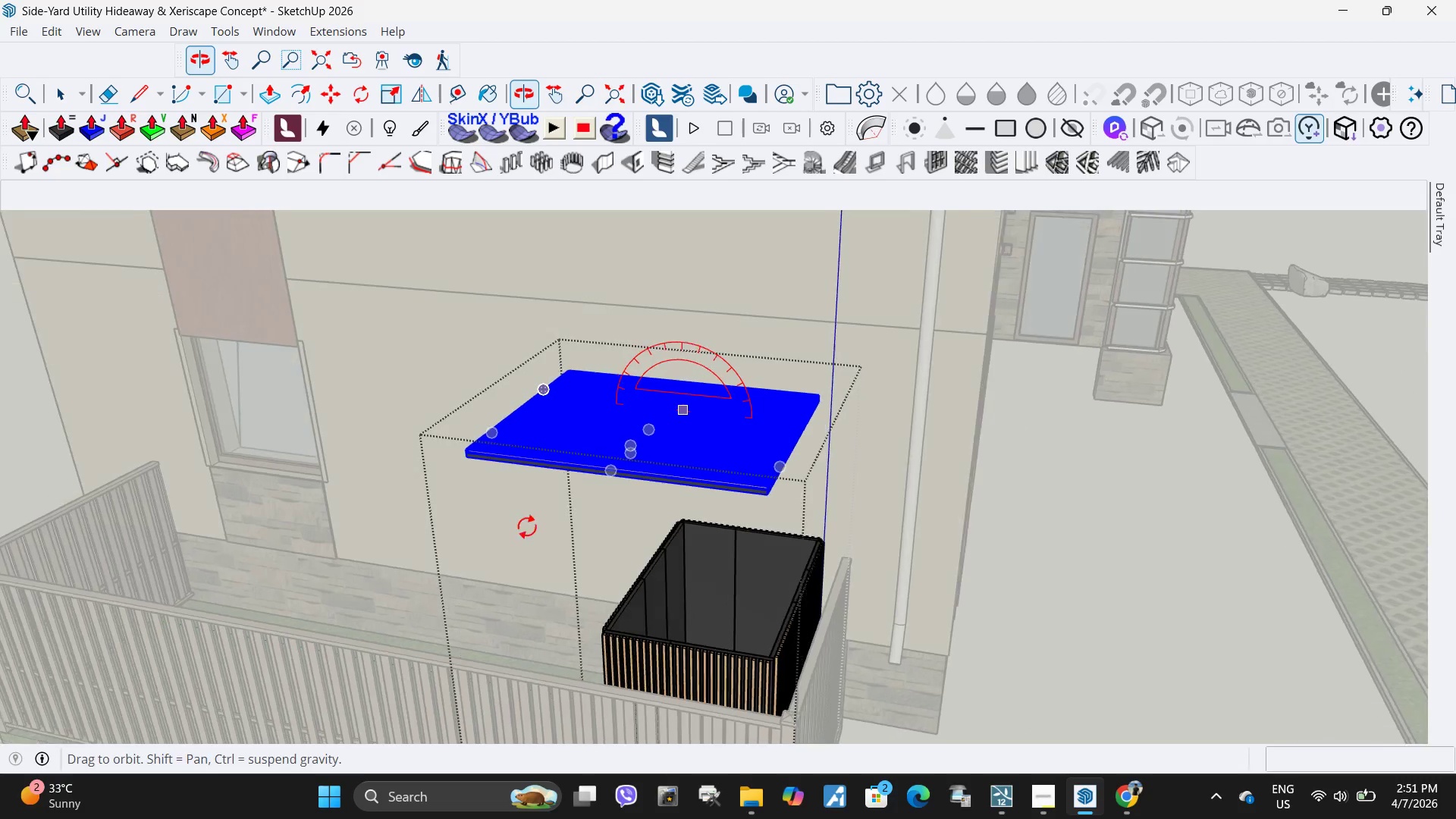 
scroll: coordinate [799, 505], scroll_direction: up, amount: 5.0
 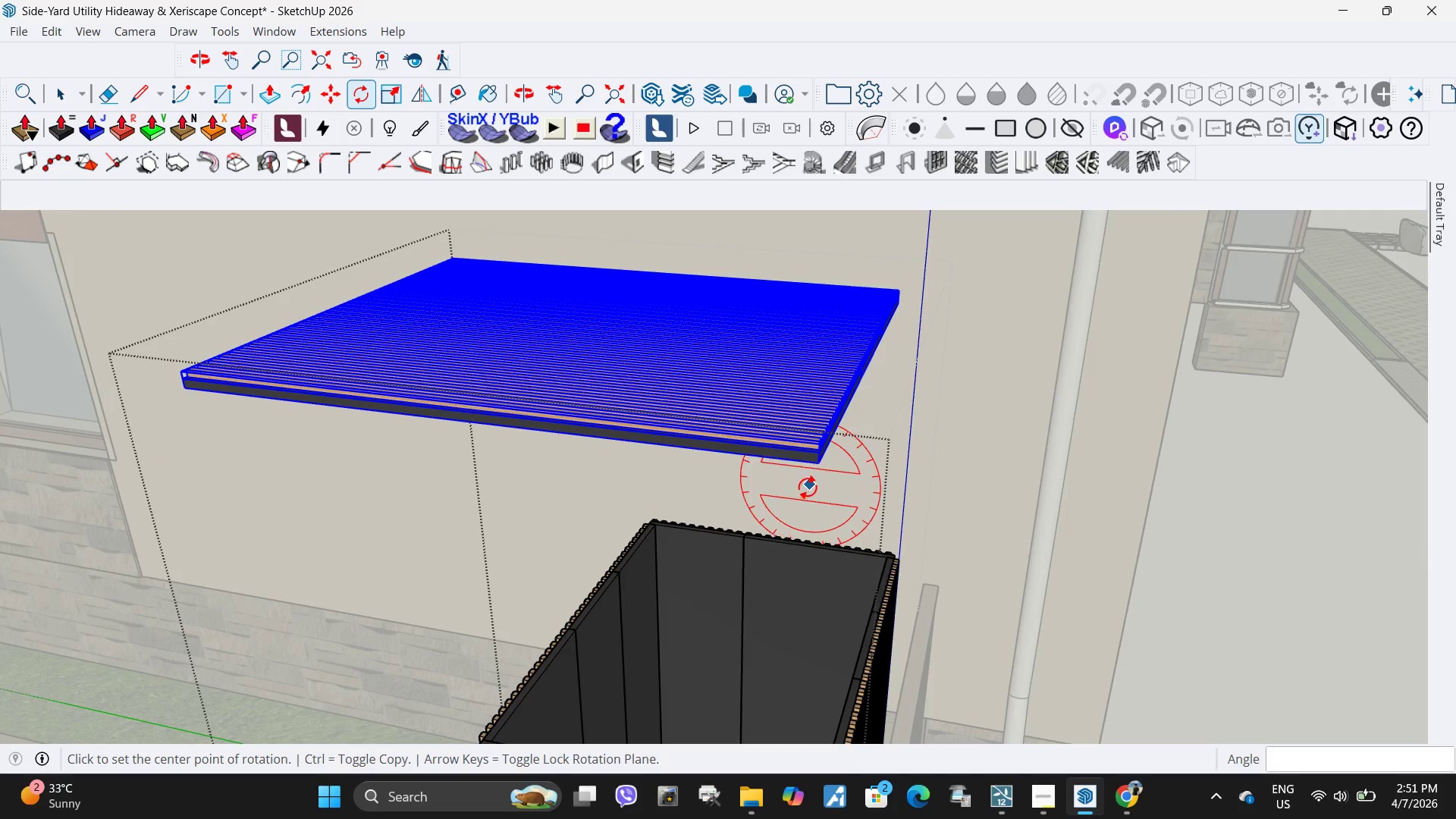 
key(M)
 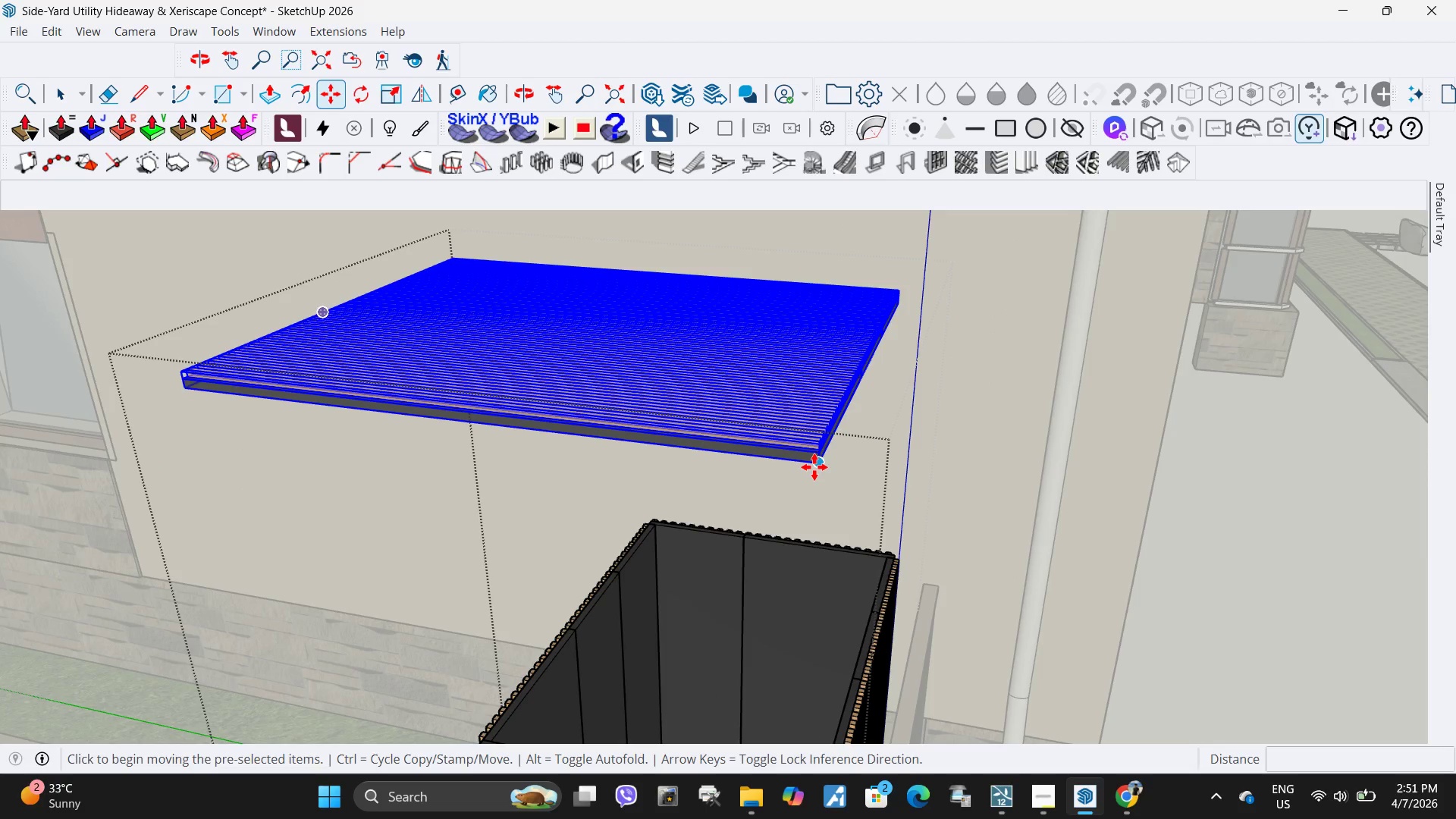 
left_click([814, 467])
 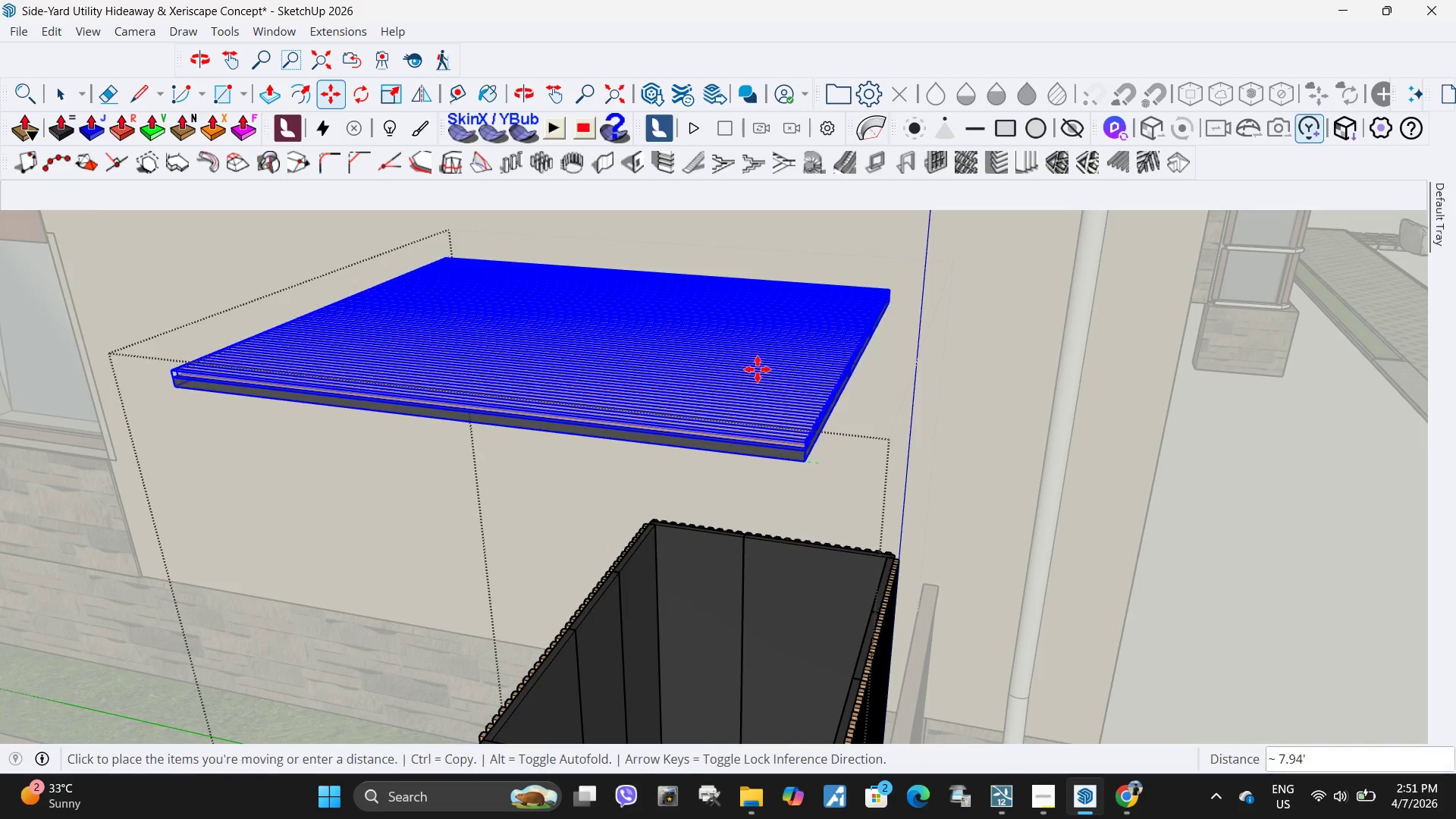 
scroll: coordinate [774, 627], scroll_direction: up, amount: 7.0
 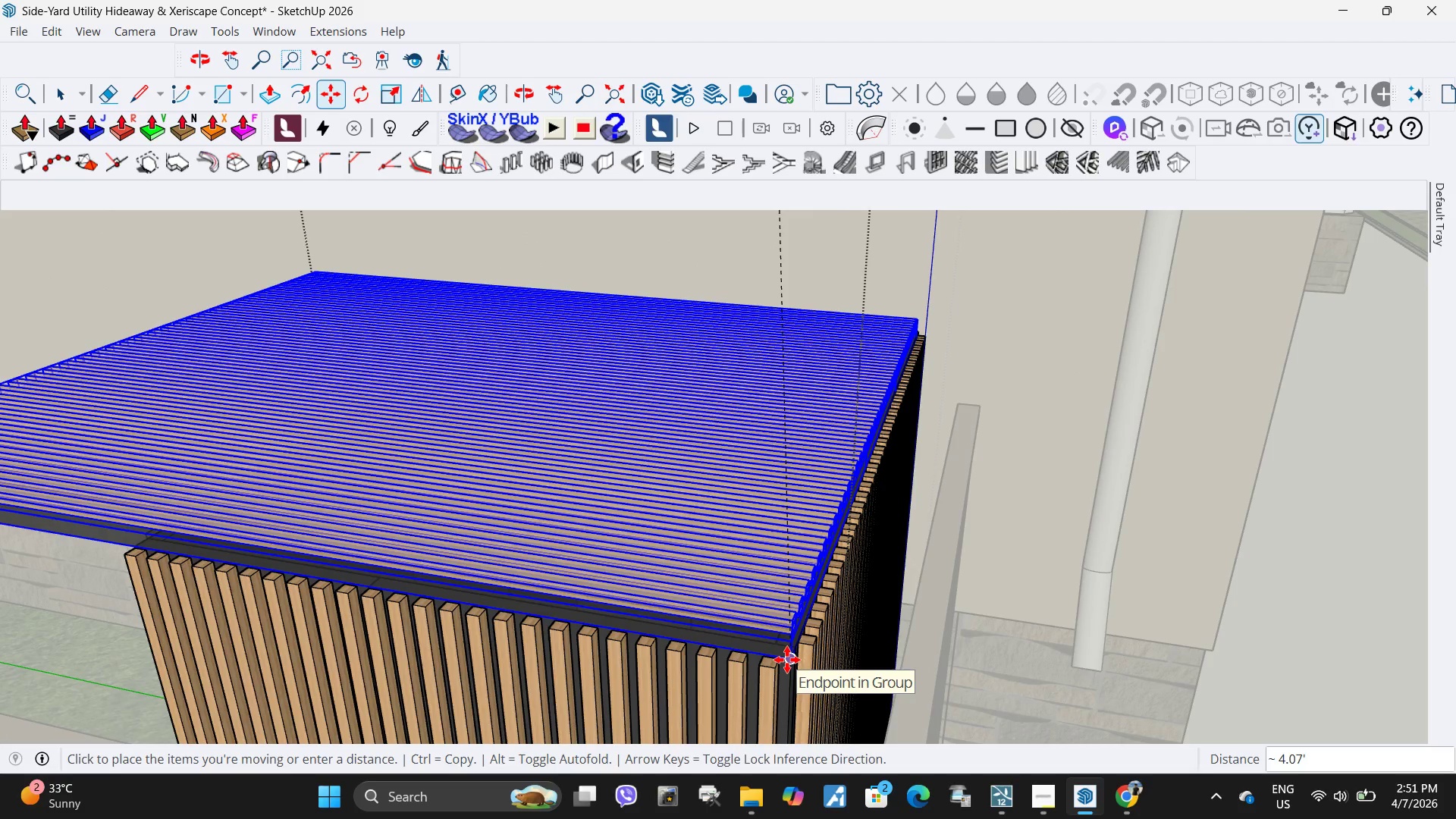 
double_click([787, 660])
 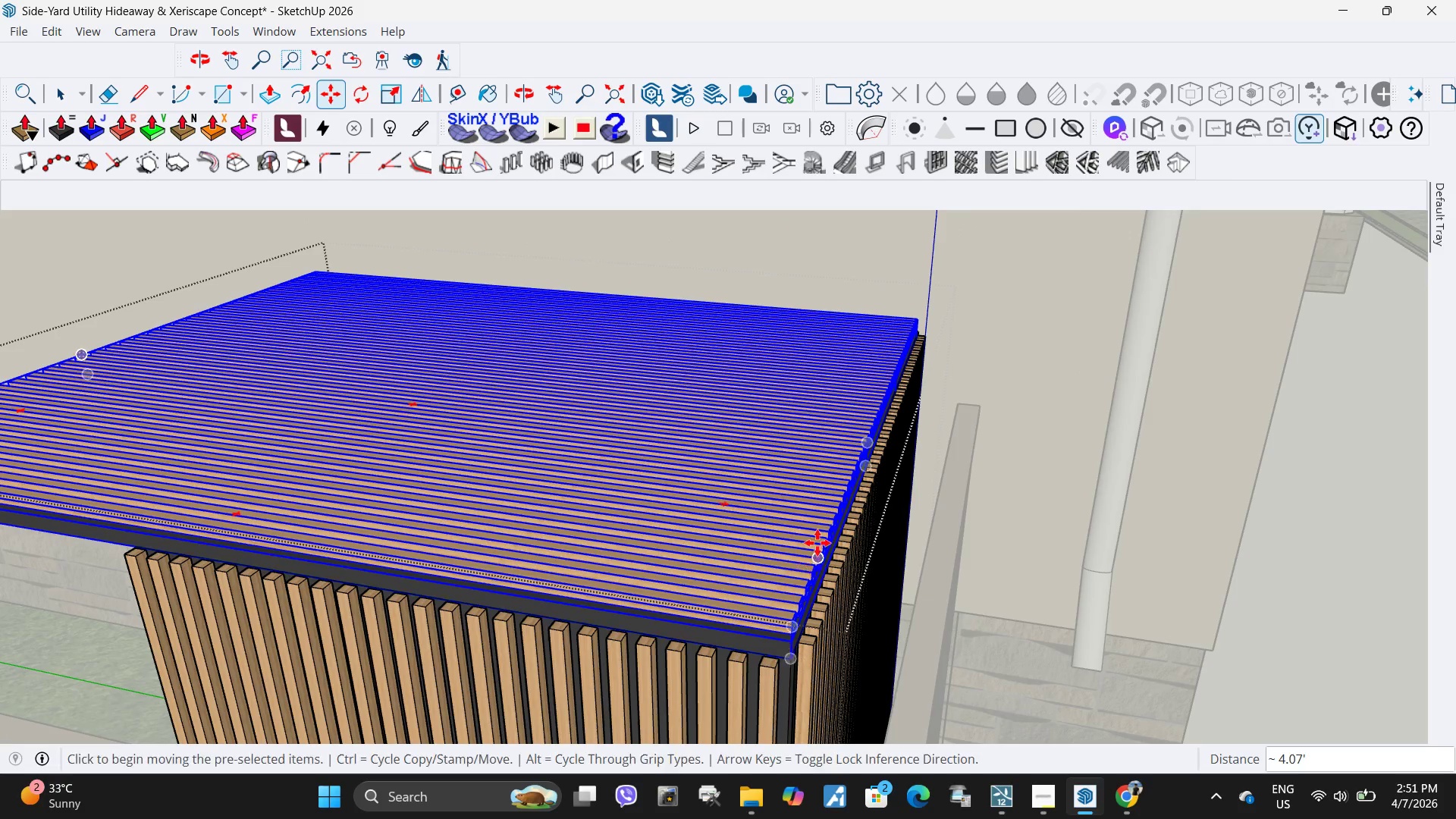 
scroll: coordinate [787, 554], scroll_direction: down, amount: 16.0
 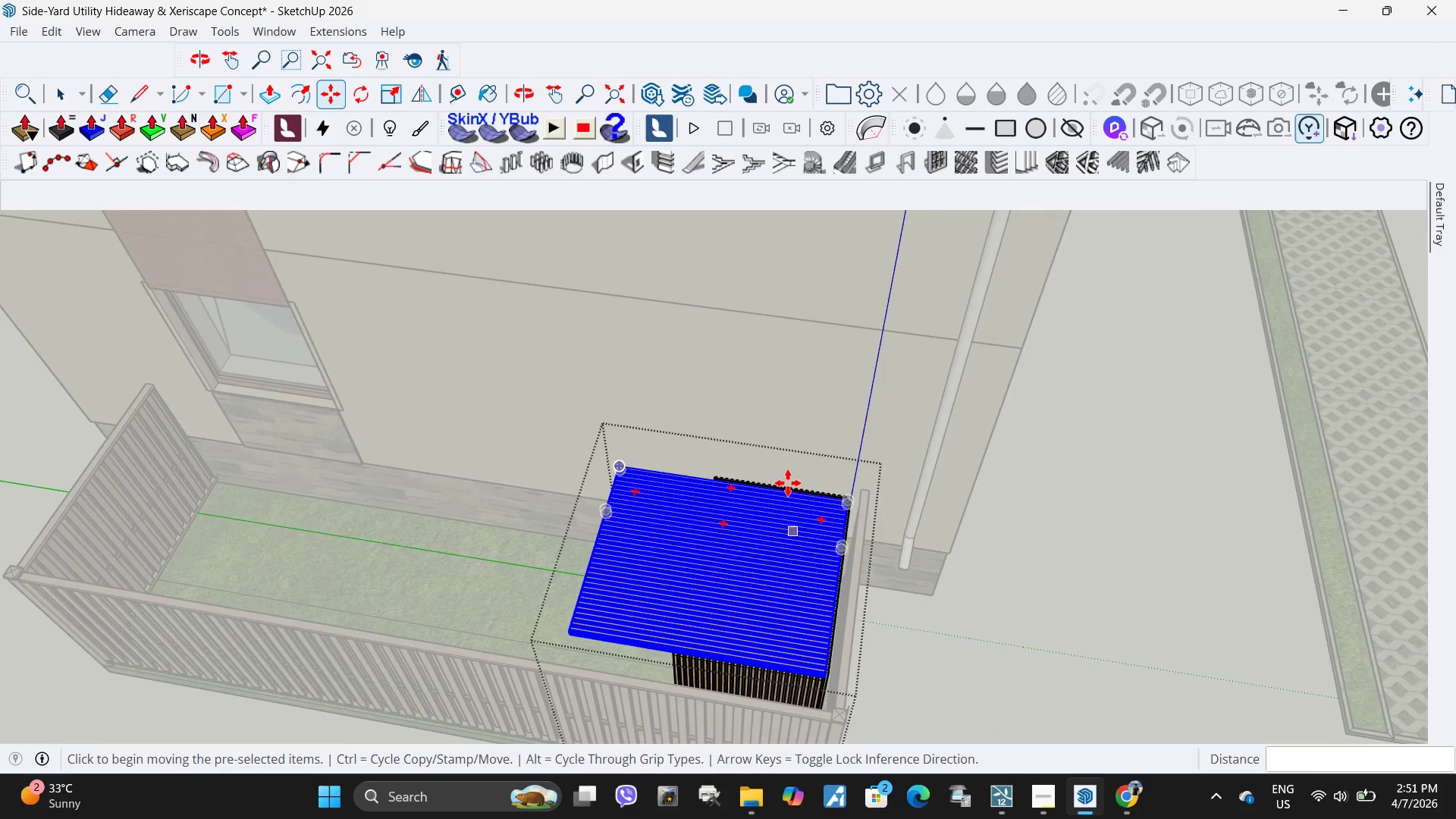 
key(Q)
 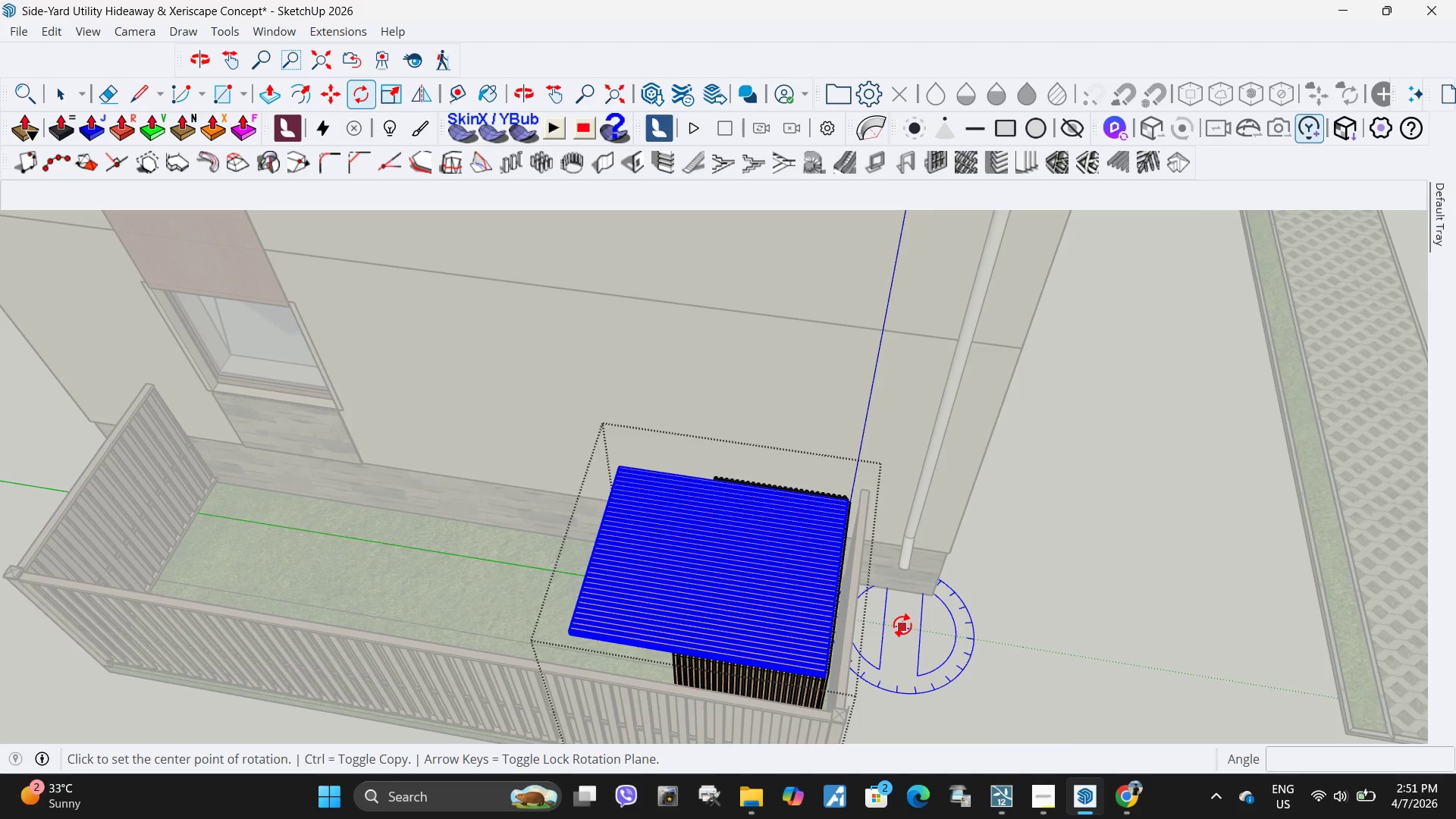 
double_click([921, 629])
 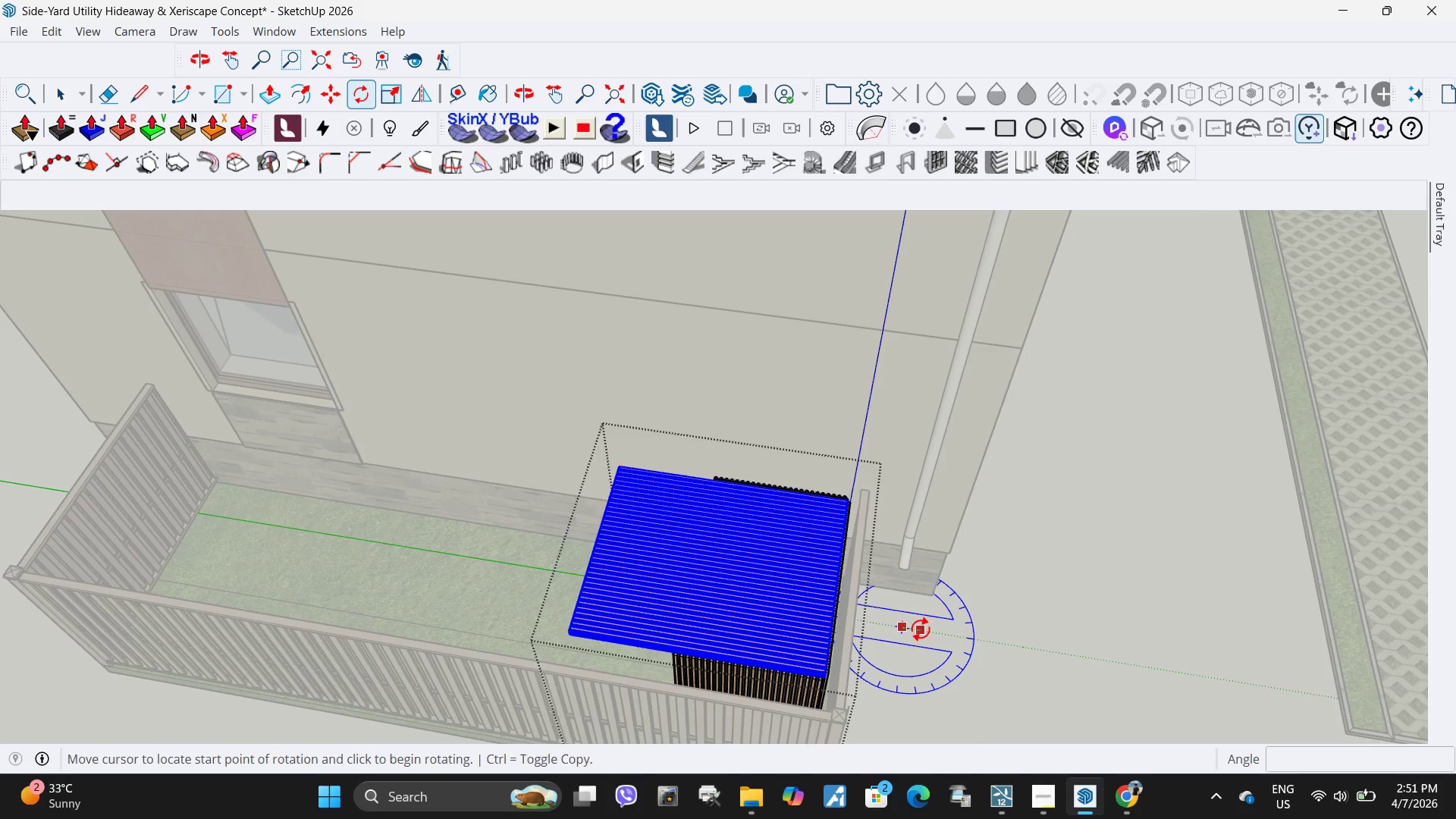 
triple_click([921, 629])
 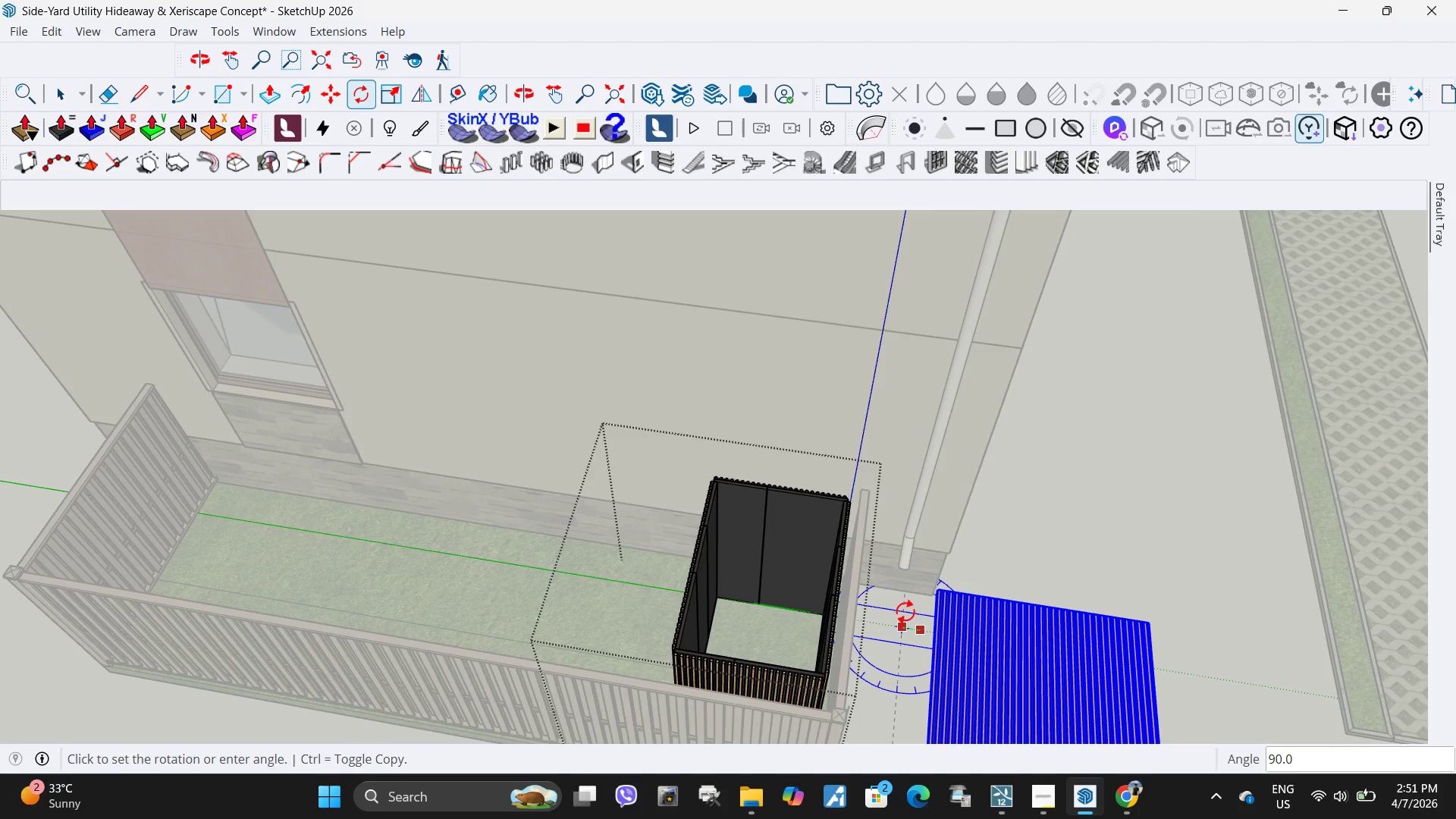 
double_click([905, 611])
 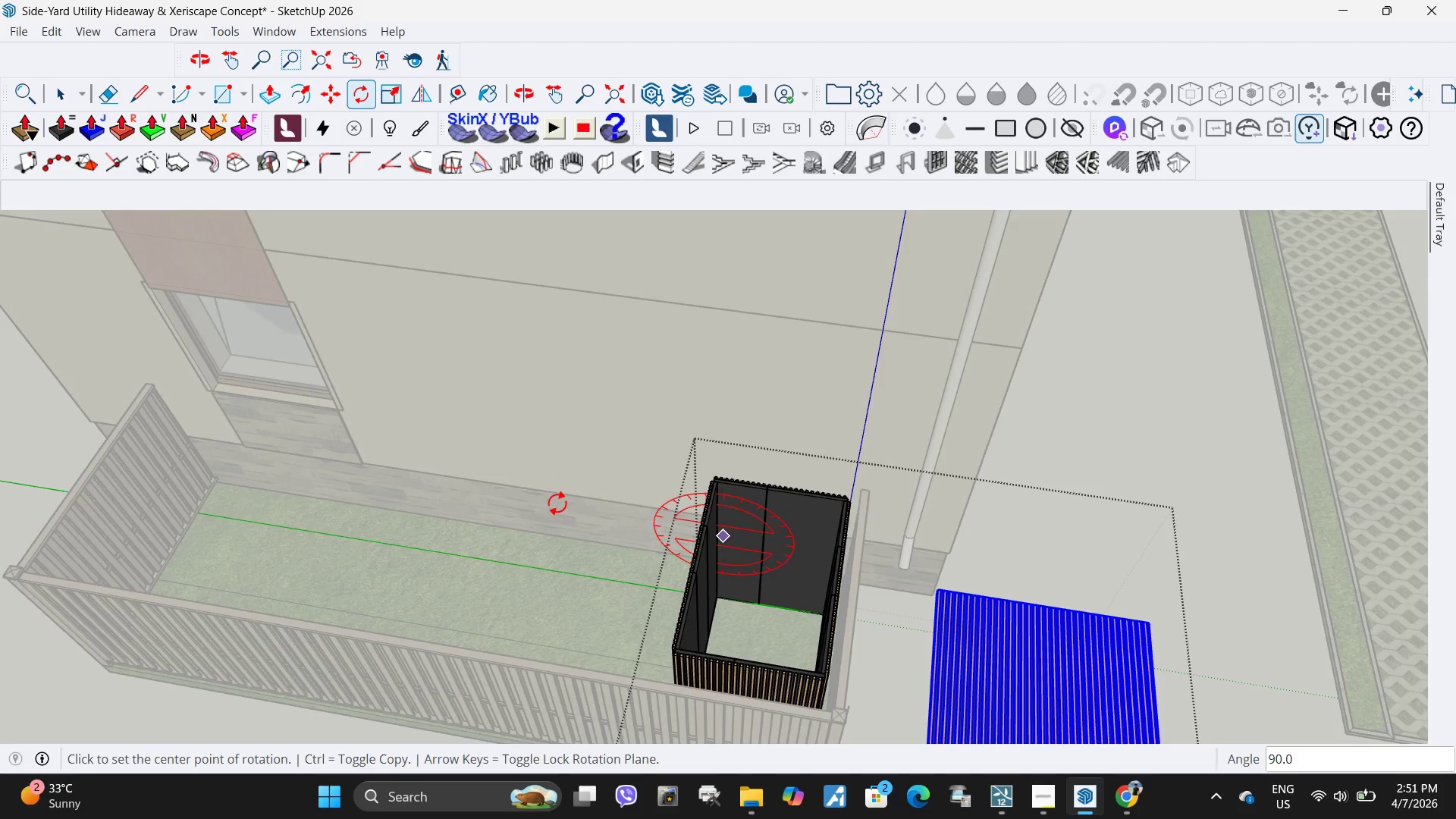 
scroll: coordinate [511, 488], scroll_direction: down, amount: 5.0
 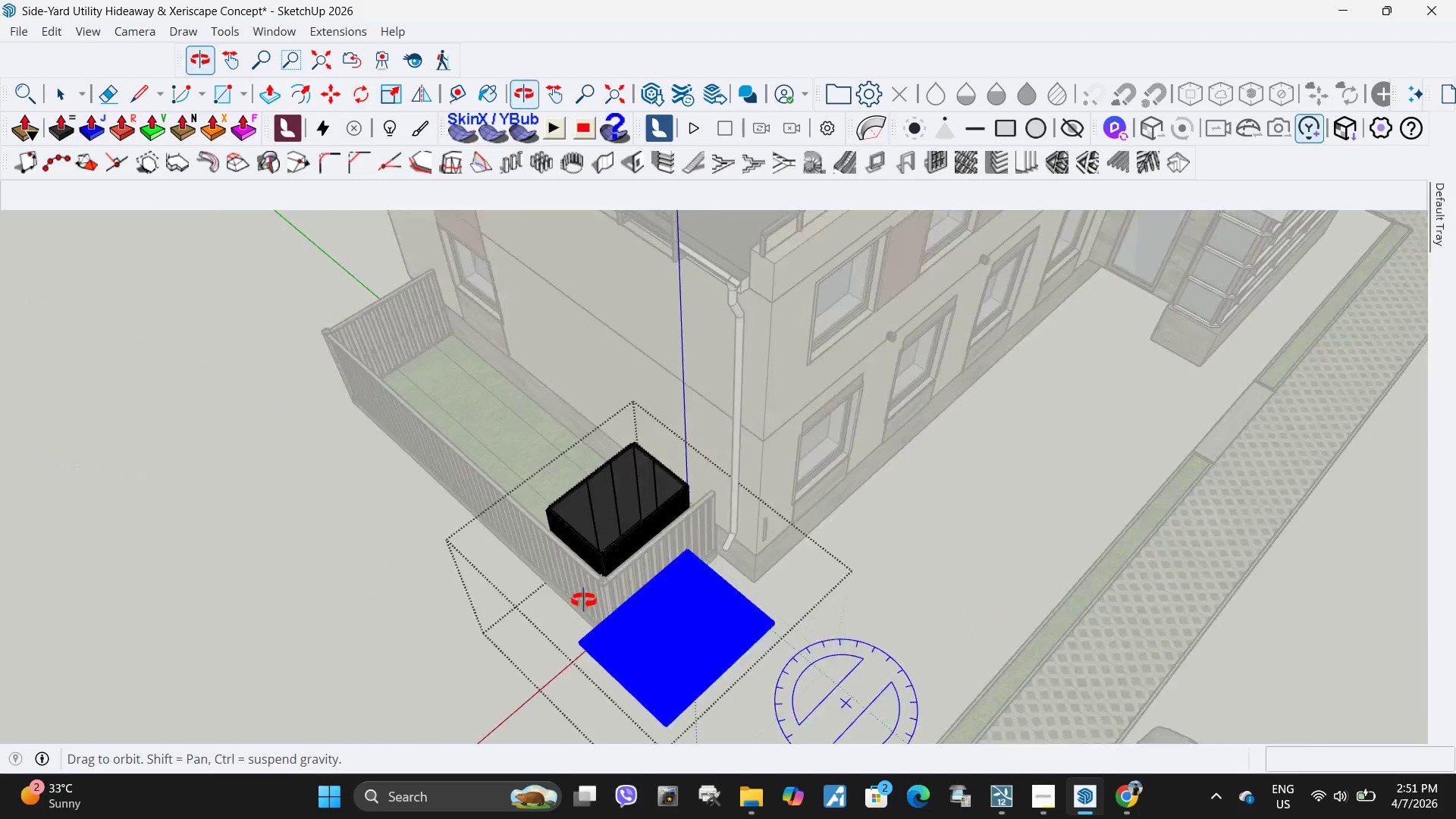 
scroll: coordinate [736, 682], scroll_direction: up, amount: 24.0
 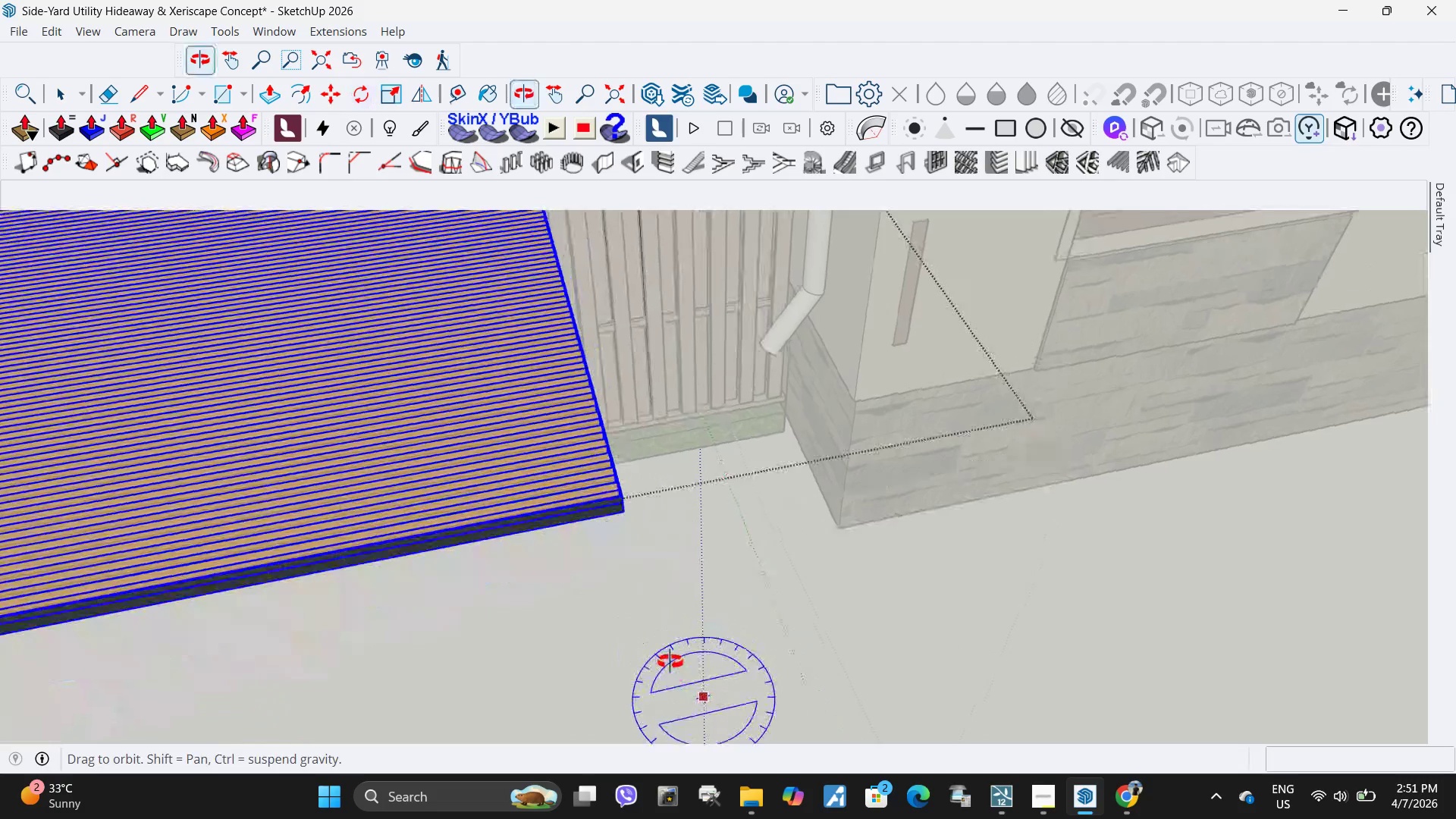 
key(M)
 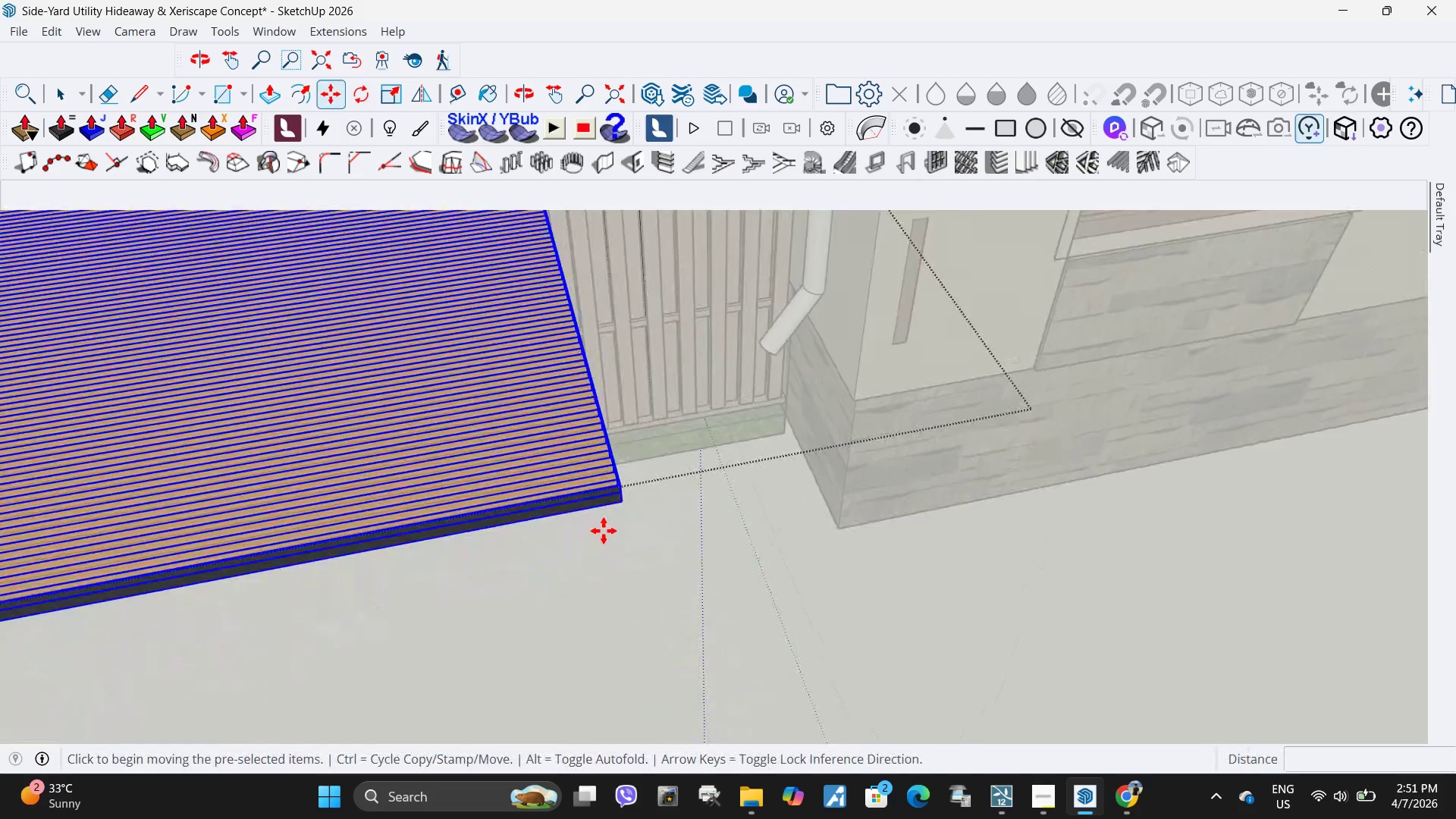 
scroll: coordinate [608, 522], scroll_direction: up, amount: 5.0
 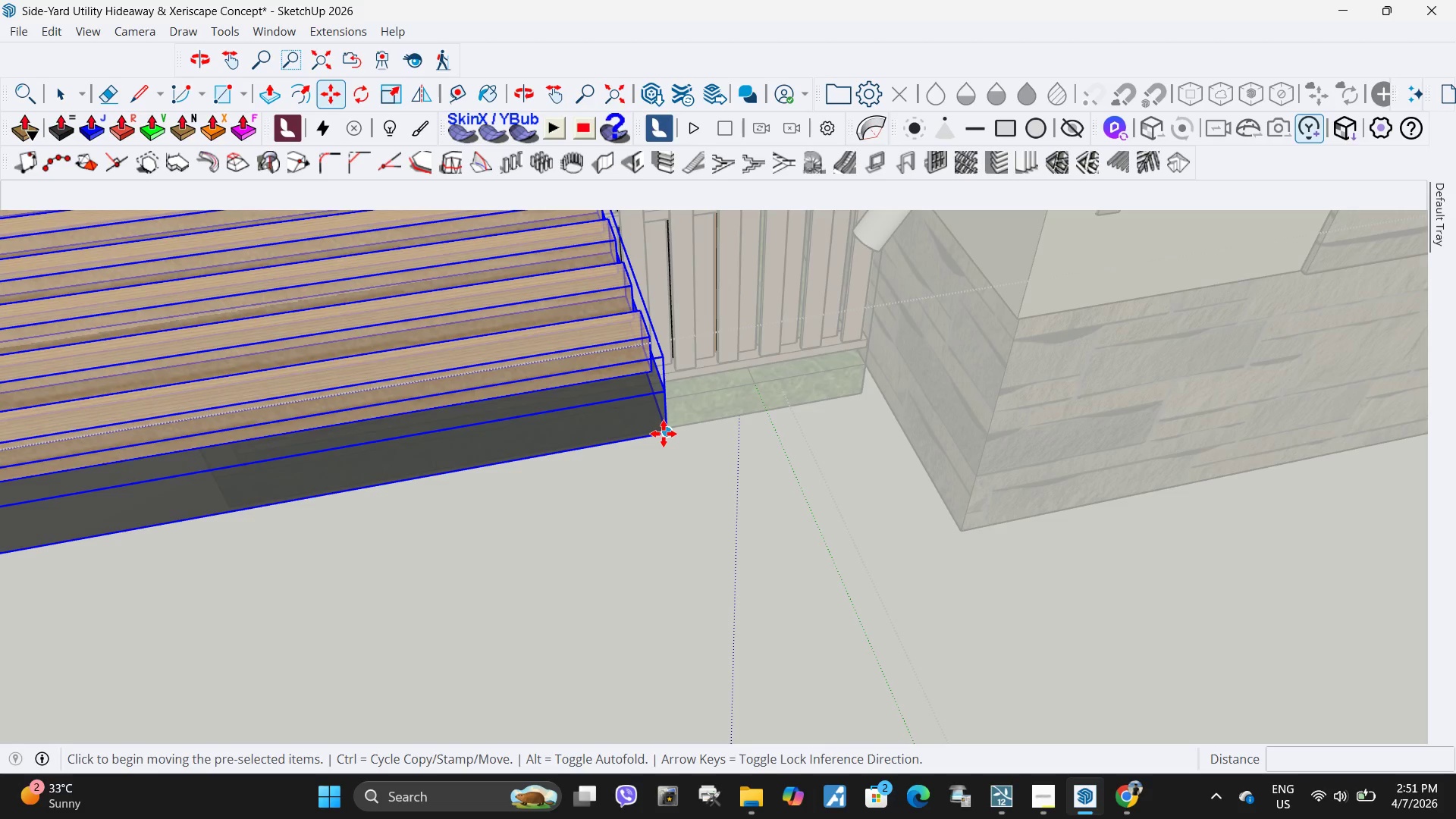 
left_click([664, 434])
 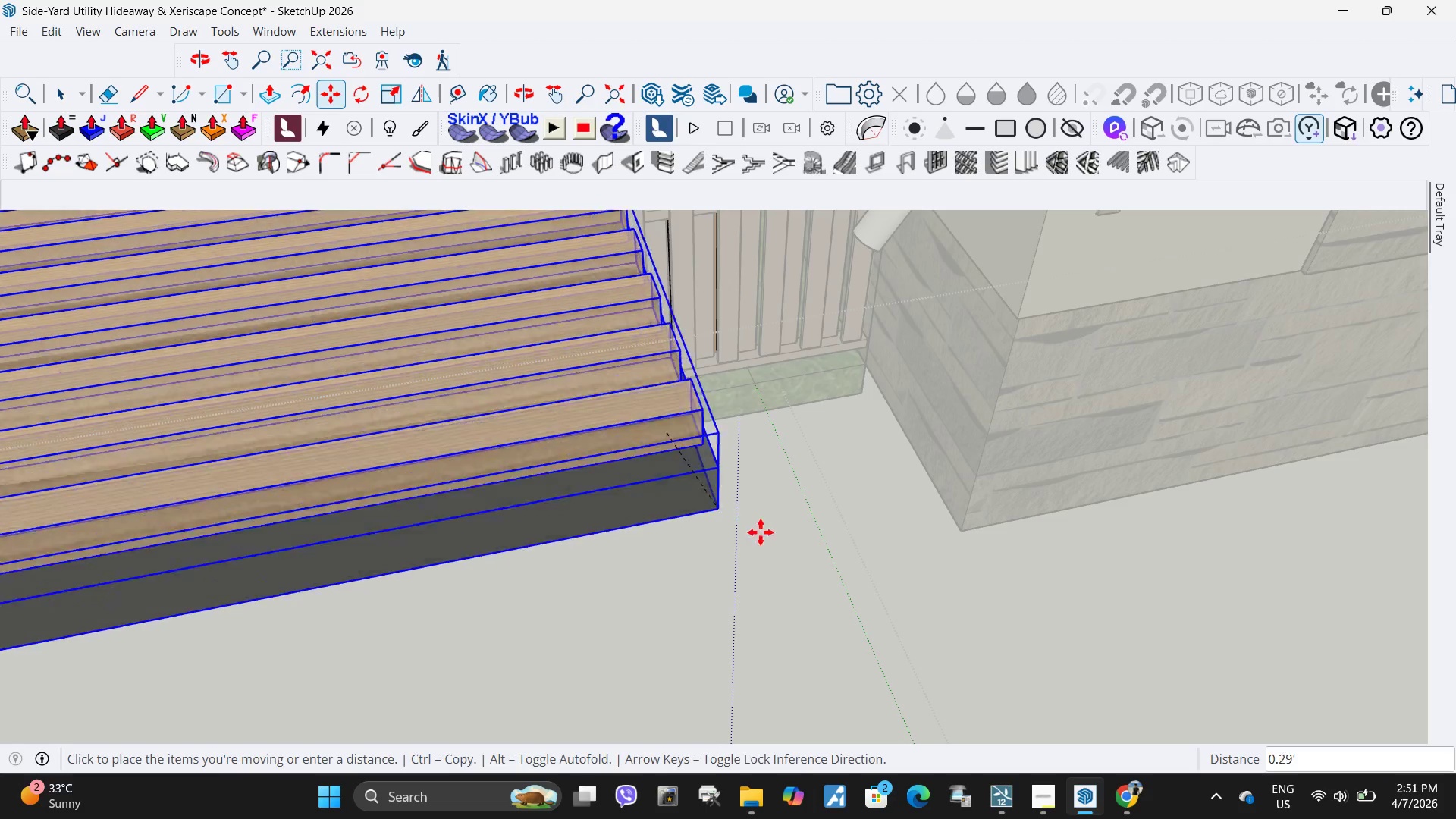 
scroll: coordinate [948, 459], scroll_direction: down, amount: 15.0
 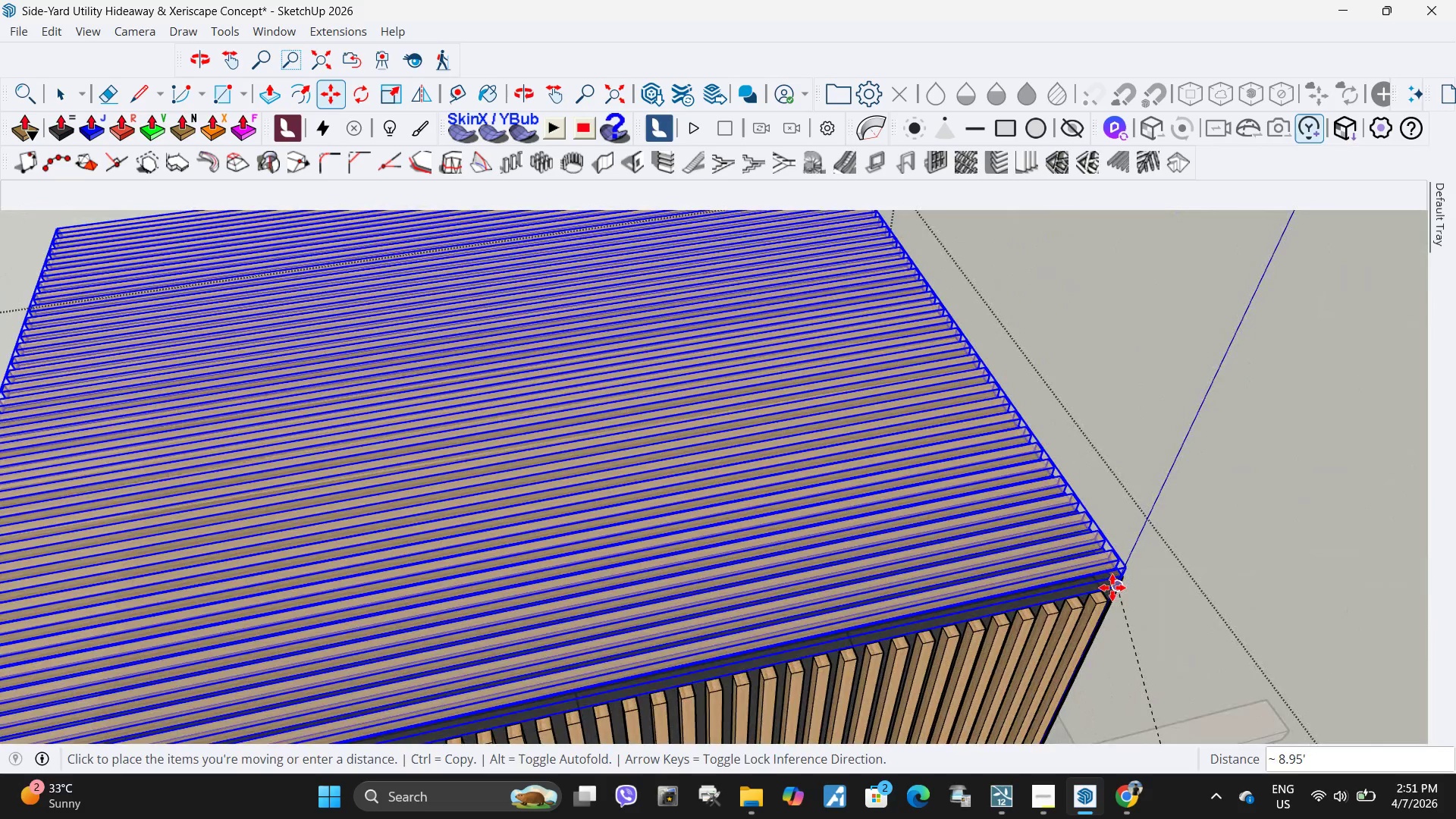 
left_click([1112, 588])
 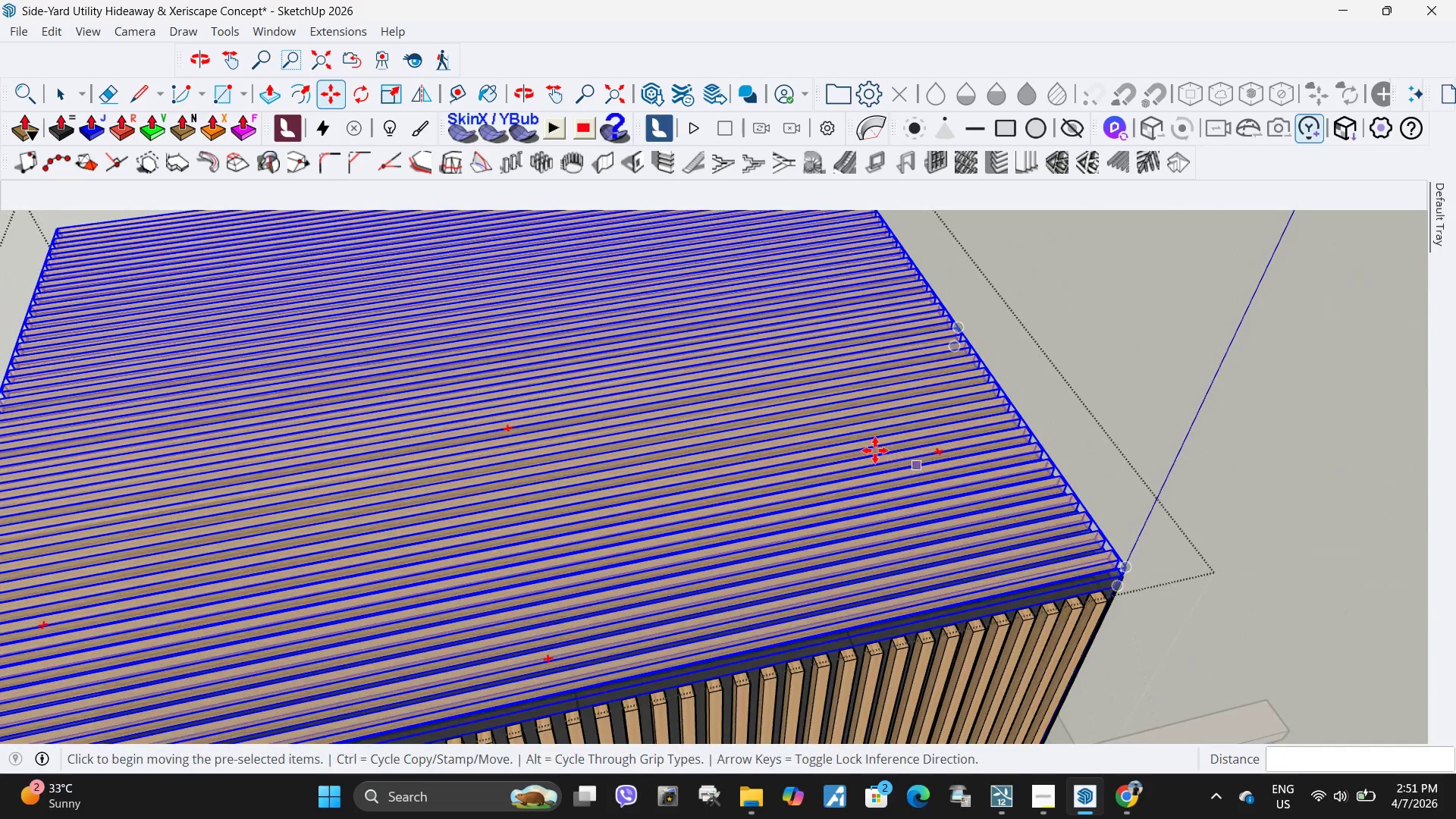 
scroll: coordinate [884, 459], scroll_direction: down, amount: 9.0
 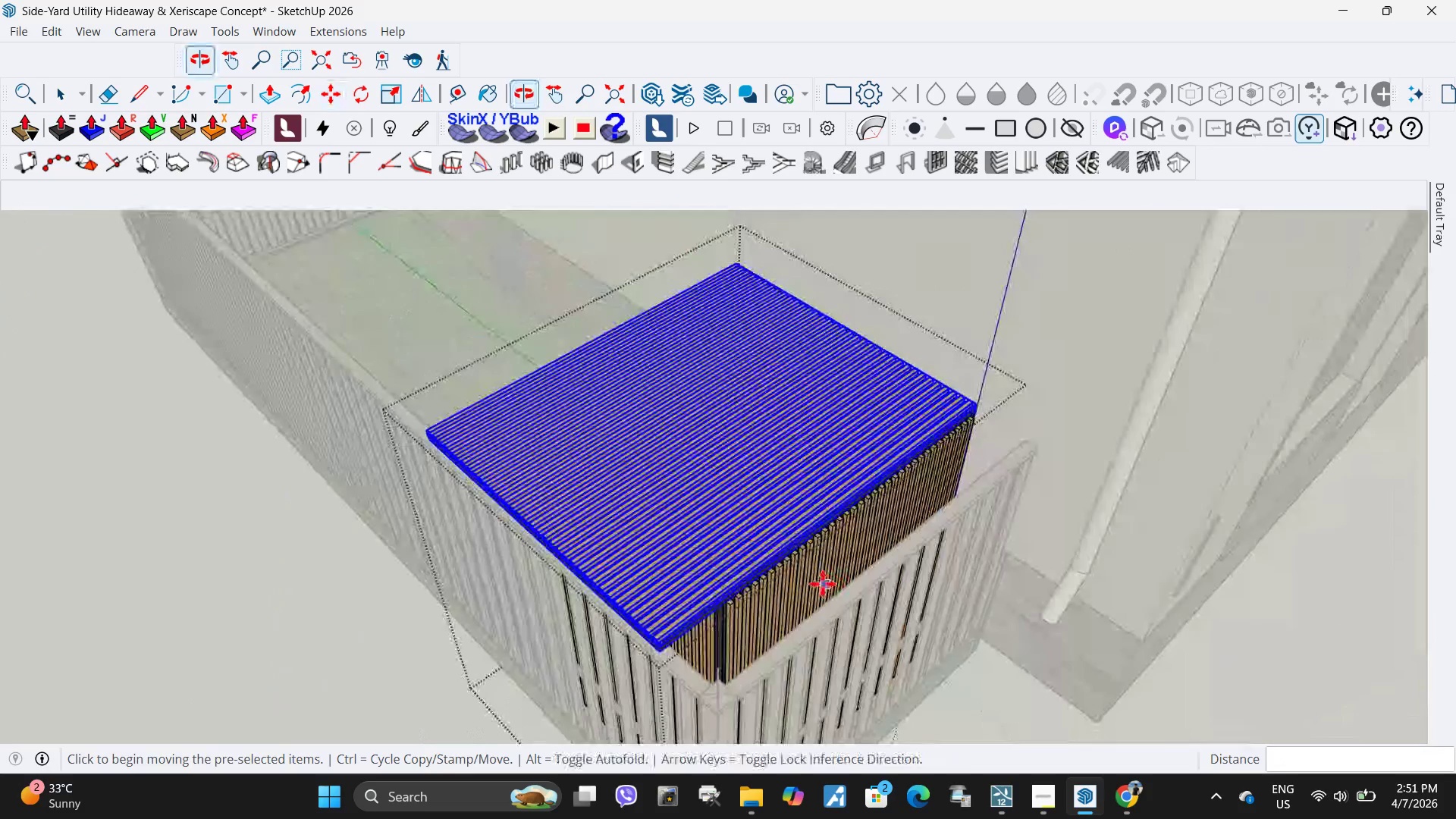 
key(Space)
 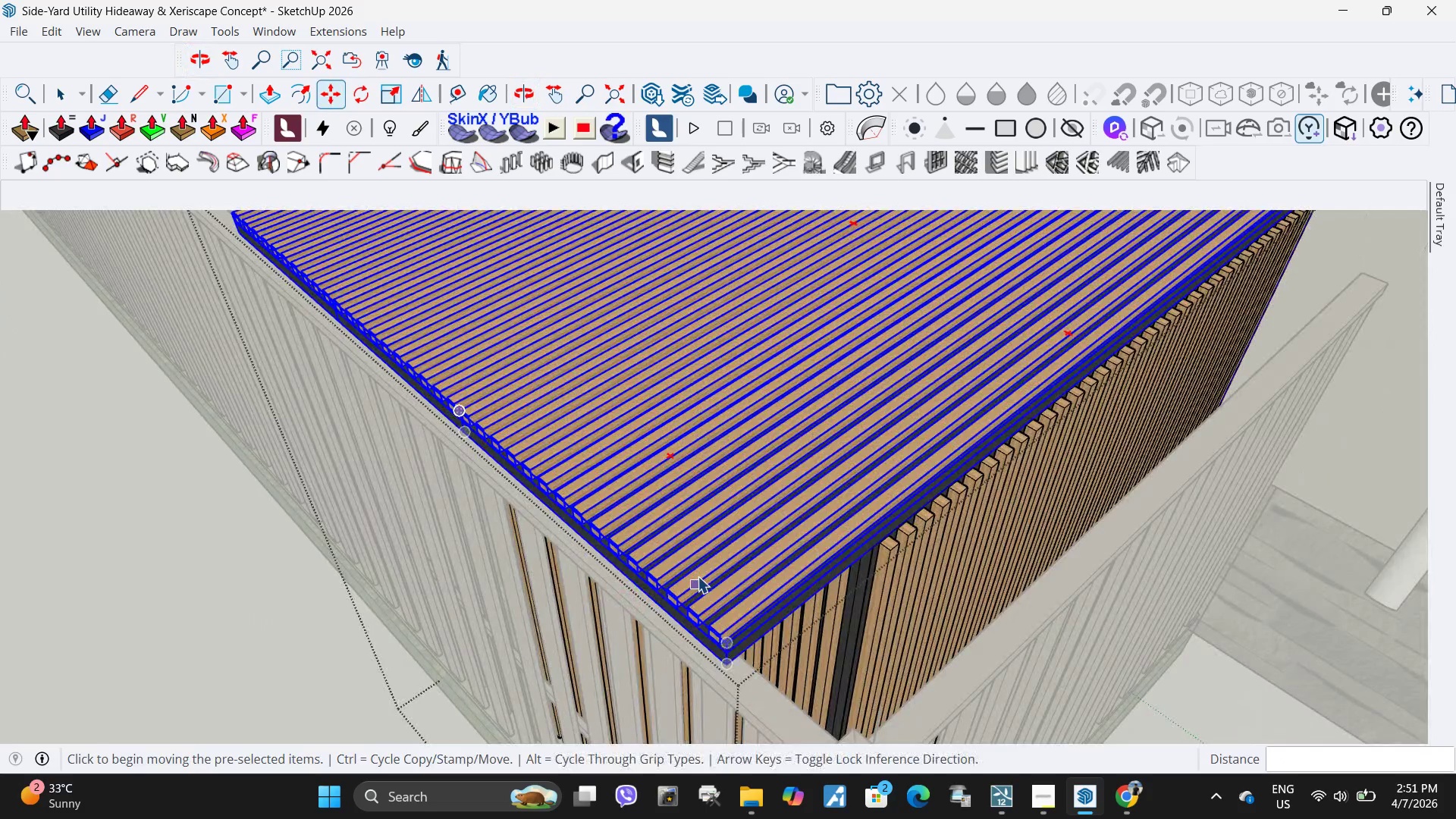 
left_click([698, 576])
 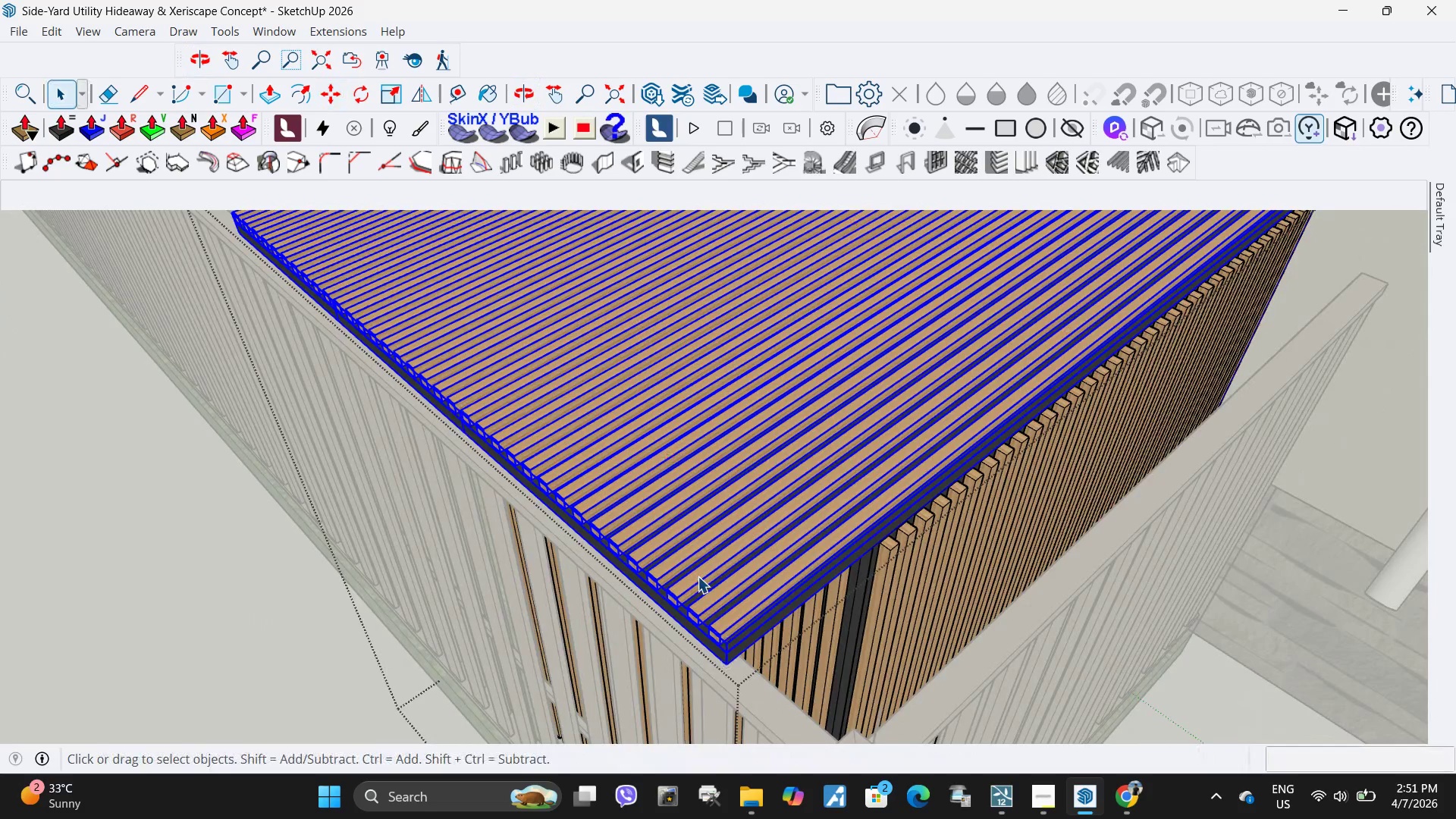 
scroll: coordinate [614, 613], scroll_direction: up, amount: 7.0
 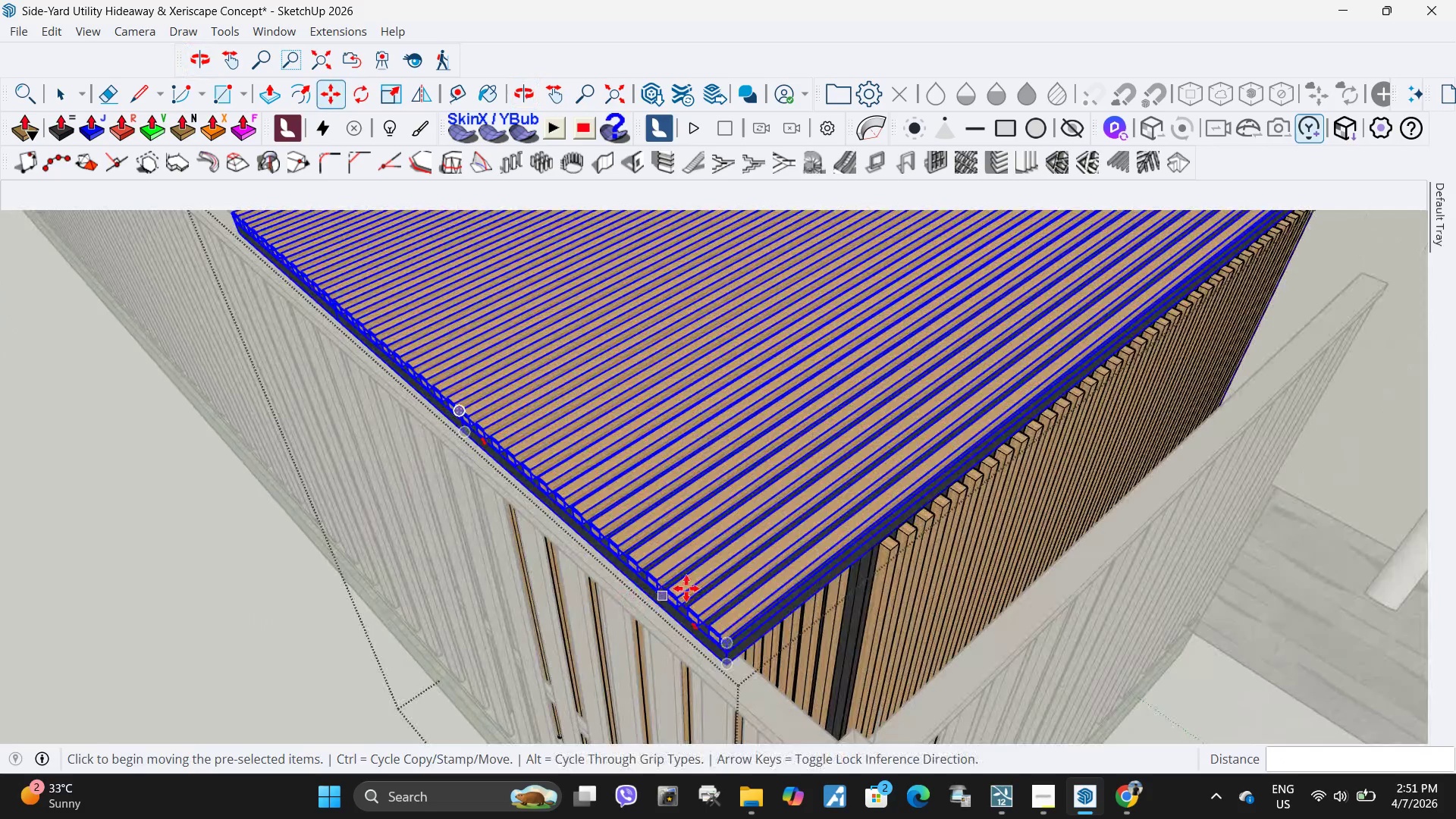 
double_click([698, 576])
 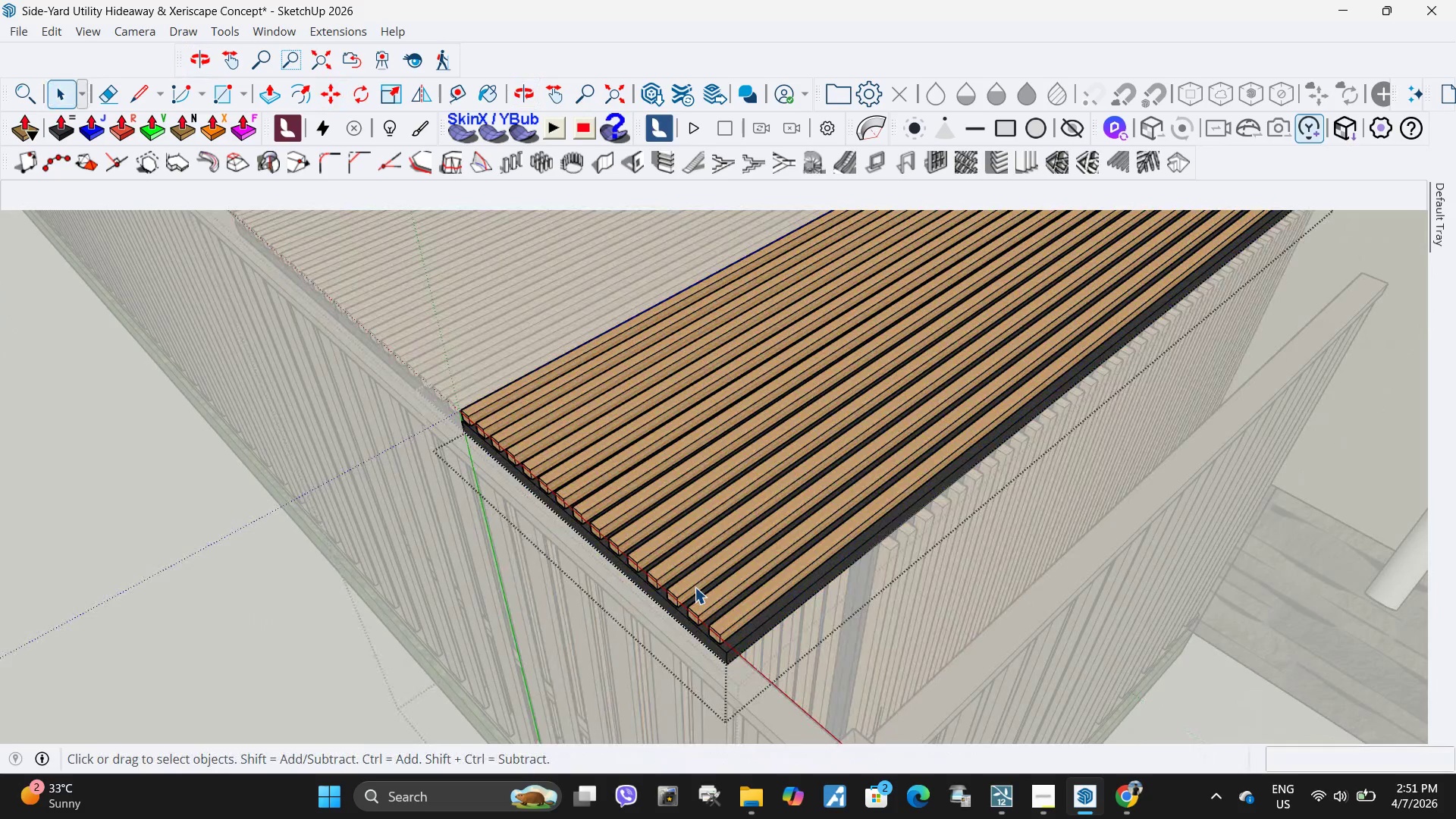 
triple_click([695, 587])
 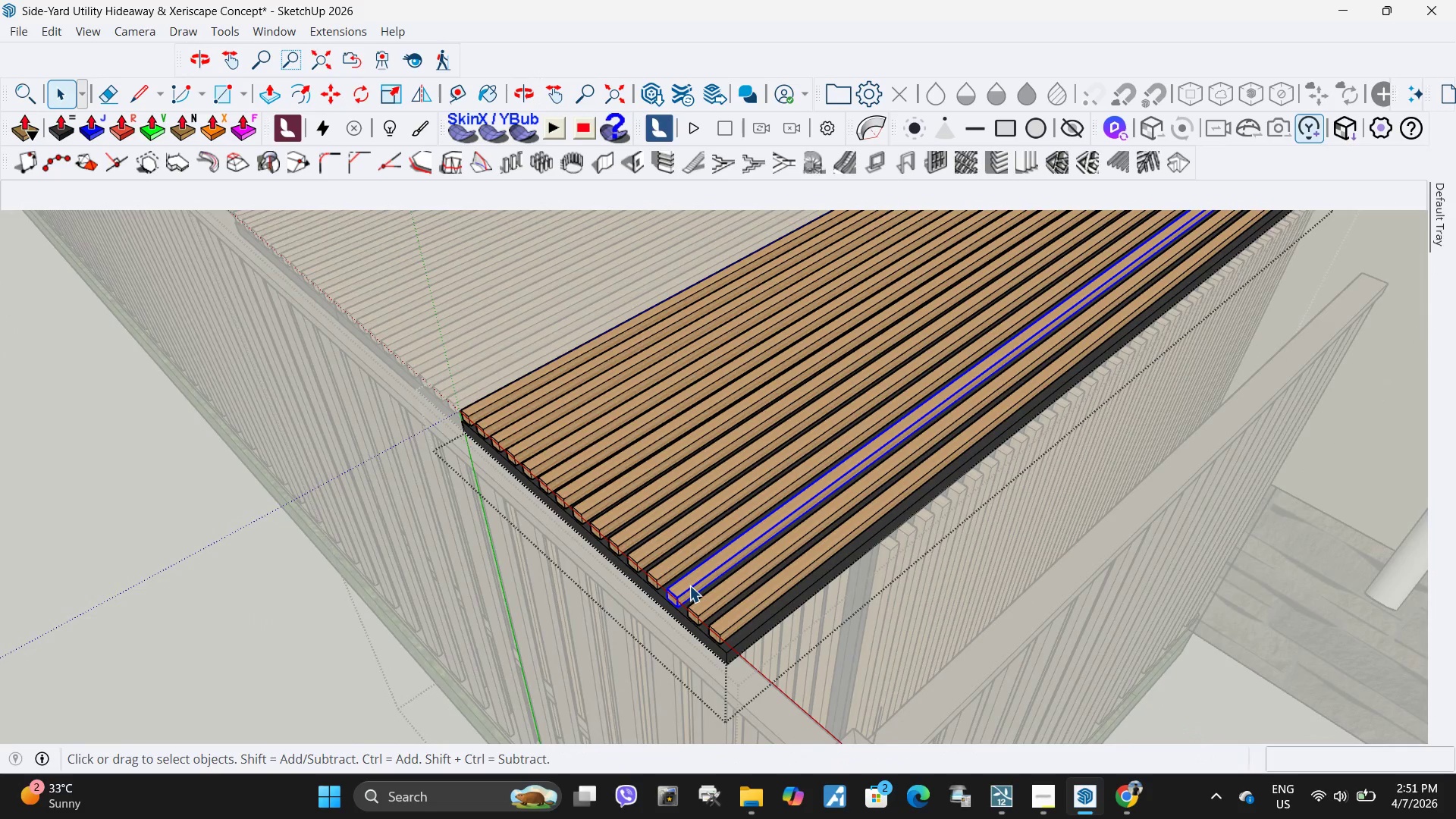 
key(Escape)
 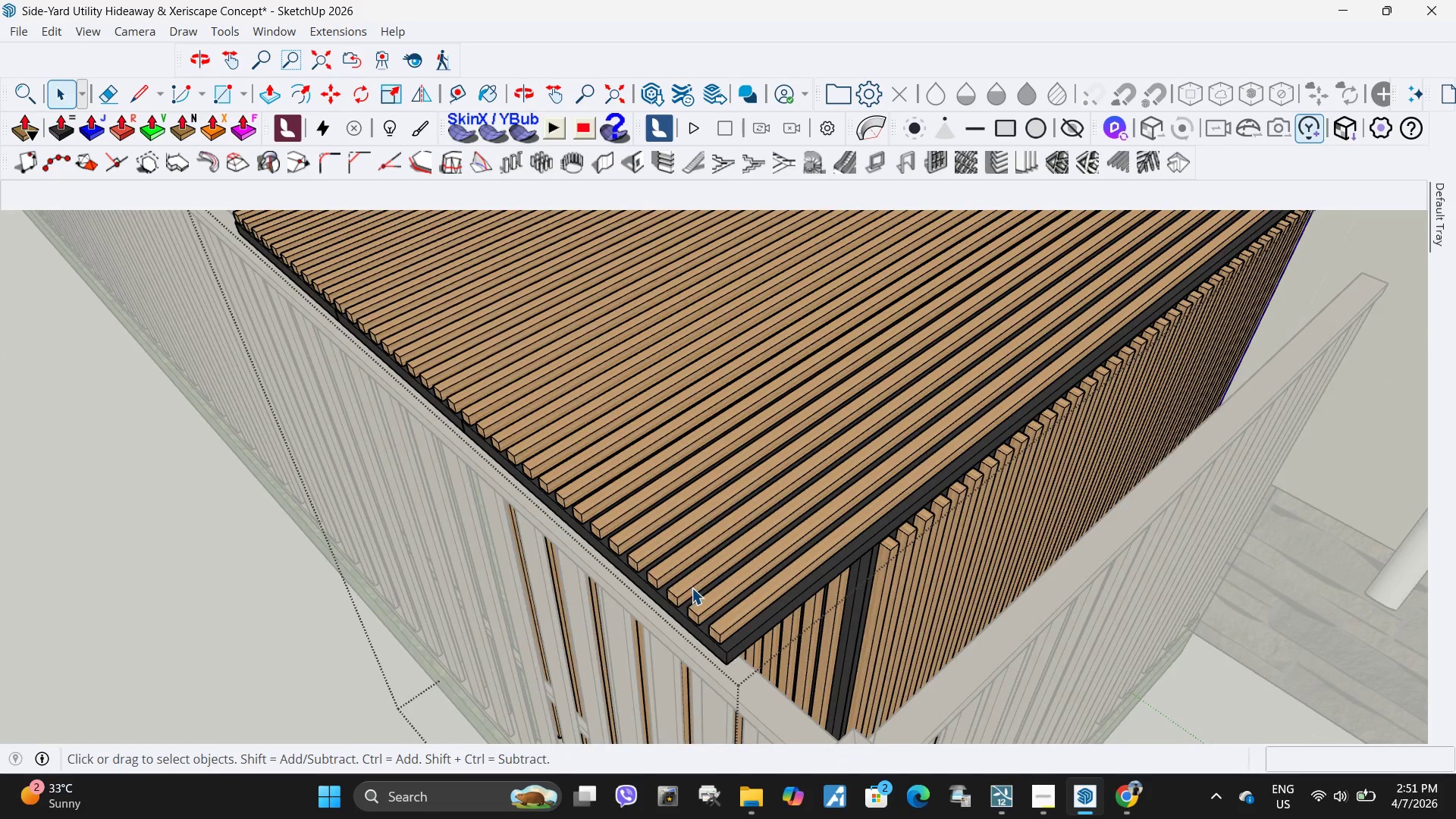 
left_click([692, 588])
 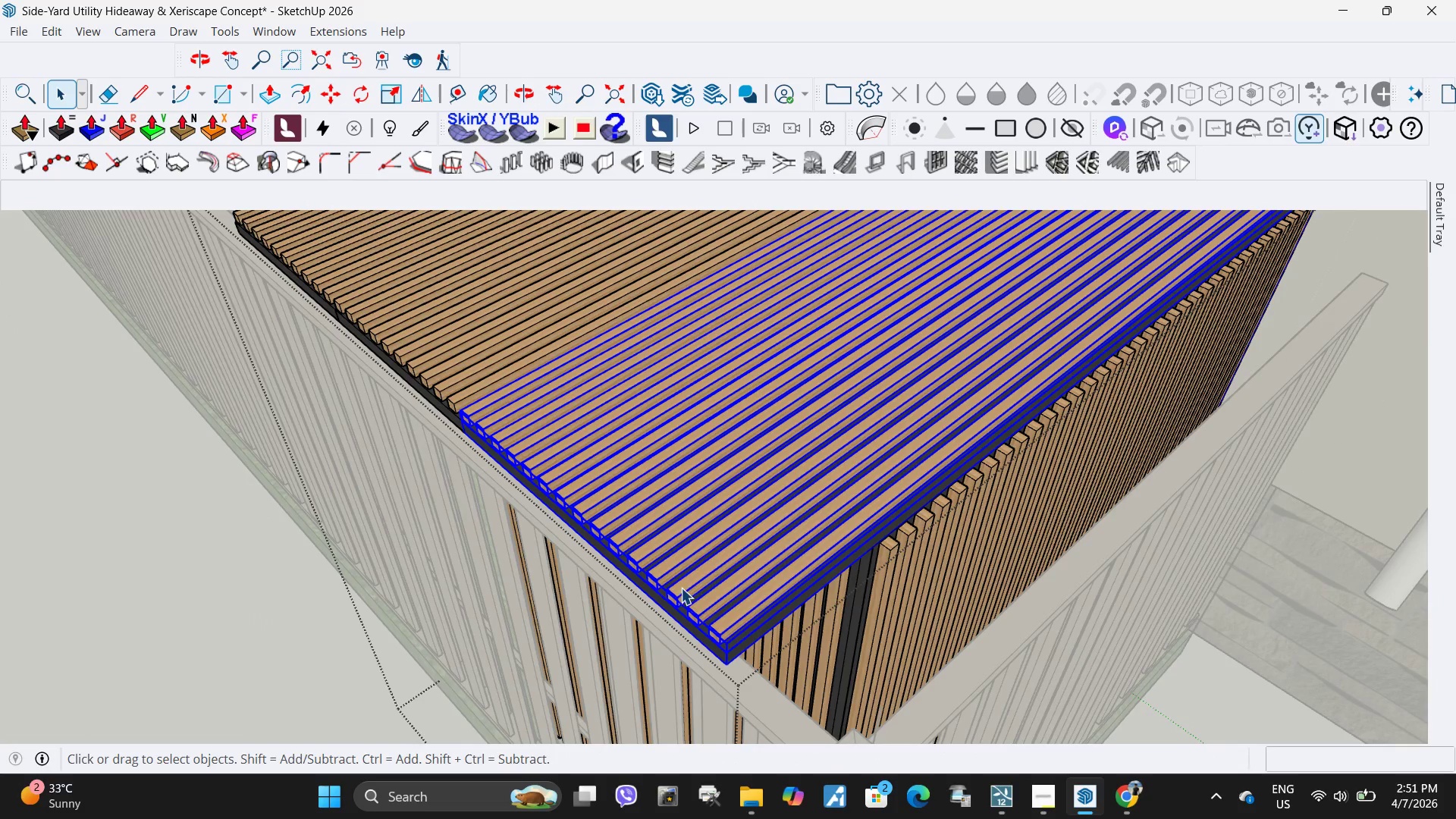 
key(S)
 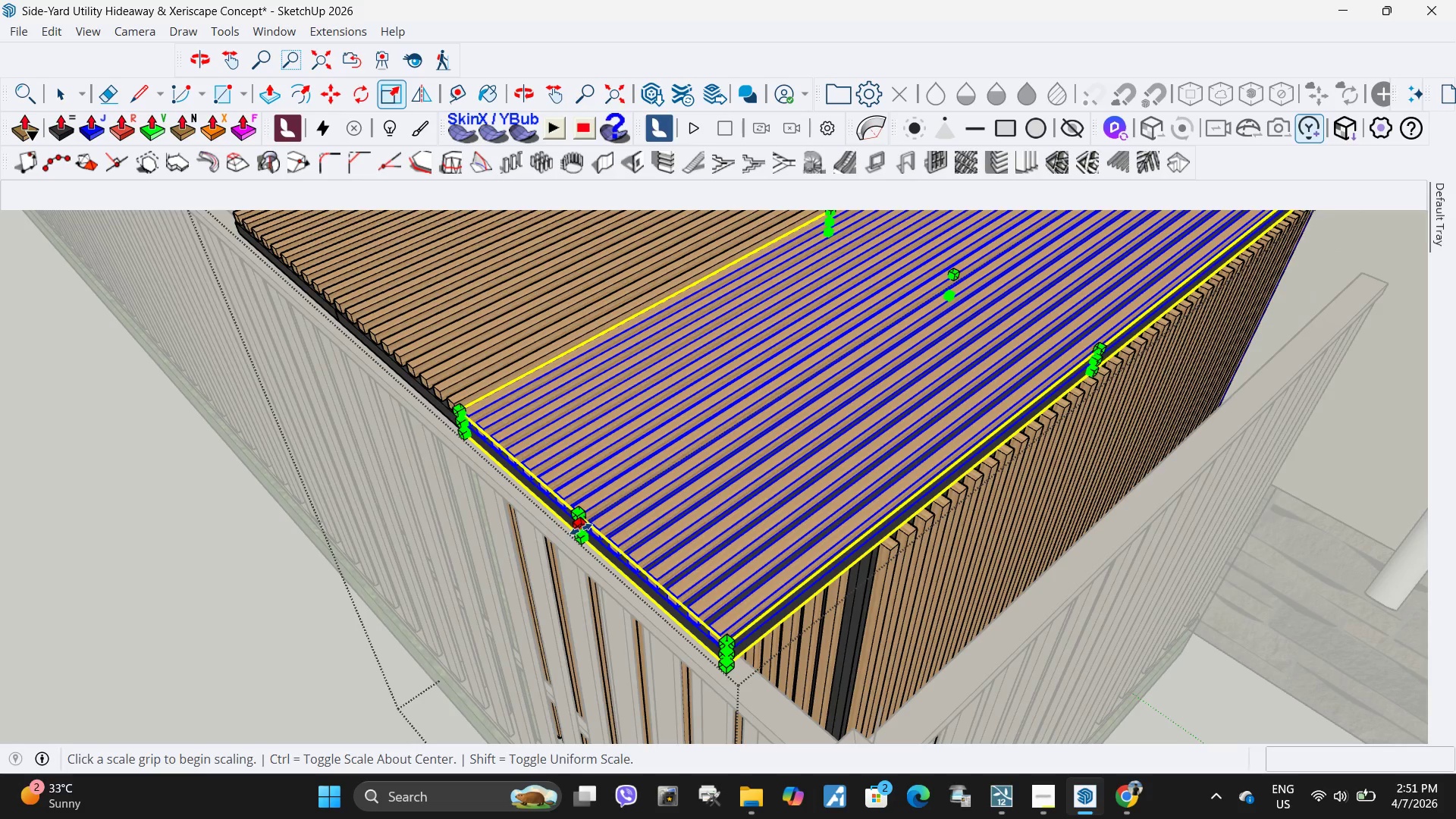 
left_click([581, 529])
 